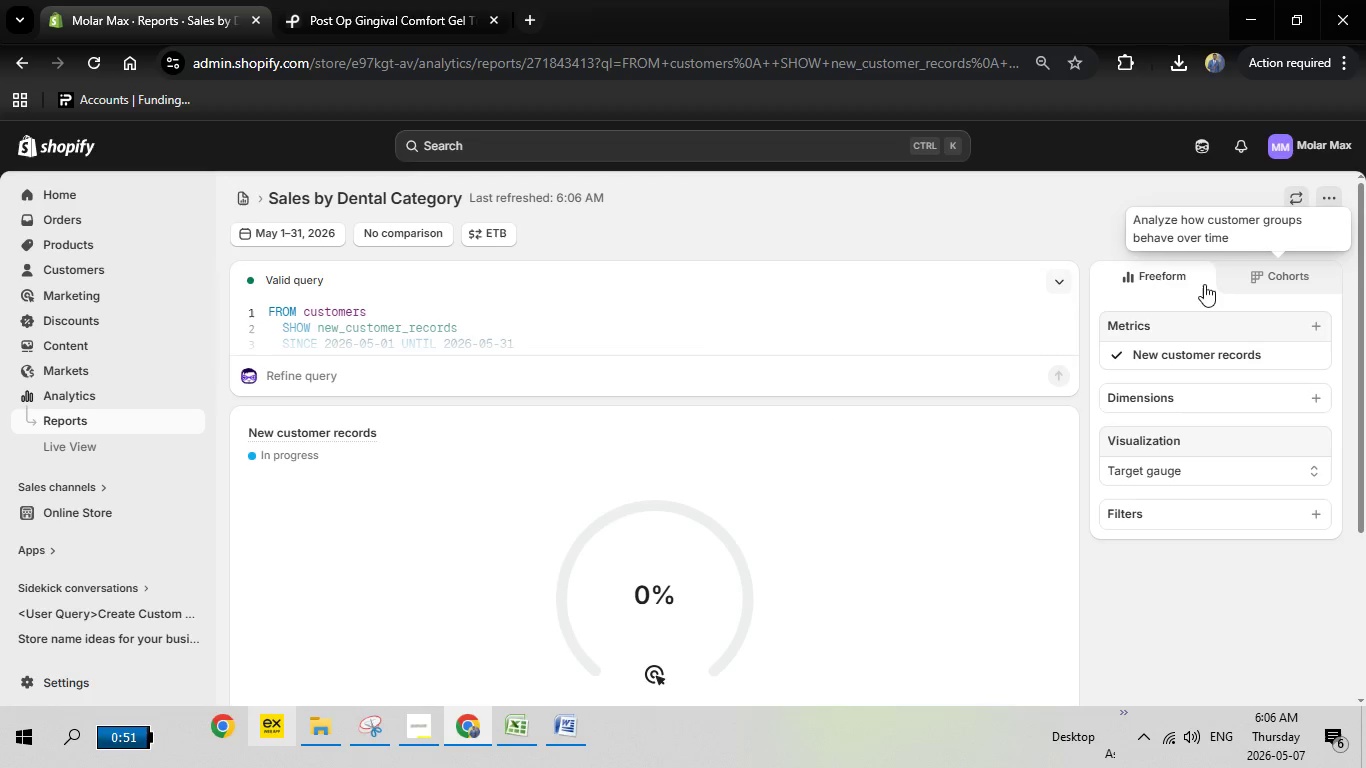 
mouse_move([1166, 276])
 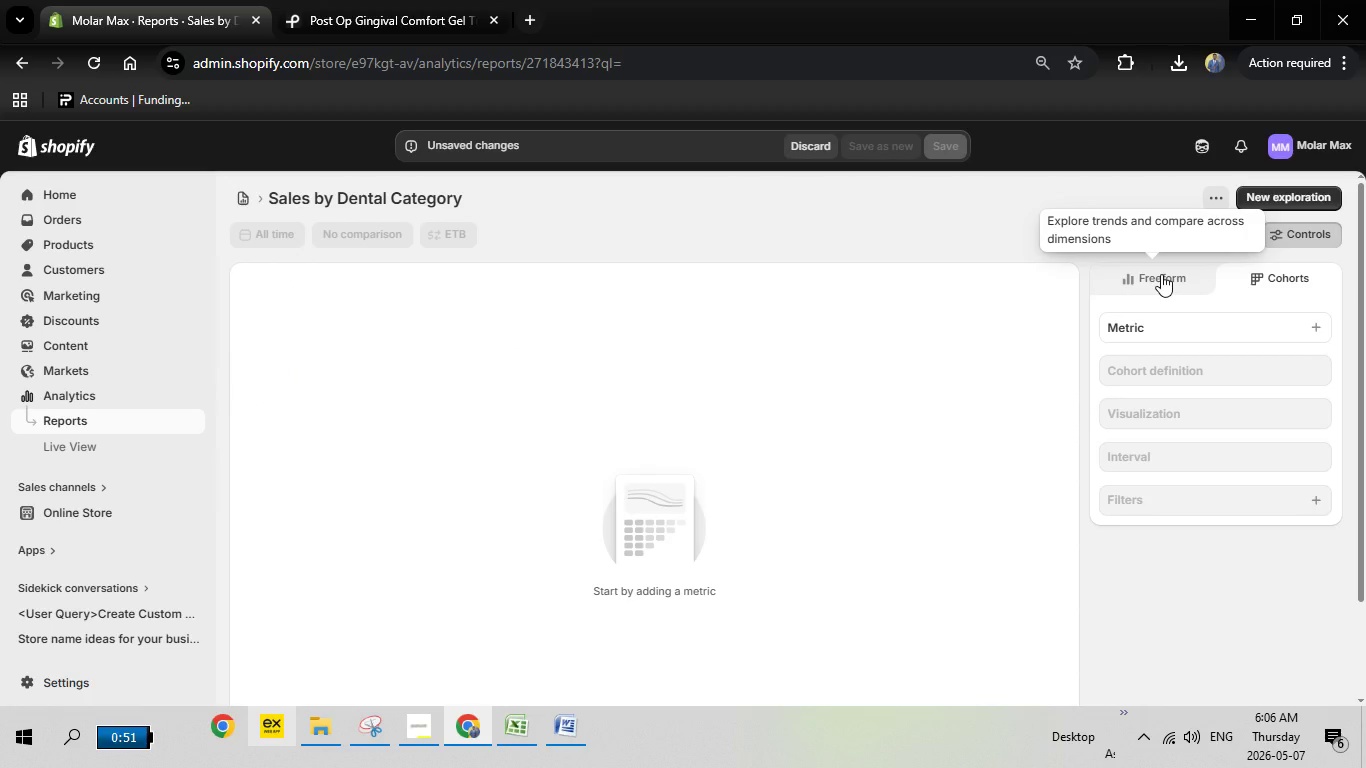 
left_click([1161, 274])
 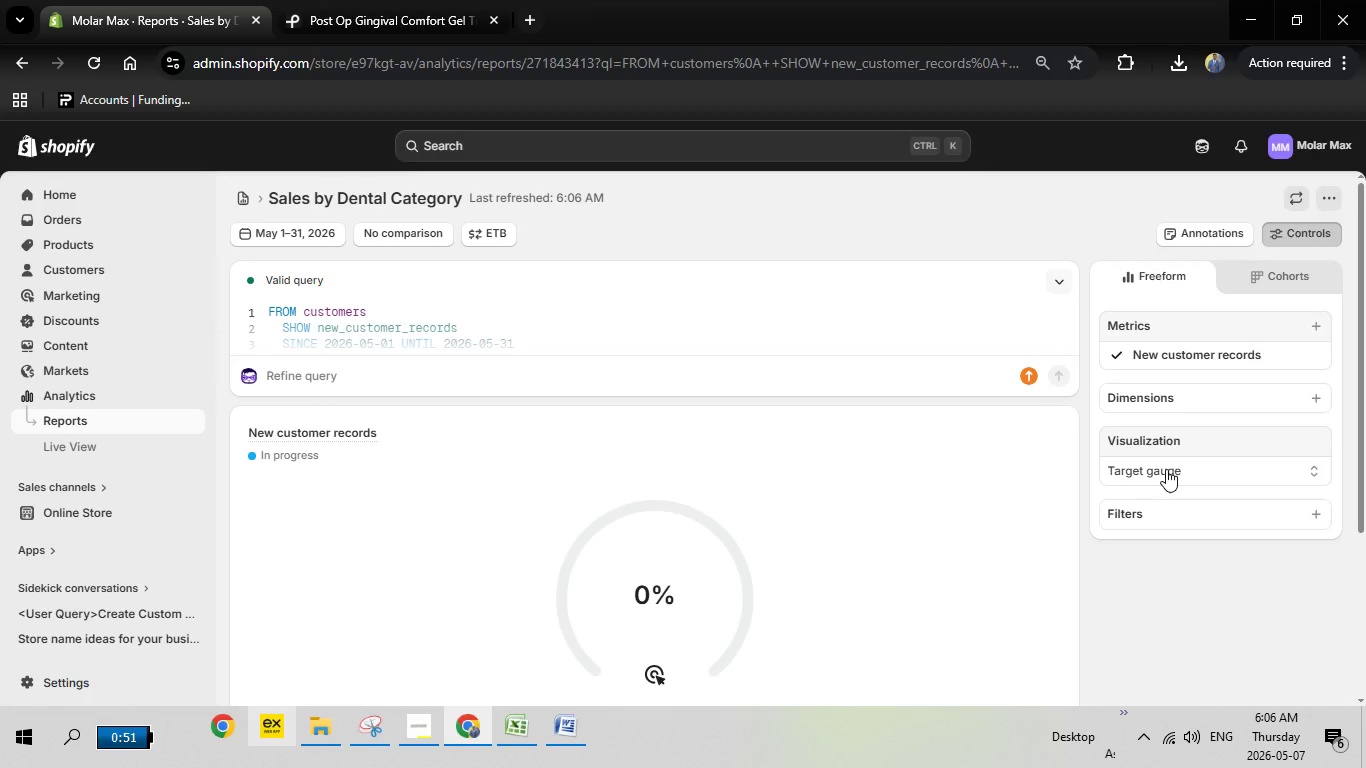 
wait(11.5)
 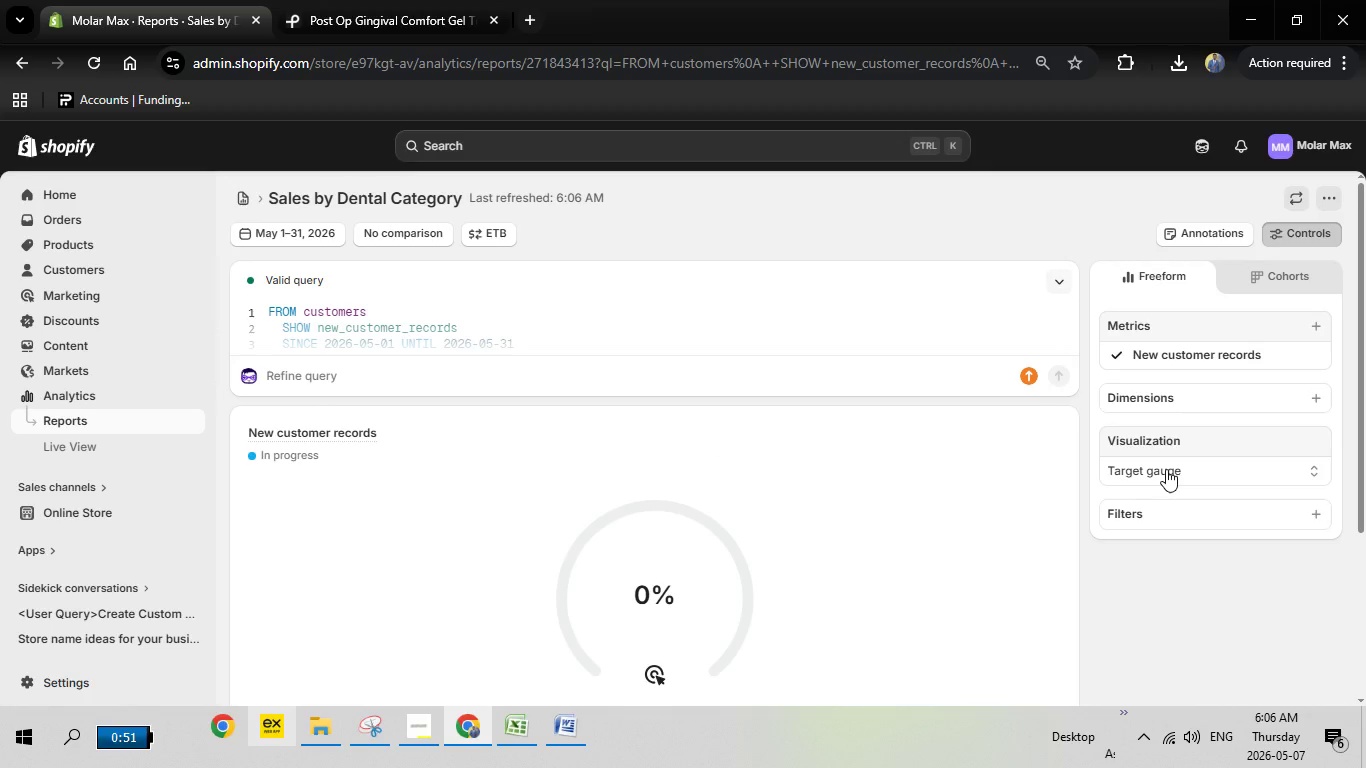 
left_click([1165, 474])
 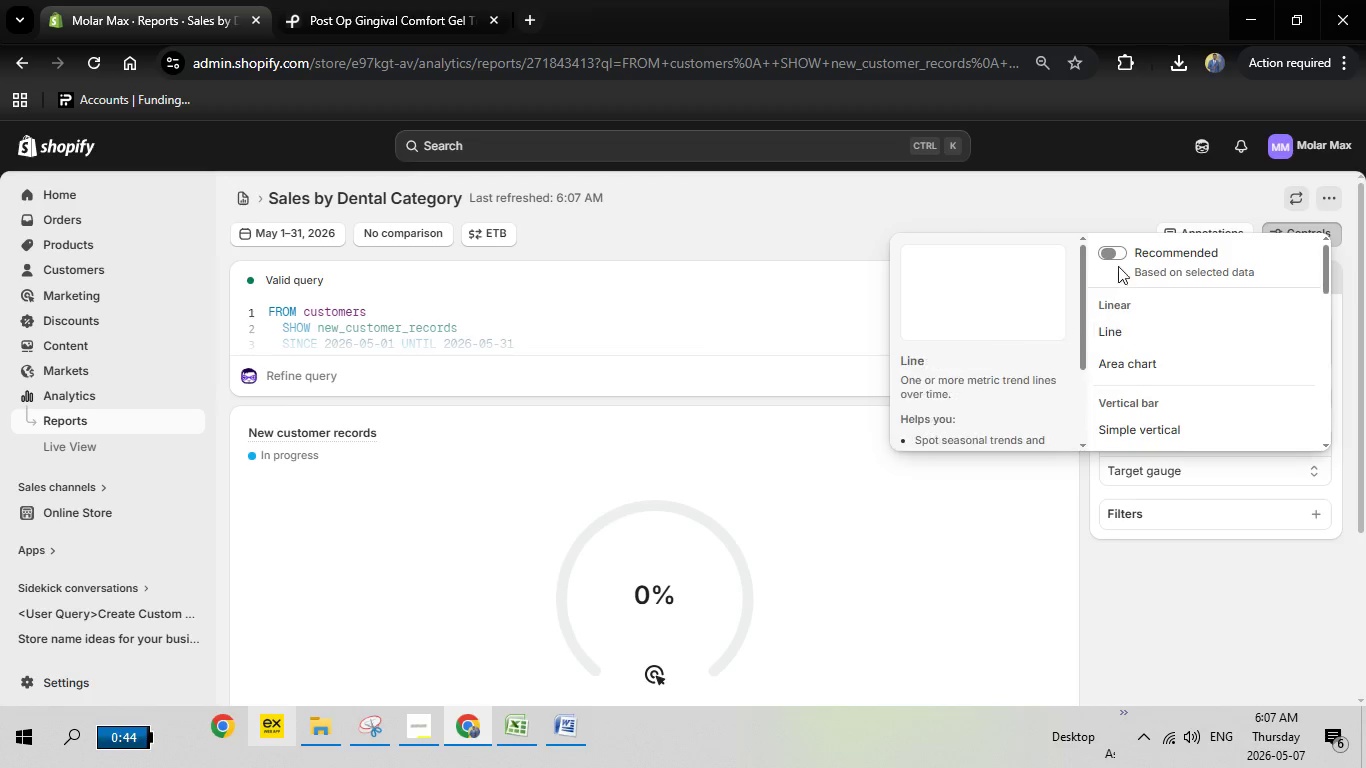 
wait(6.24)
 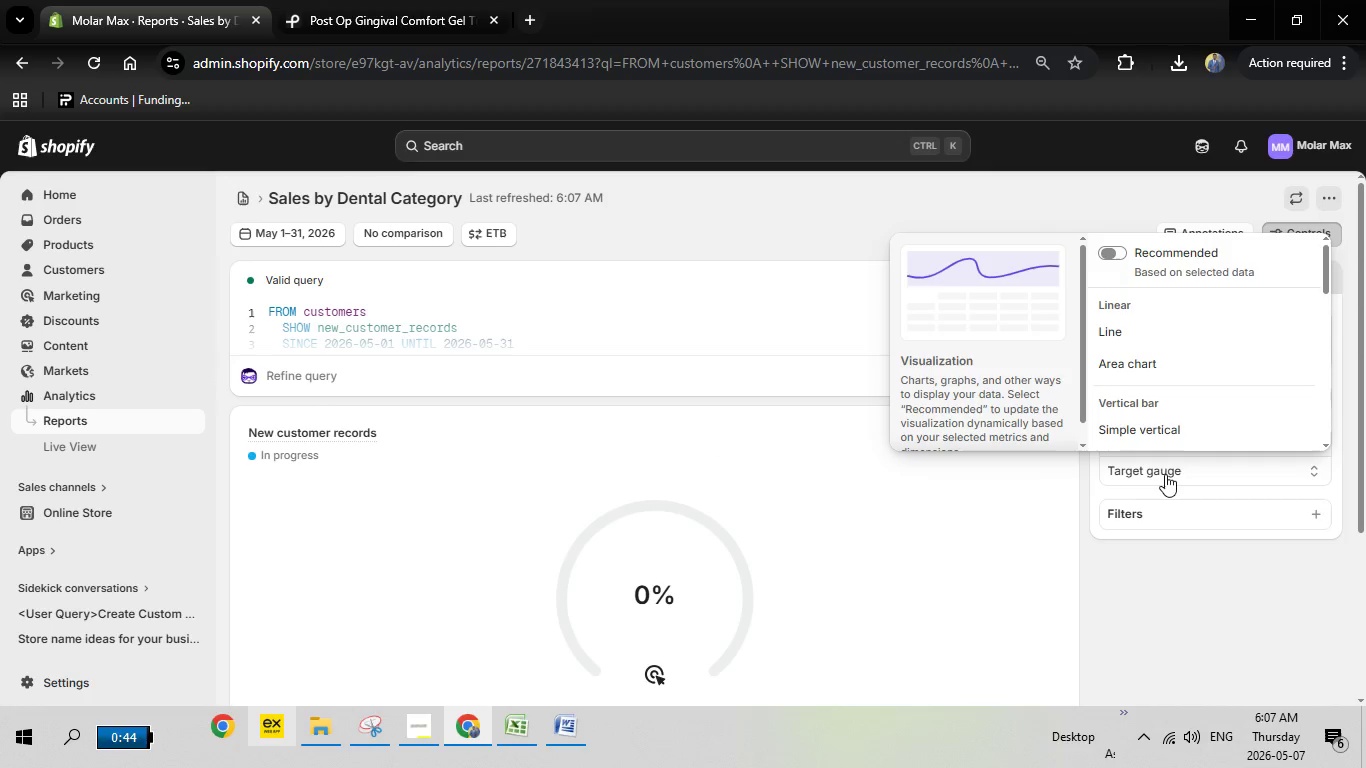 
left_click([1121, 257])
 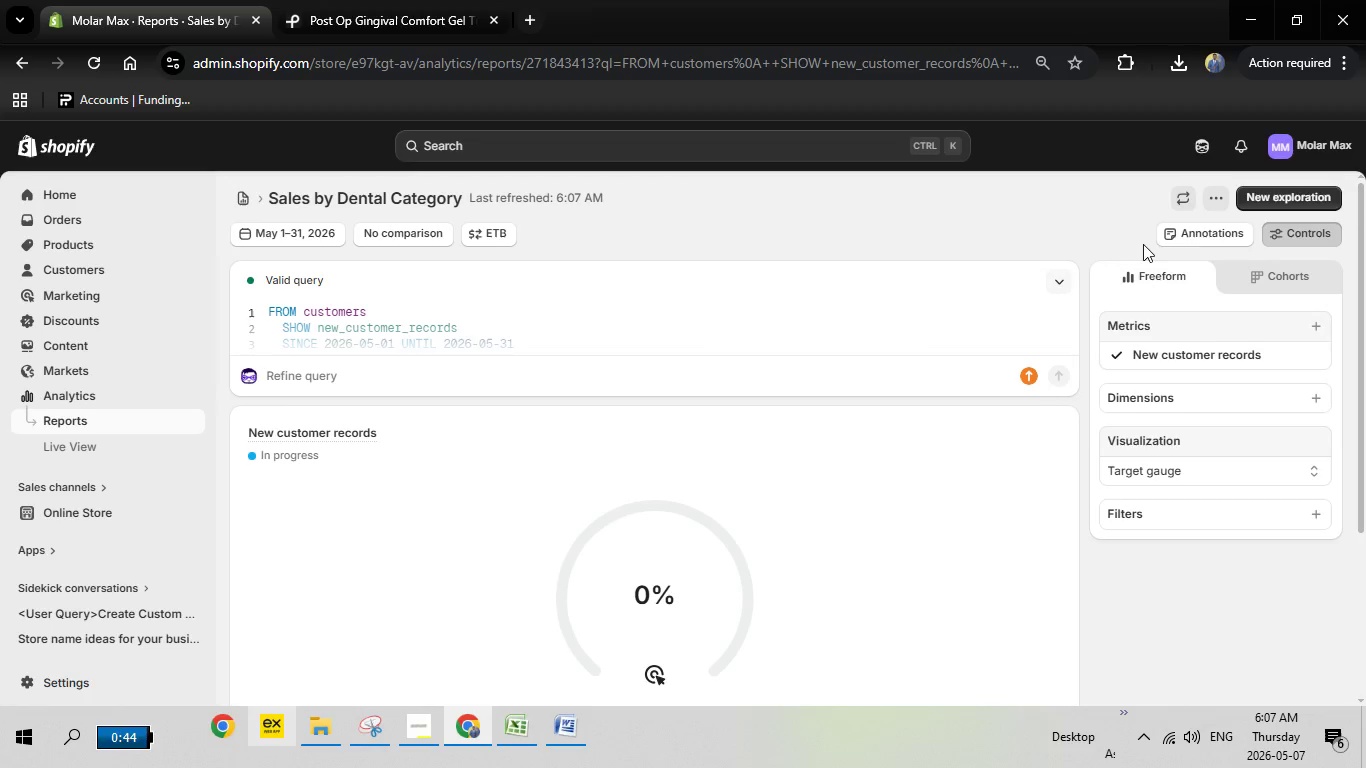 
mouse_move([1159, 471])
 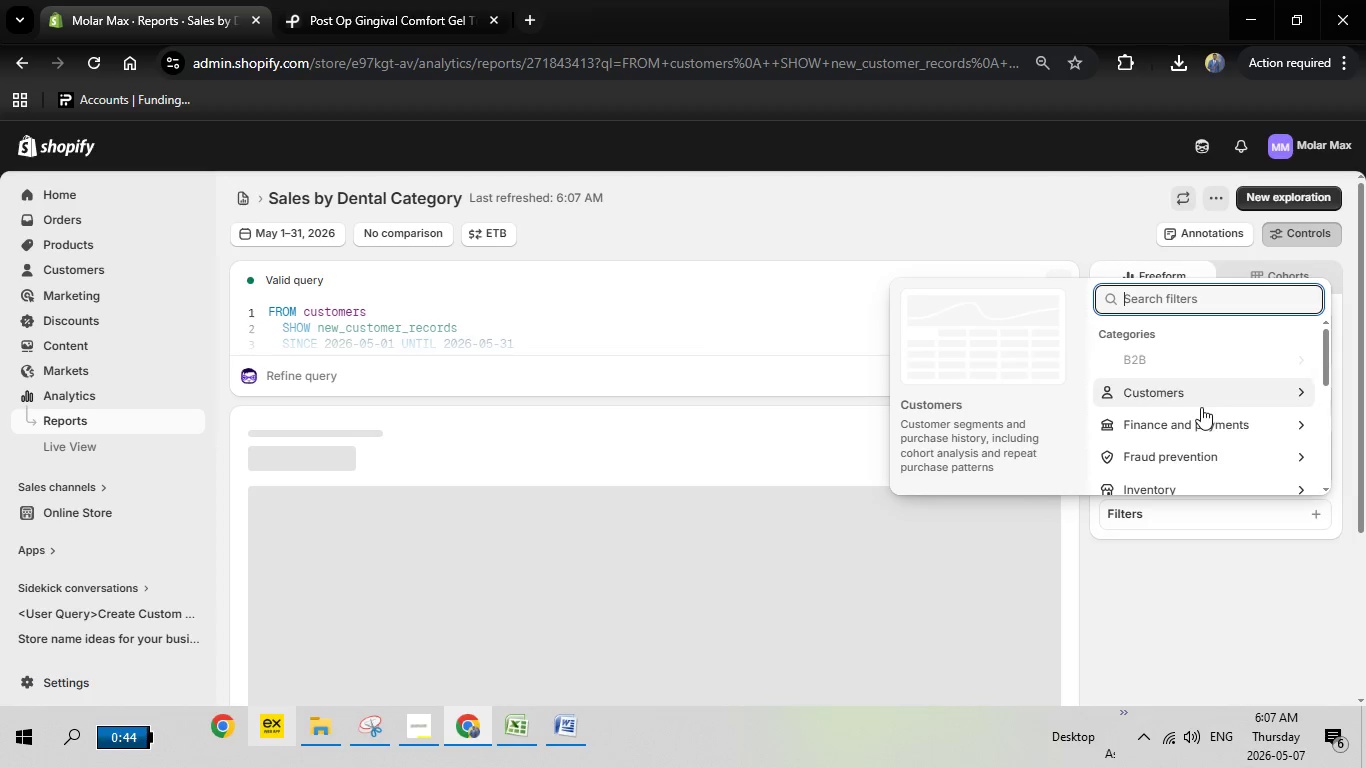 
scroll: coordinate [1201, 407], scroll_direction: down, amount: 2.0
 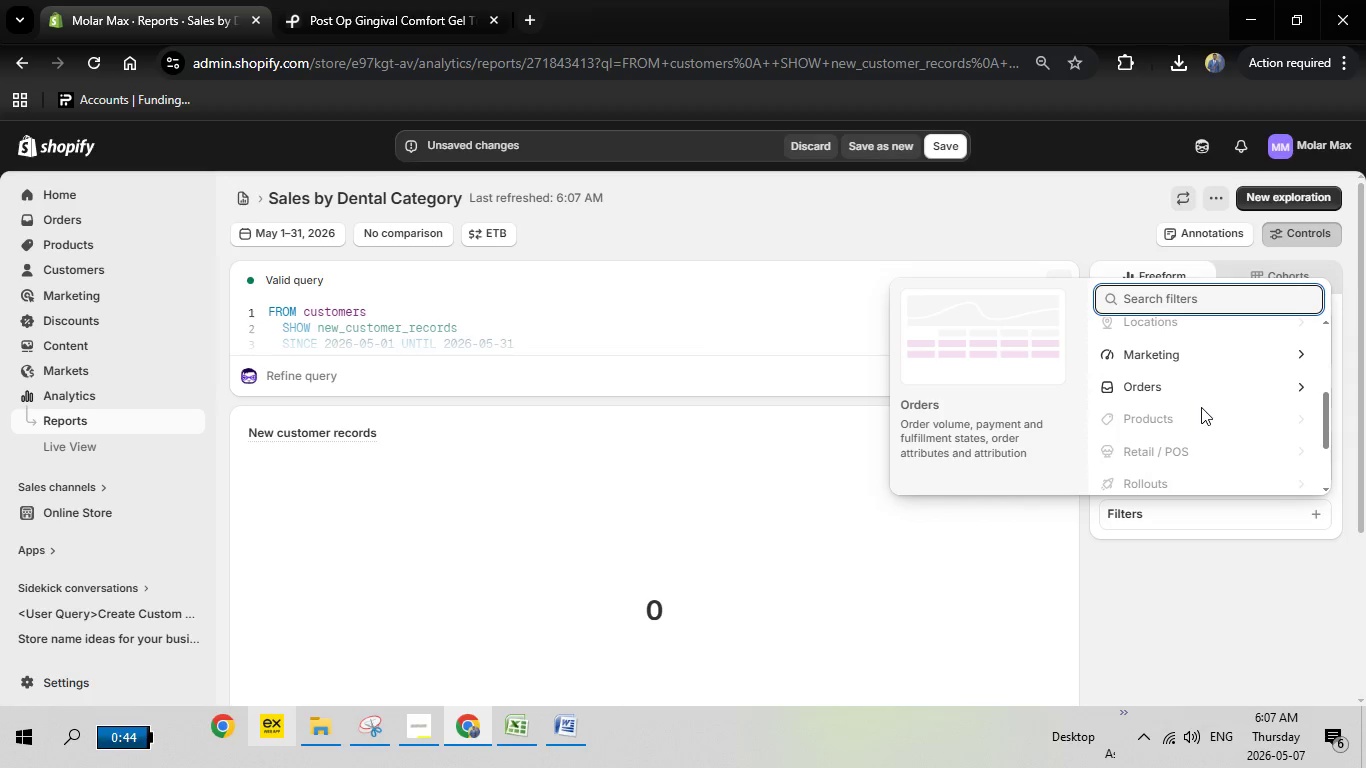 
wait(11.66)
 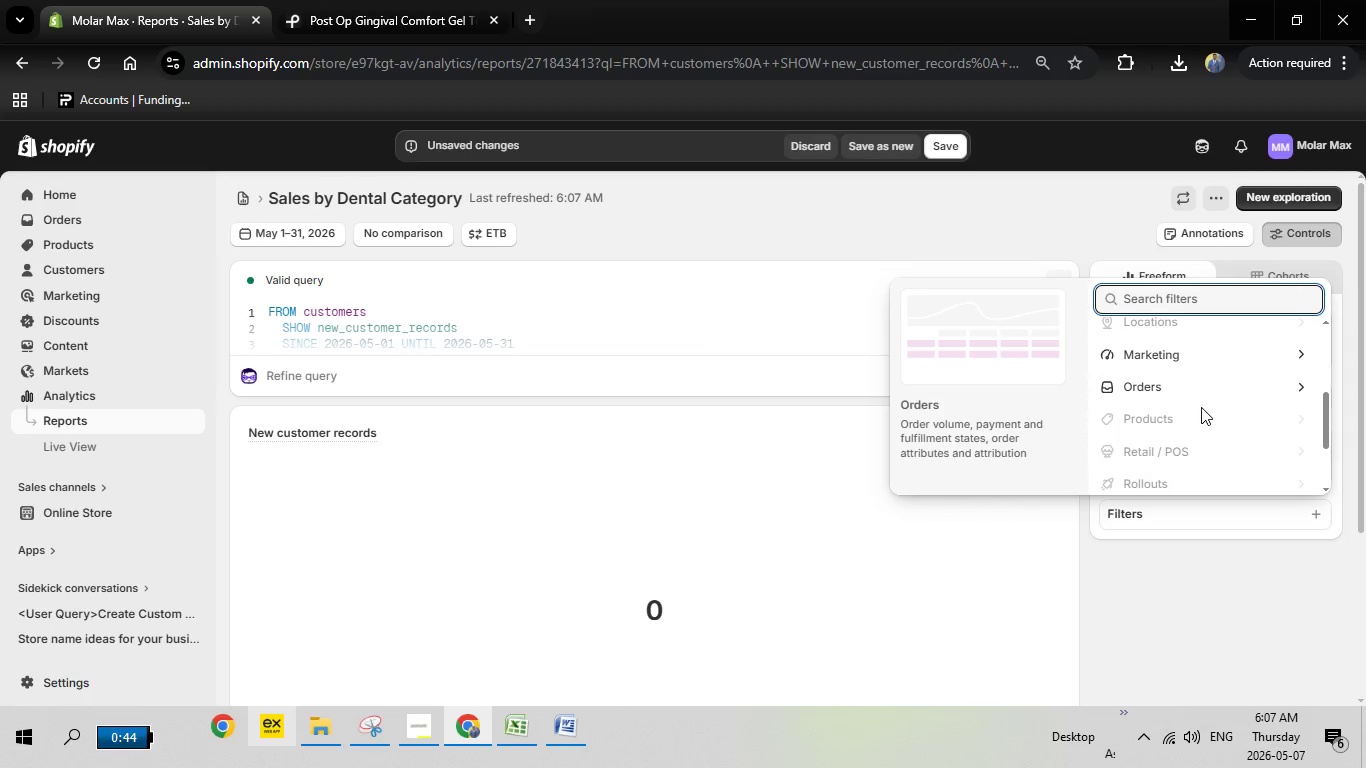 
scroll: coordinate [1163, 422], scroll_direction: none, amount: 0.0
 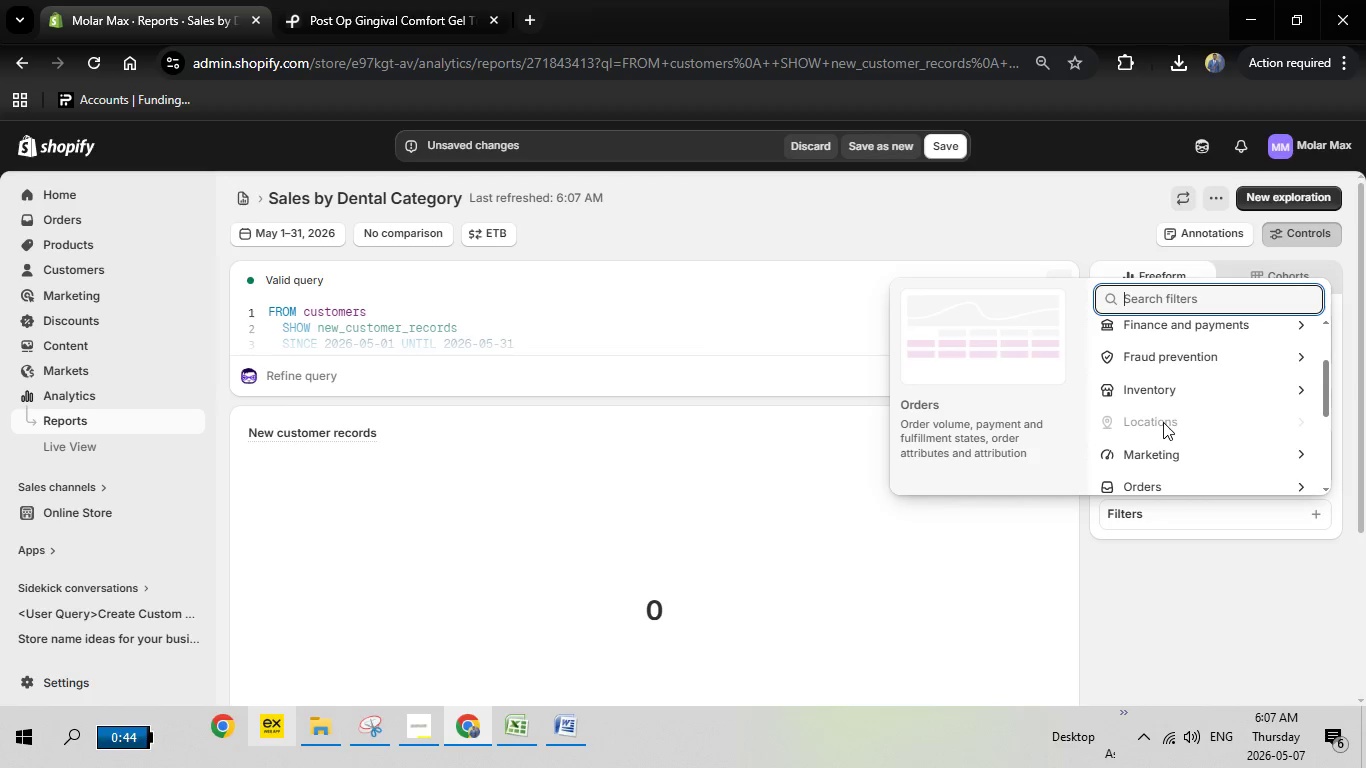 
scroll: coordinate [1163, 422], scroll_direction: up, amount: 2.0
 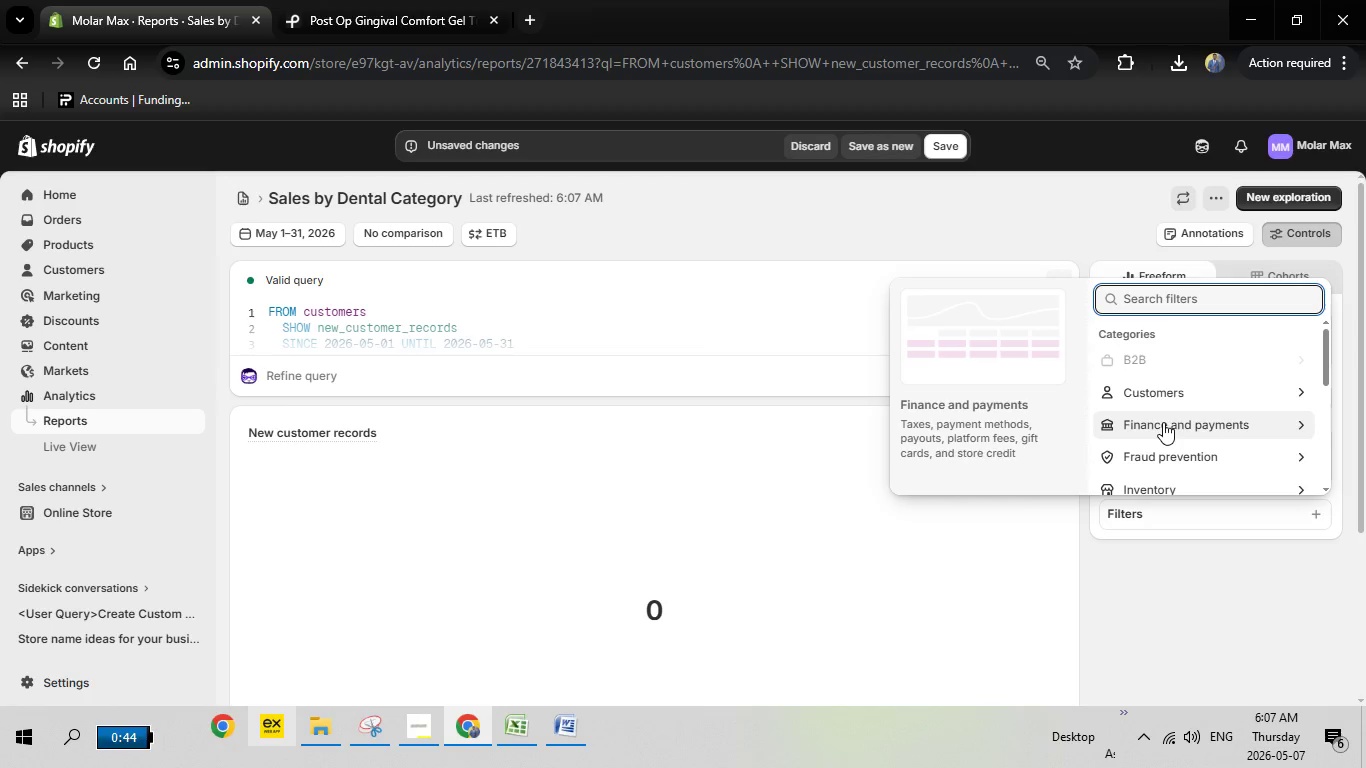 
scroll: coordinate [1163, 422], scroll_direction: none, amount: 0.0
 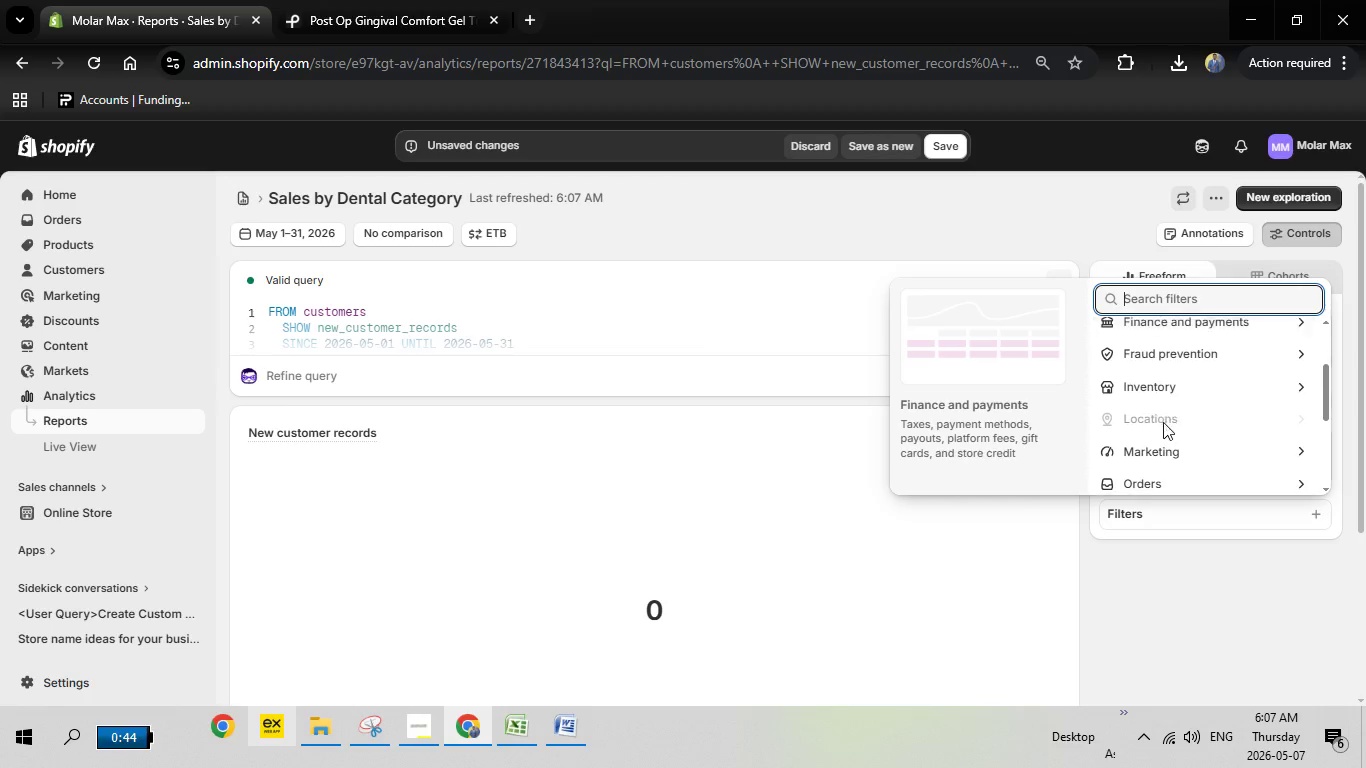 
scroll: coordinate [1163, 422], scroll_direction: down, amount: 2.0
 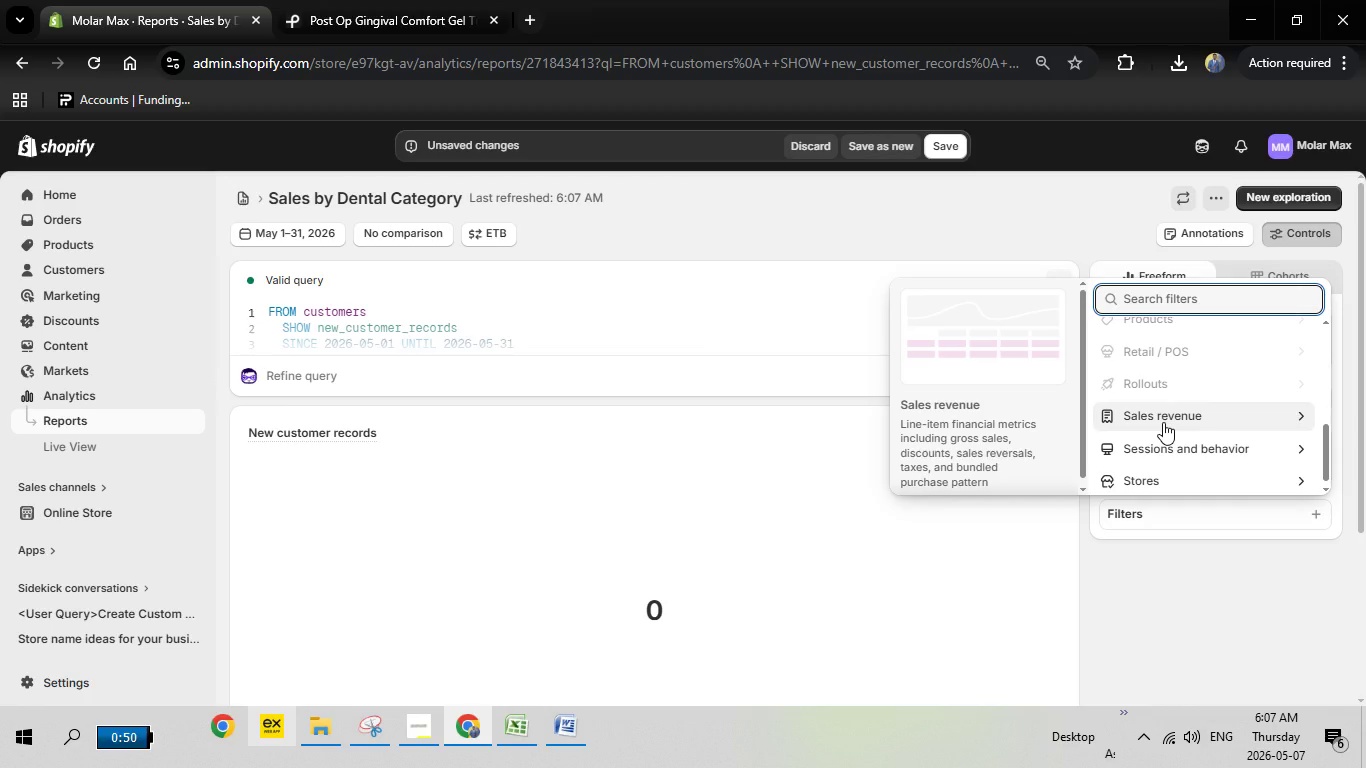 
wait(5.23)
 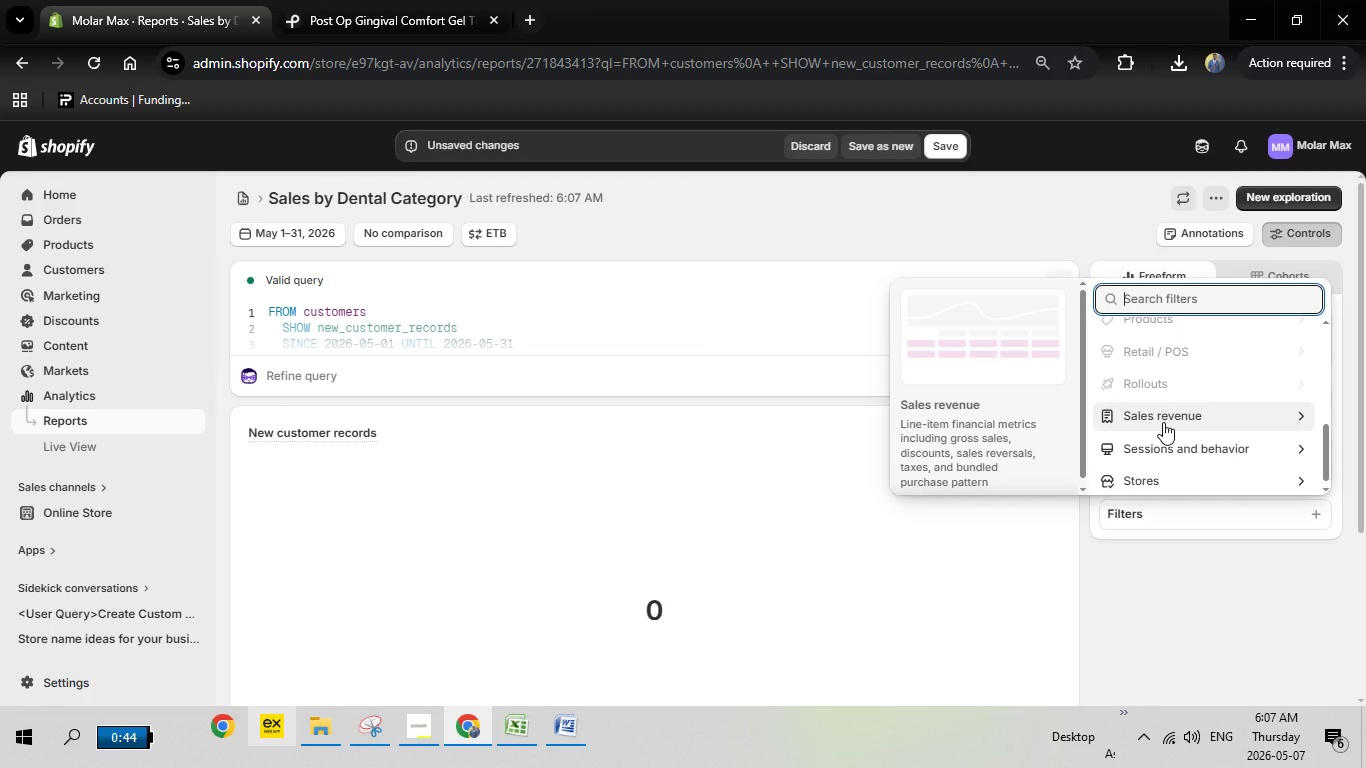 
left_click([1191, 423])
 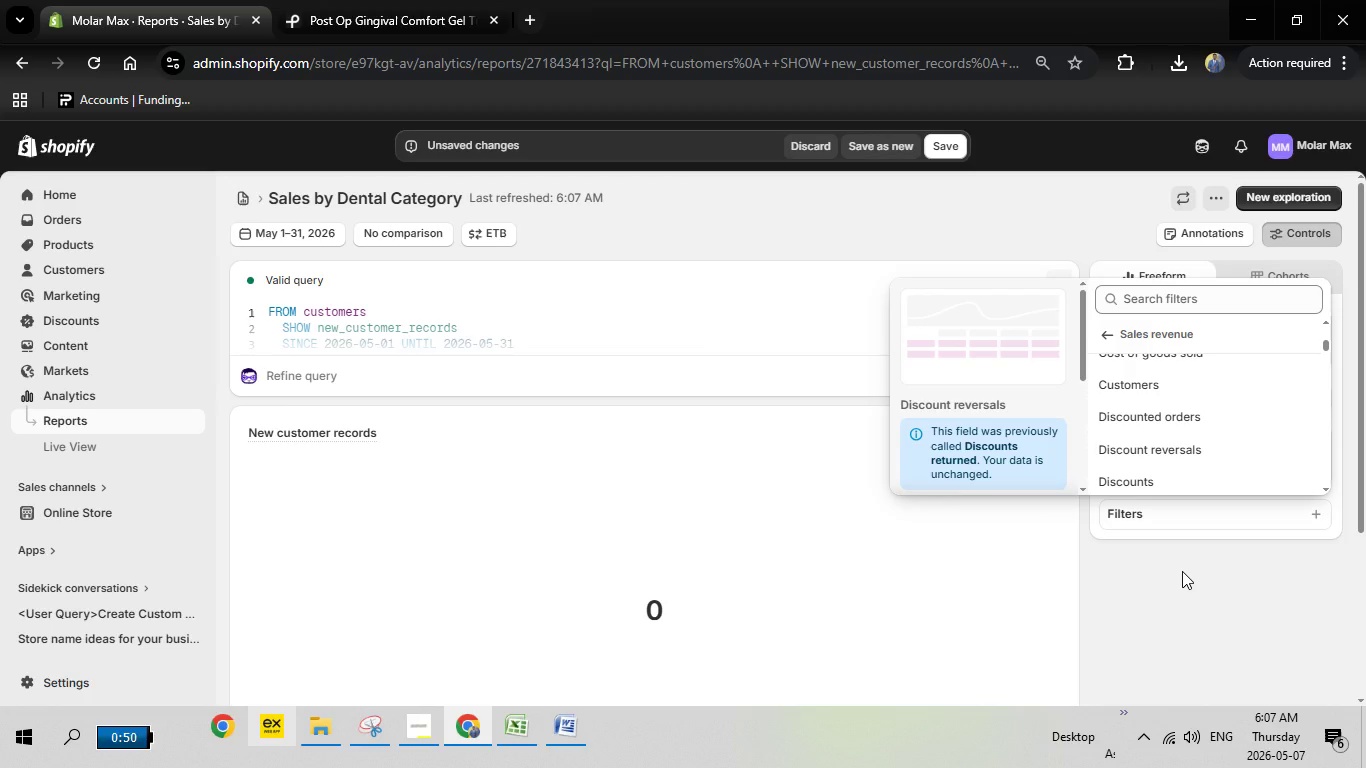 
scroll: coordinate [1187, 418], scroll_direction: up, amount: 2.0
 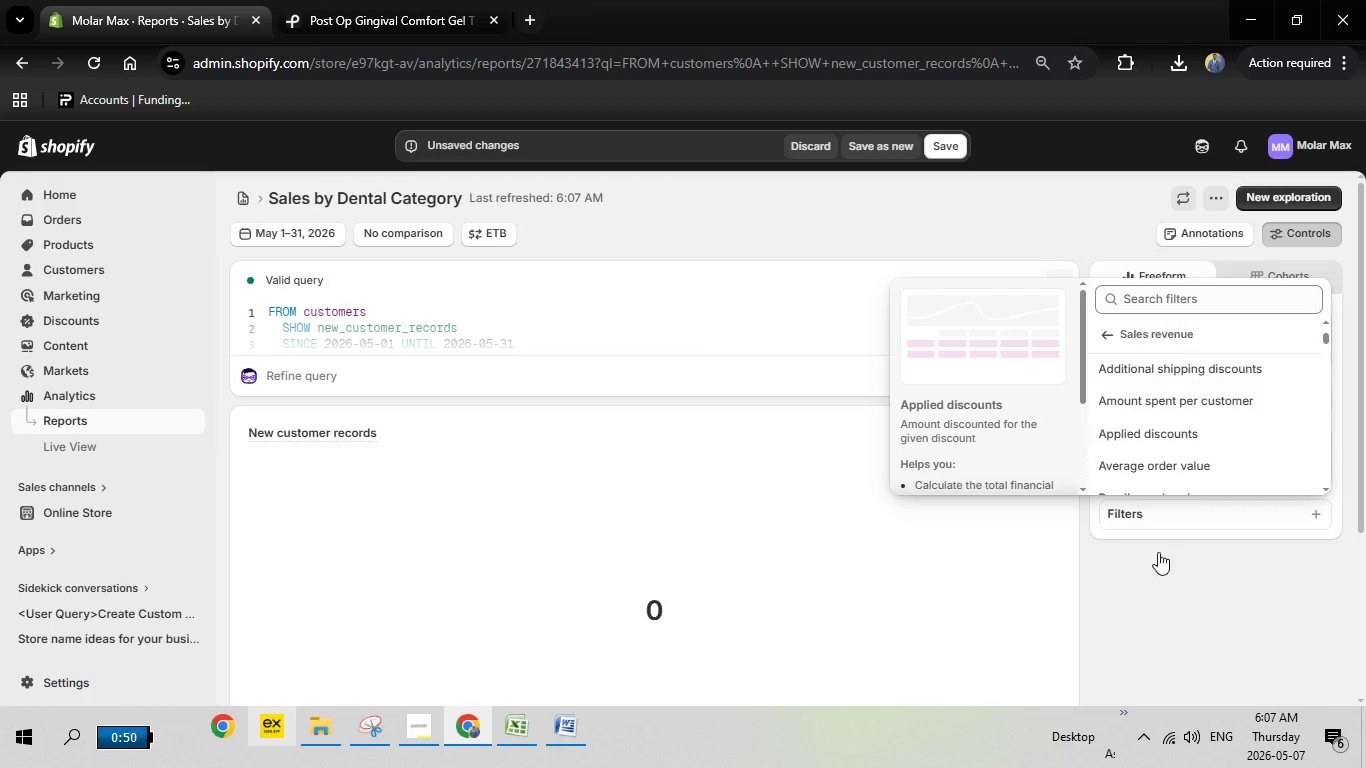 
left_click([1154, 571])
 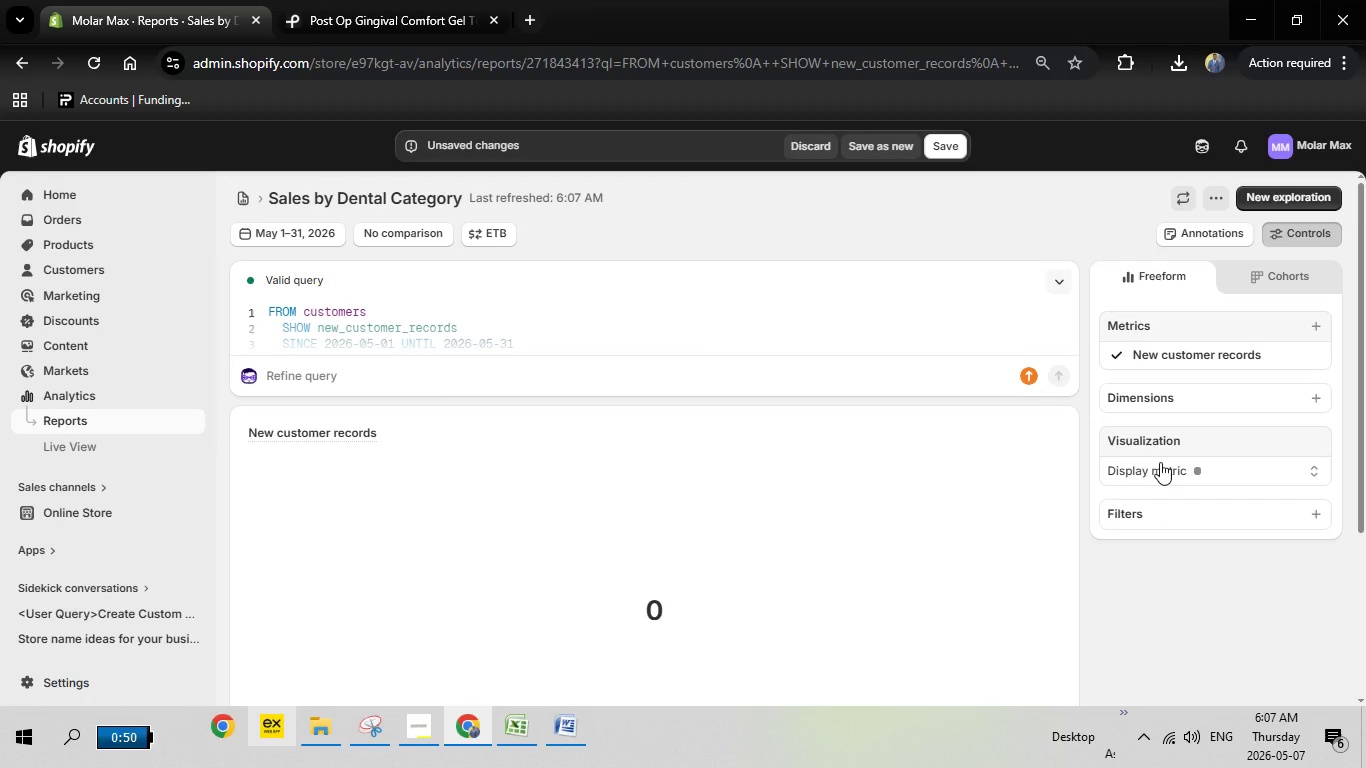 
left_click([1160, 462])
 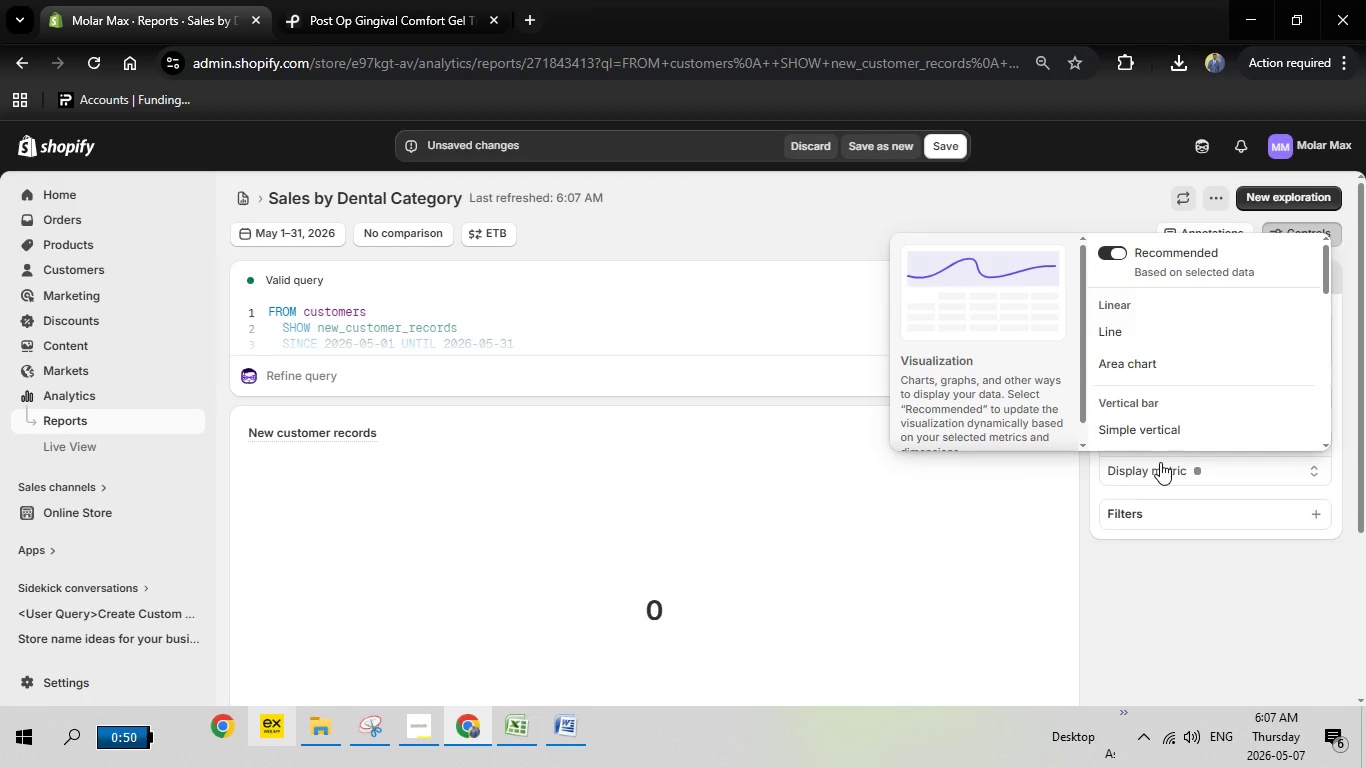 
left_click([1160, 462])
 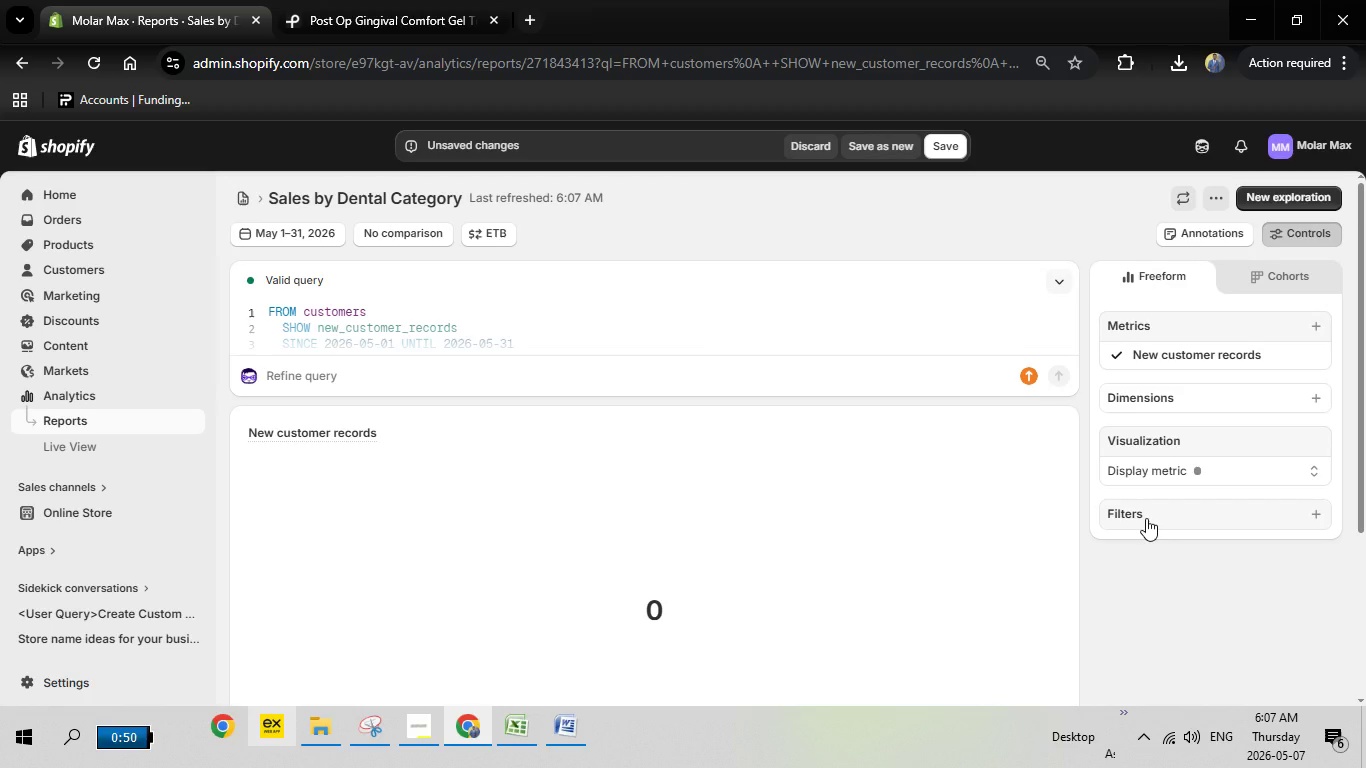 
left_click([1146, 518])
 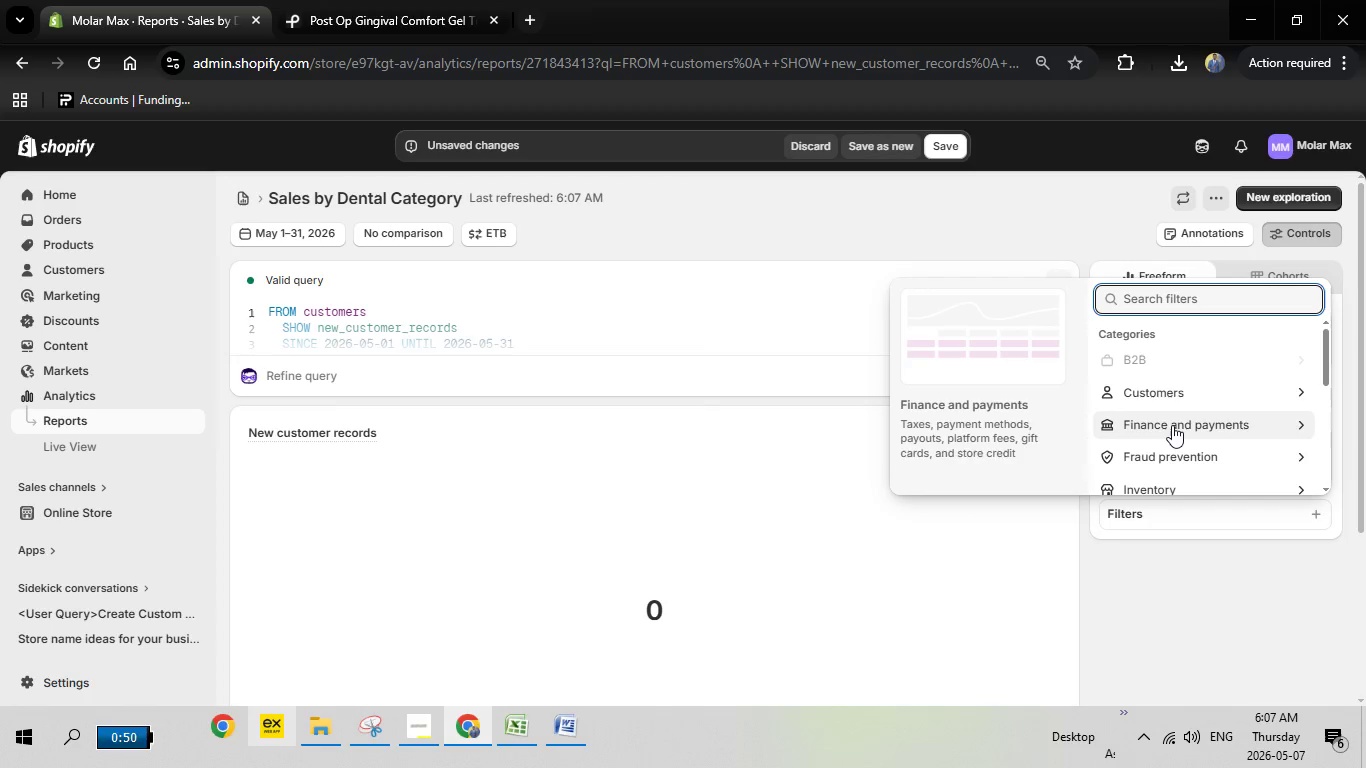 
scroll: coordinate [1172, 425], scroll_direction: none, amount: 0.0
 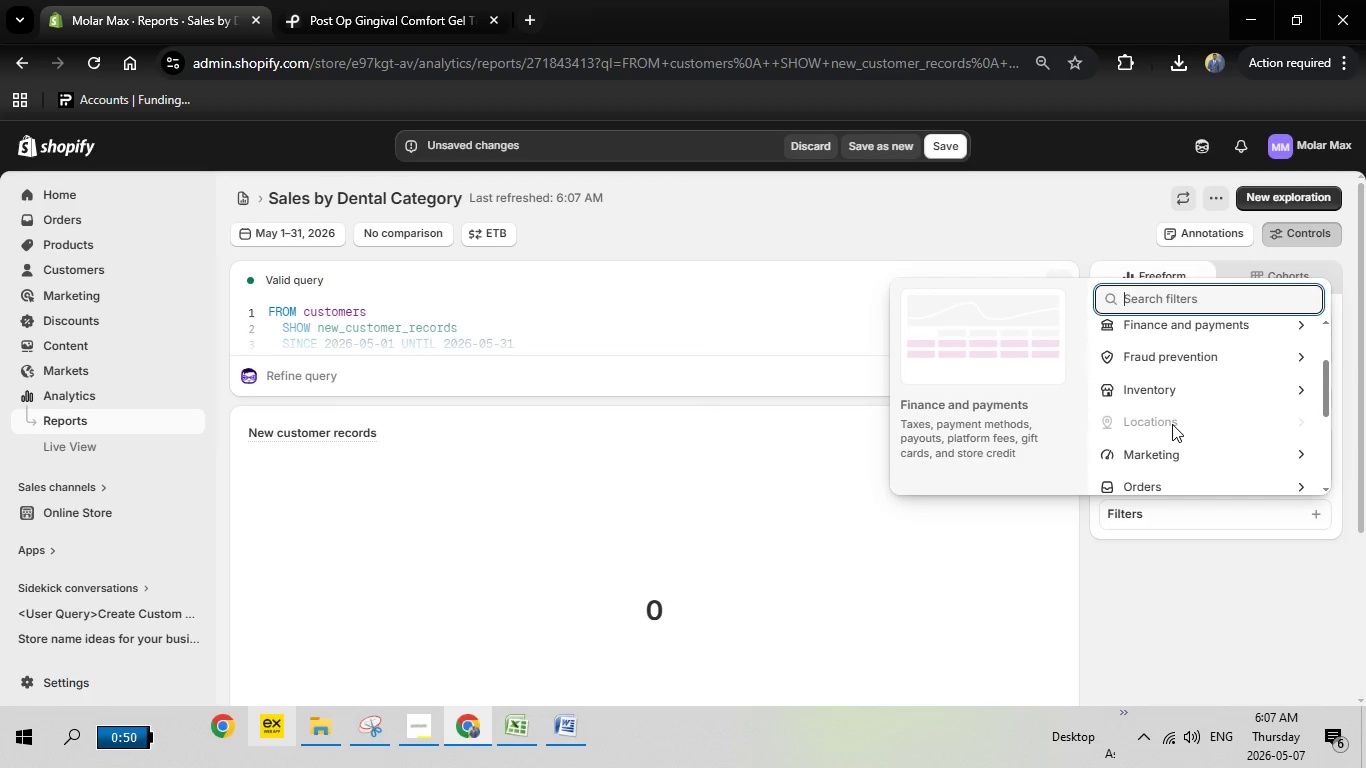 
scroll: coordinate [1143, 392], scroll_direction: down, amount: 5.0
 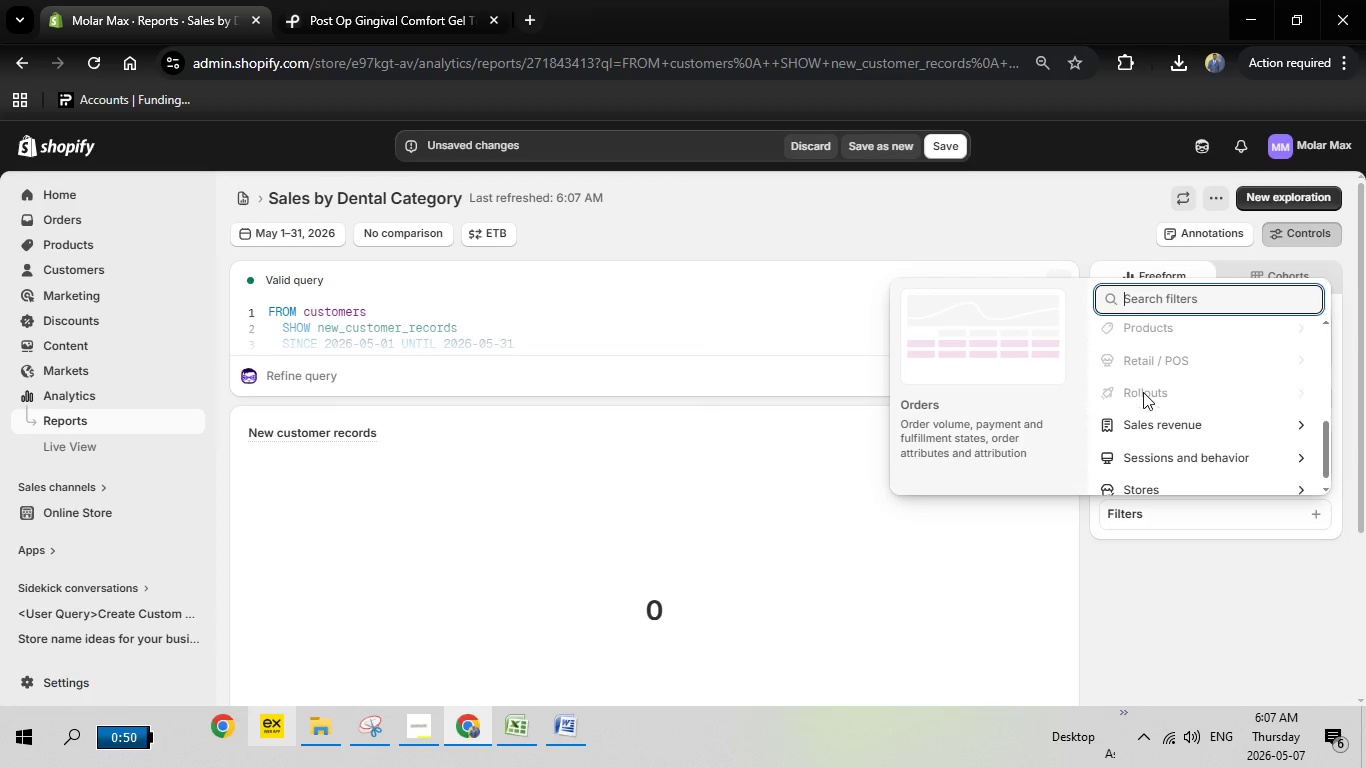 
scroll: coordinate [1143, 392], scroll_direction: up, amount: 1.0
 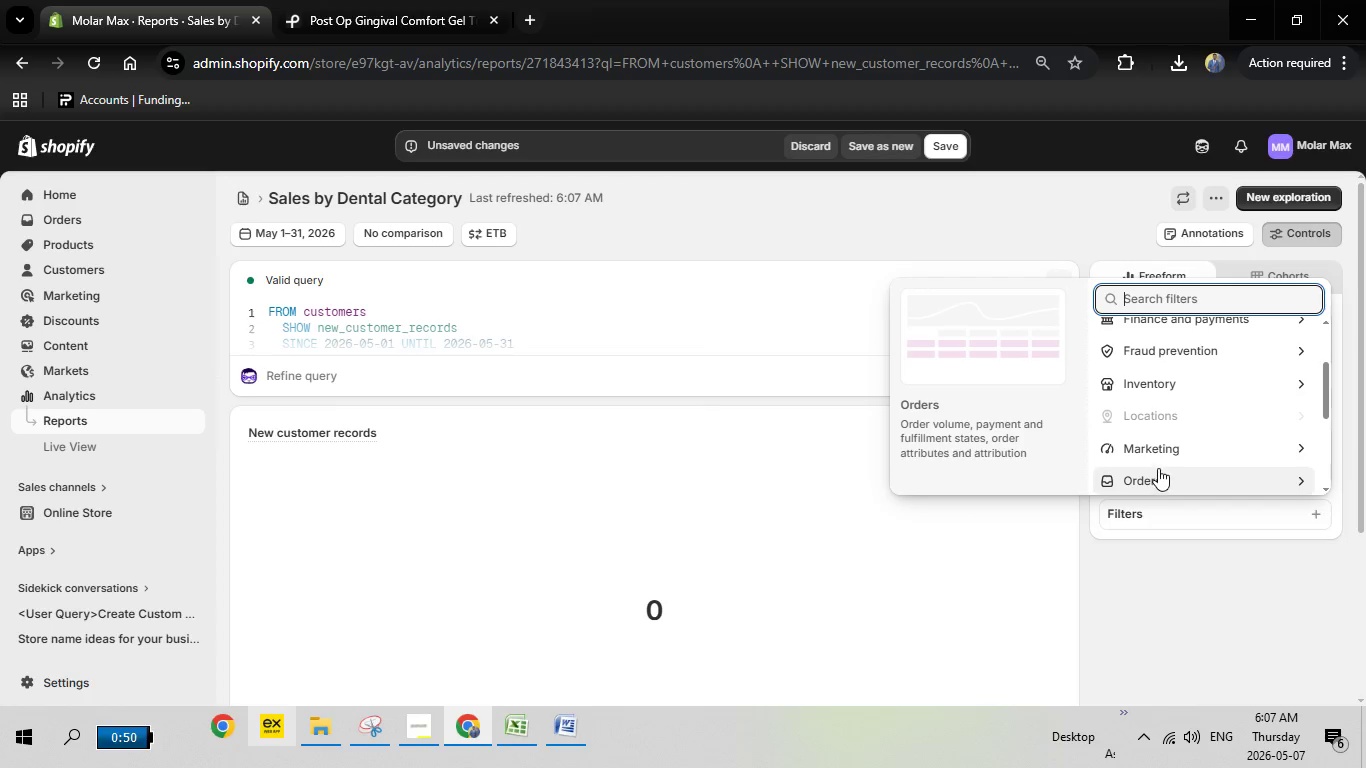 
scroll: coordinate [1158, 468], scroll_direction: none, amount: 0.0
 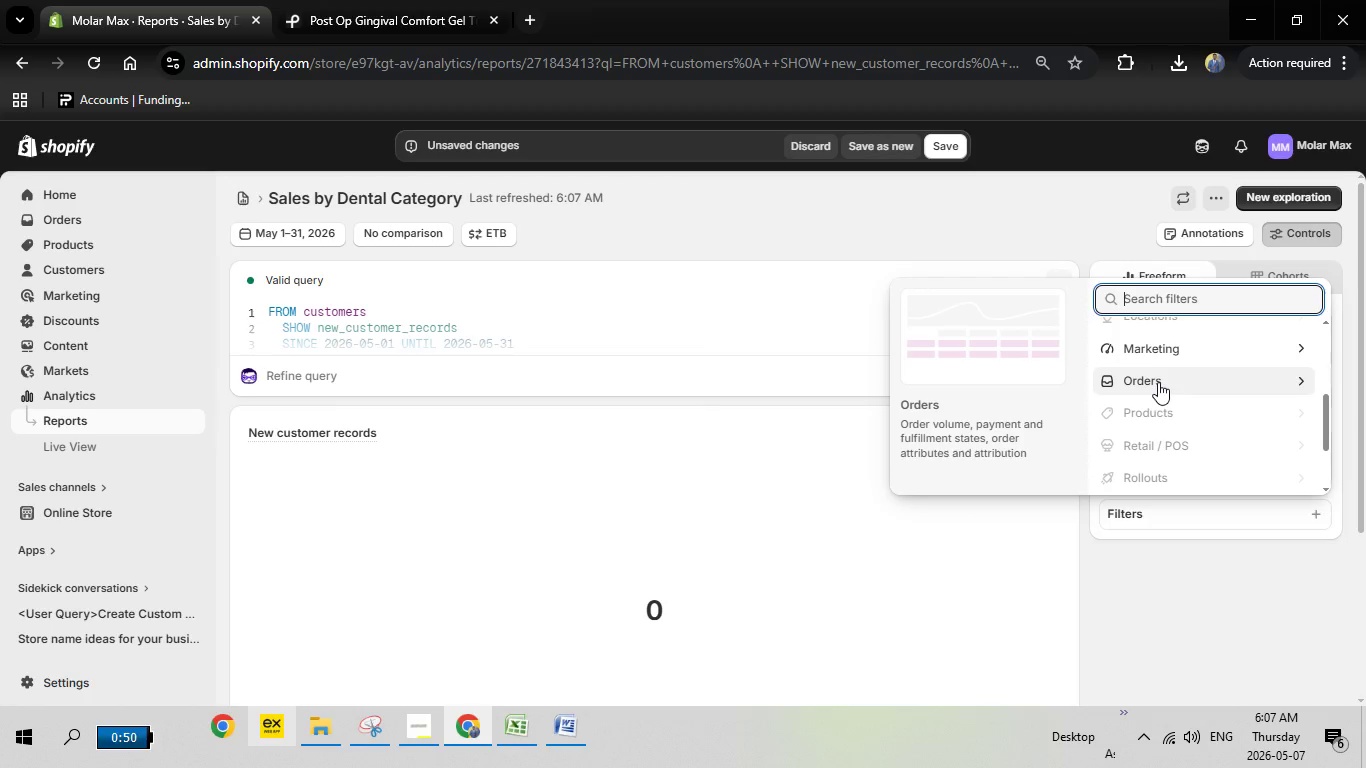 
left_click([1158, 382])
 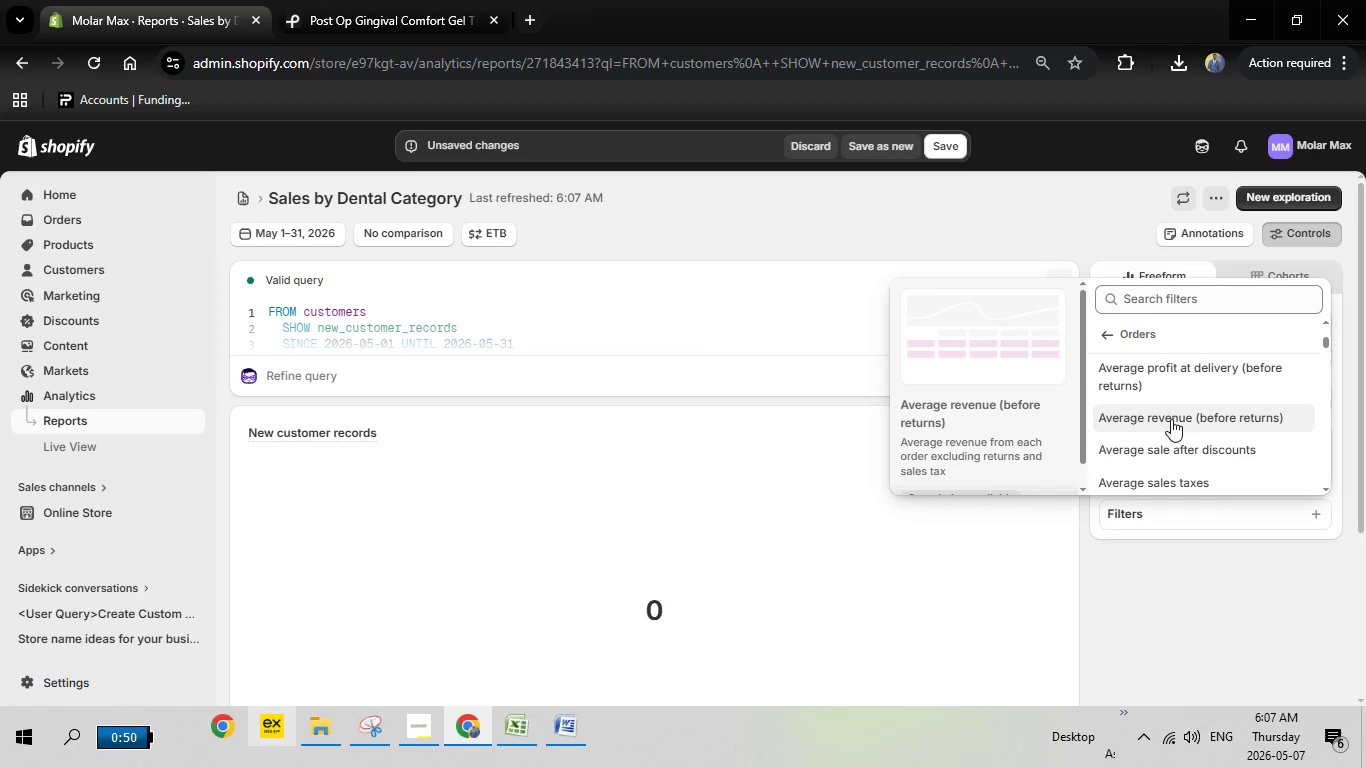 
scroll: coordinate [1200, 435], scroll_direction: down, amount: 33.0
 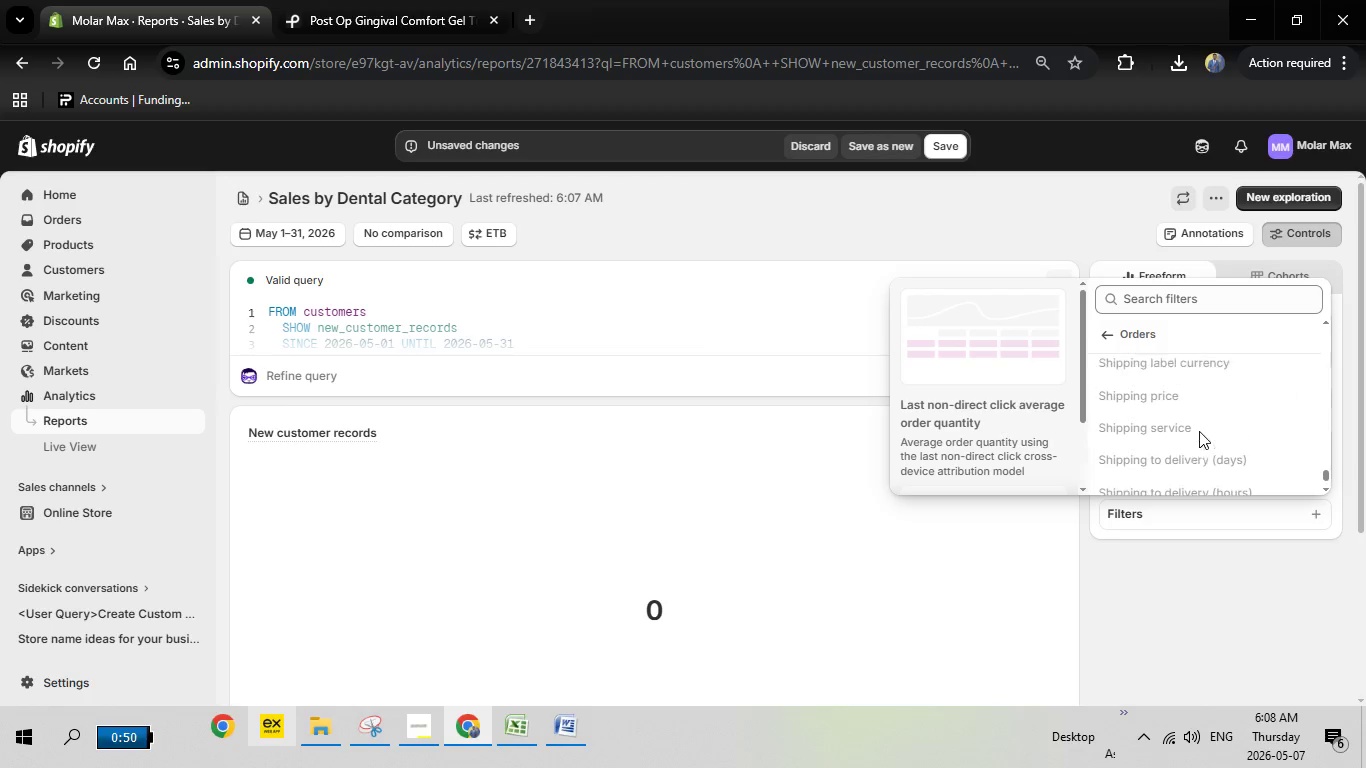 
scroll: coordinate [1199, 431], scroll_direction: up, amount: 7.0
 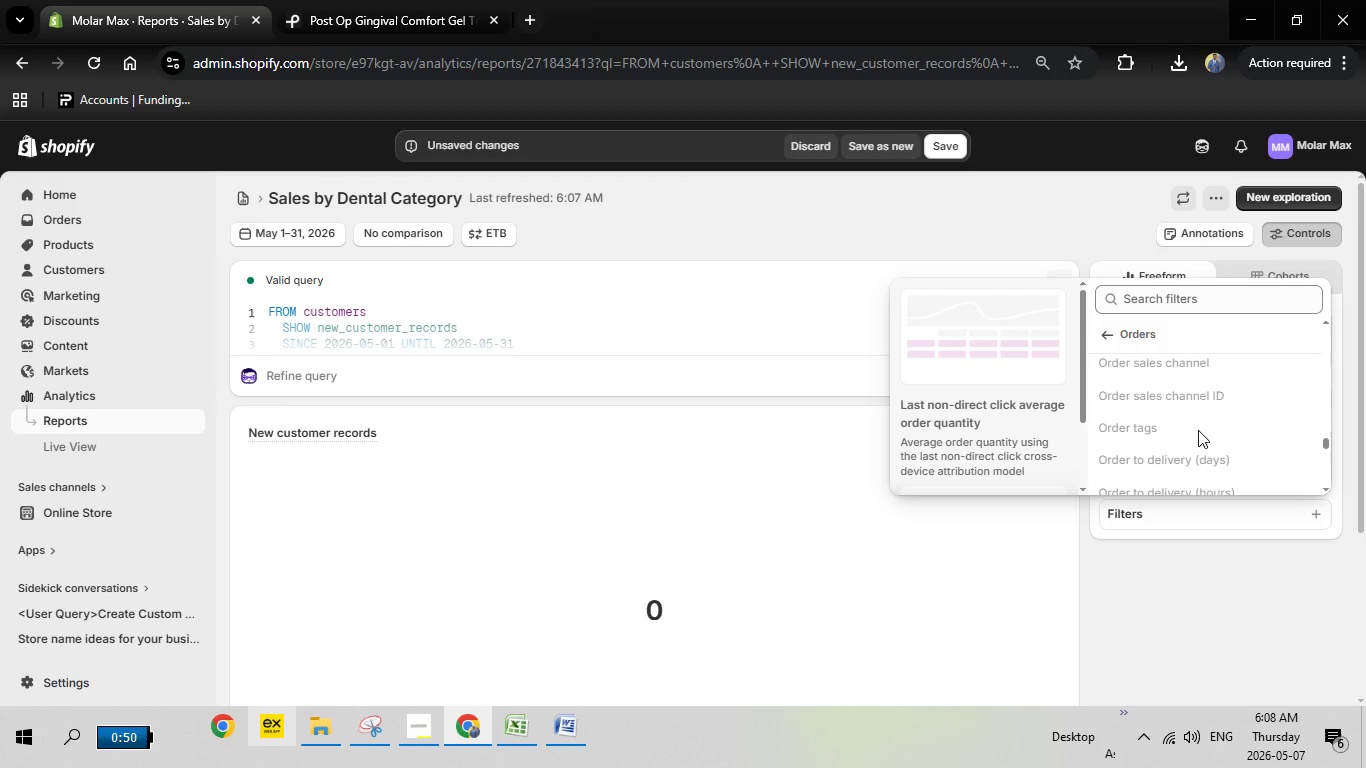 
scroll: coordinate [1199, 431], scroll_direction: none, amount: 0.0
 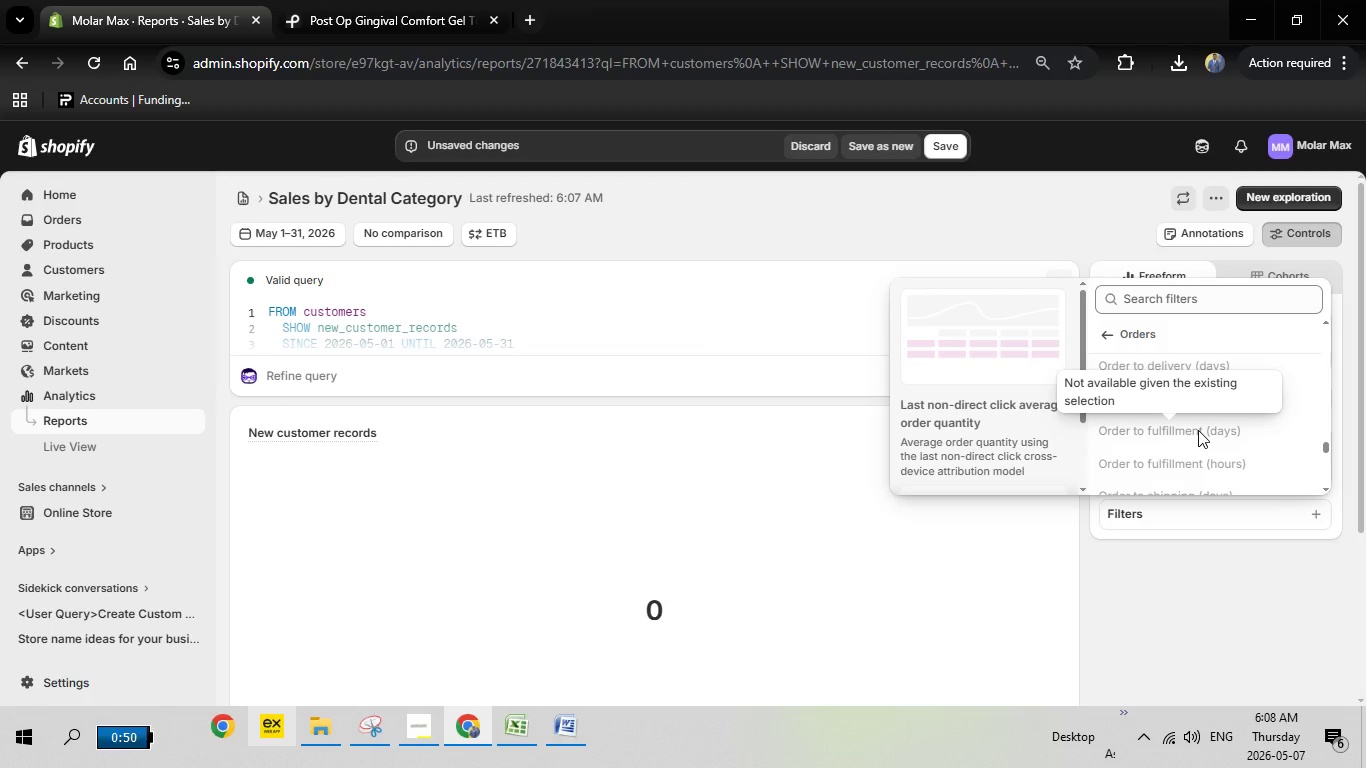 
scroll: coordinate [1197, 430], scroll_direction: up, amount: 12.0
 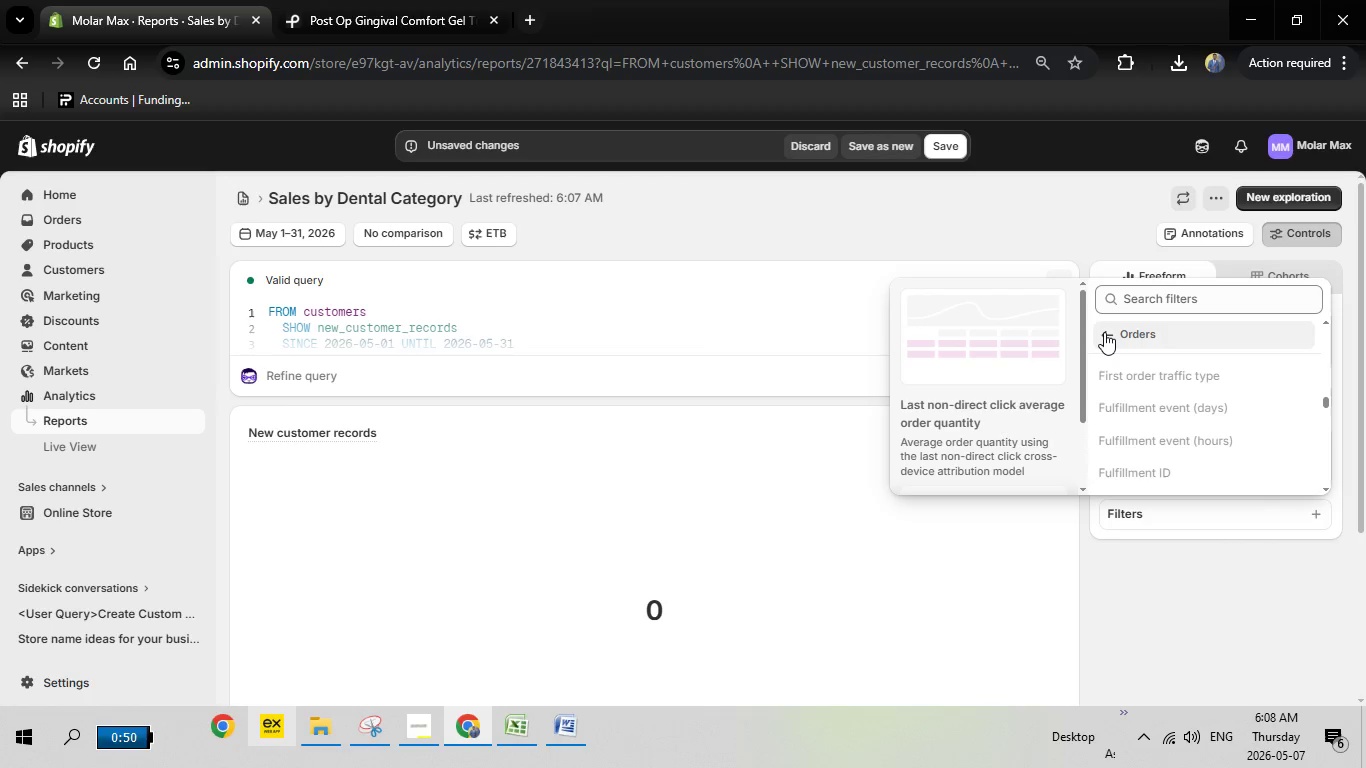 
left_click([1104, 332])
 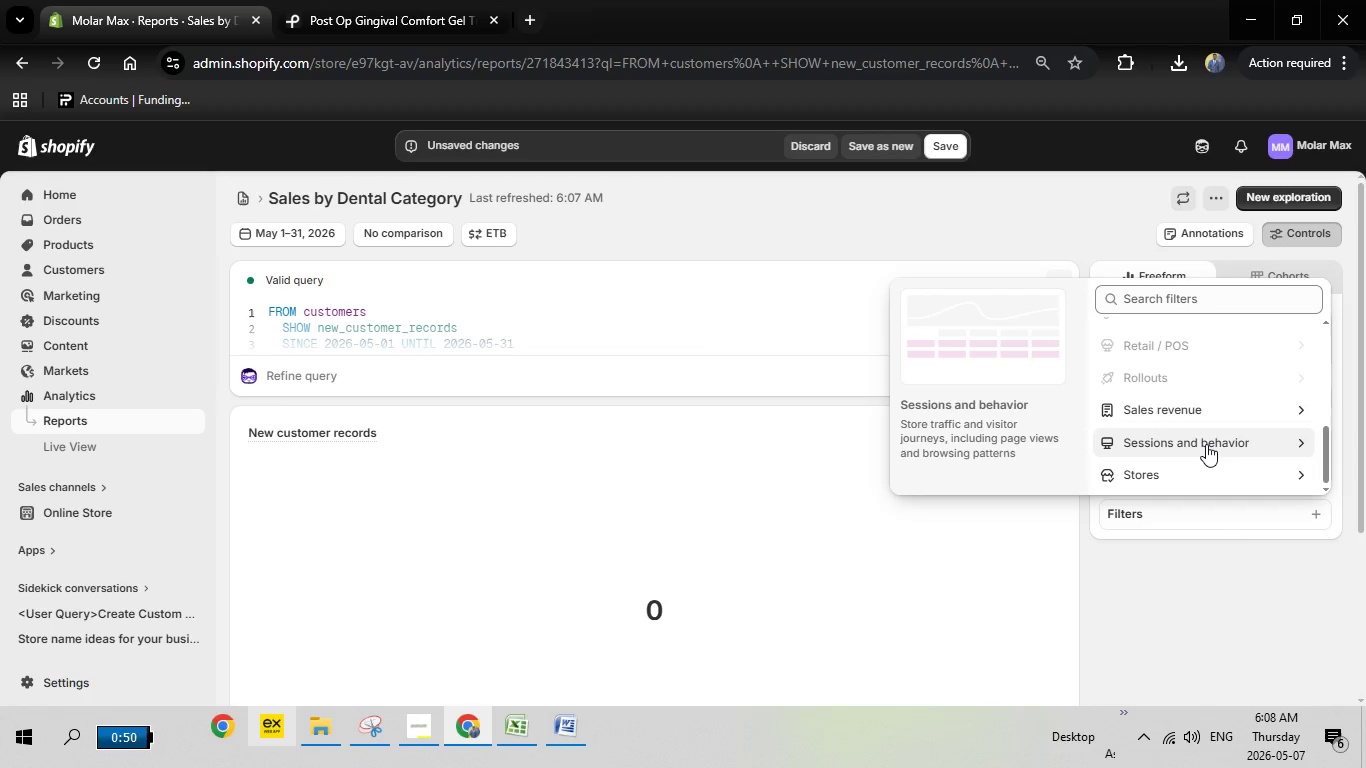 
scroll: coordinate [1187, 408], scroll_direction: none, amount: 0.0
 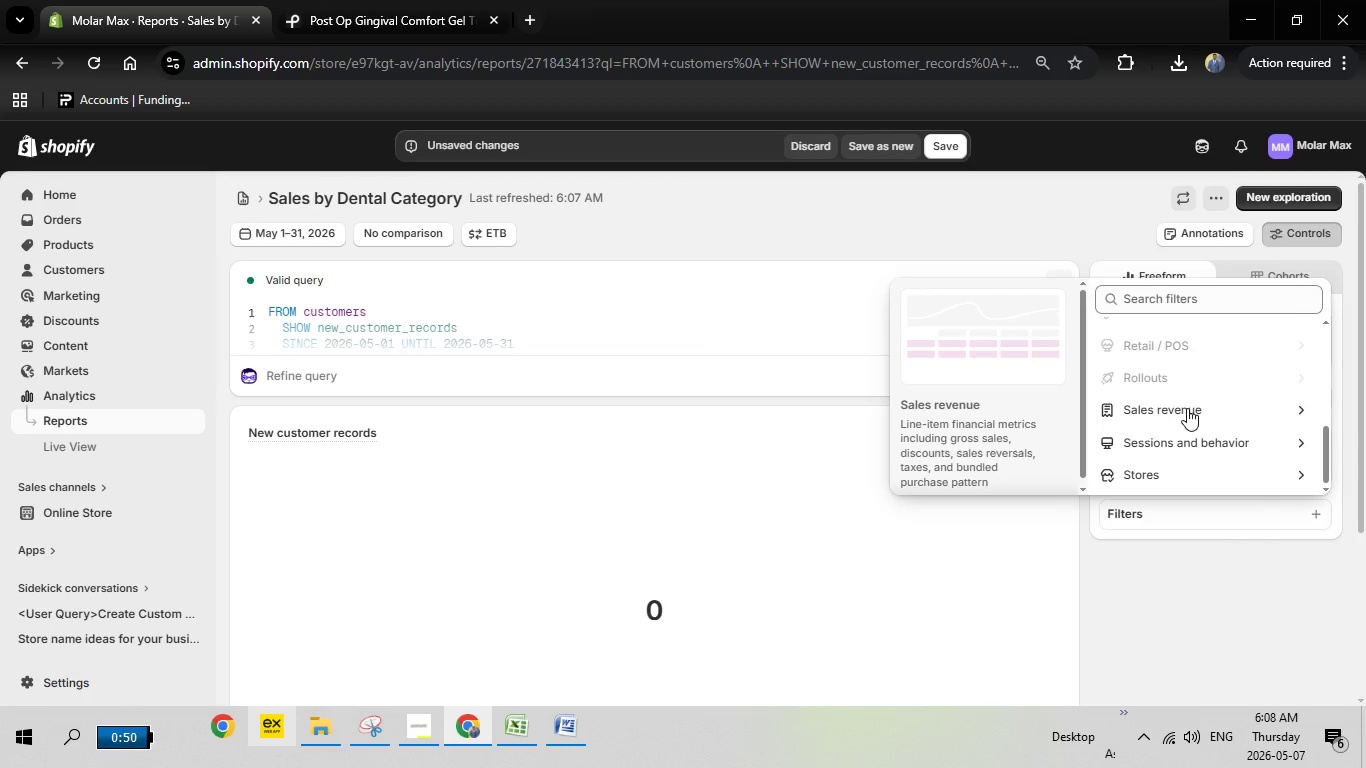 
left_click([1187, 408])
 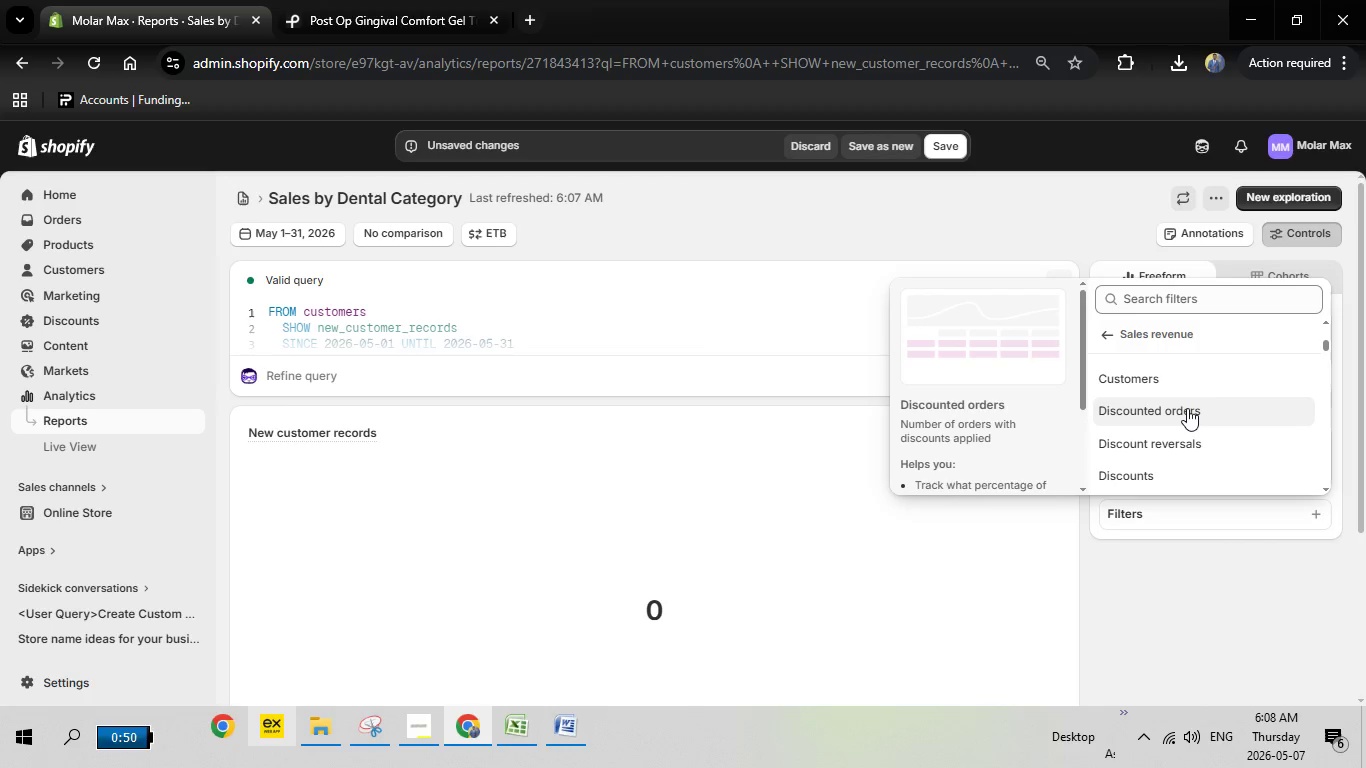 
scroll: coordinate [1187, 408], scroll_direction: down, amount: 3.0
 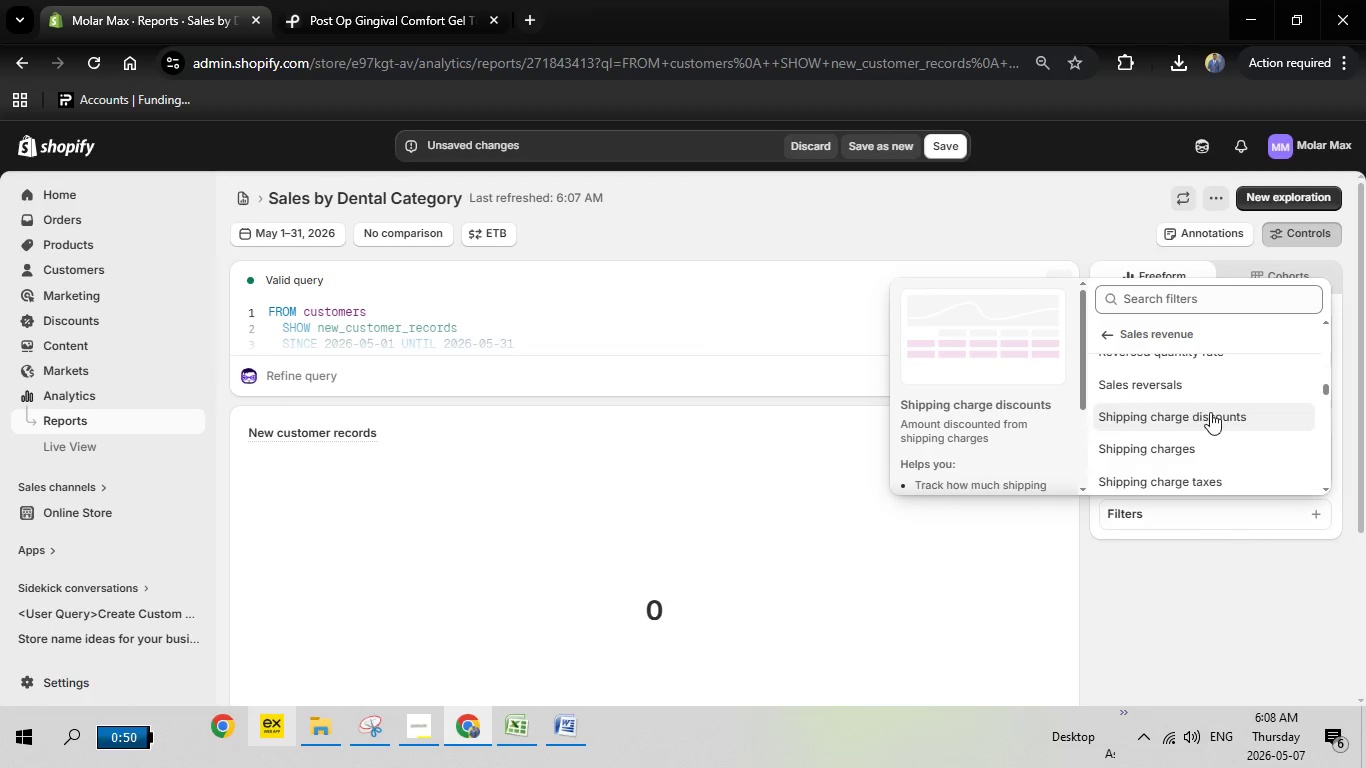 
scroll: coordinate [1209, 424], scroll_direction: none, amount: 0.0
 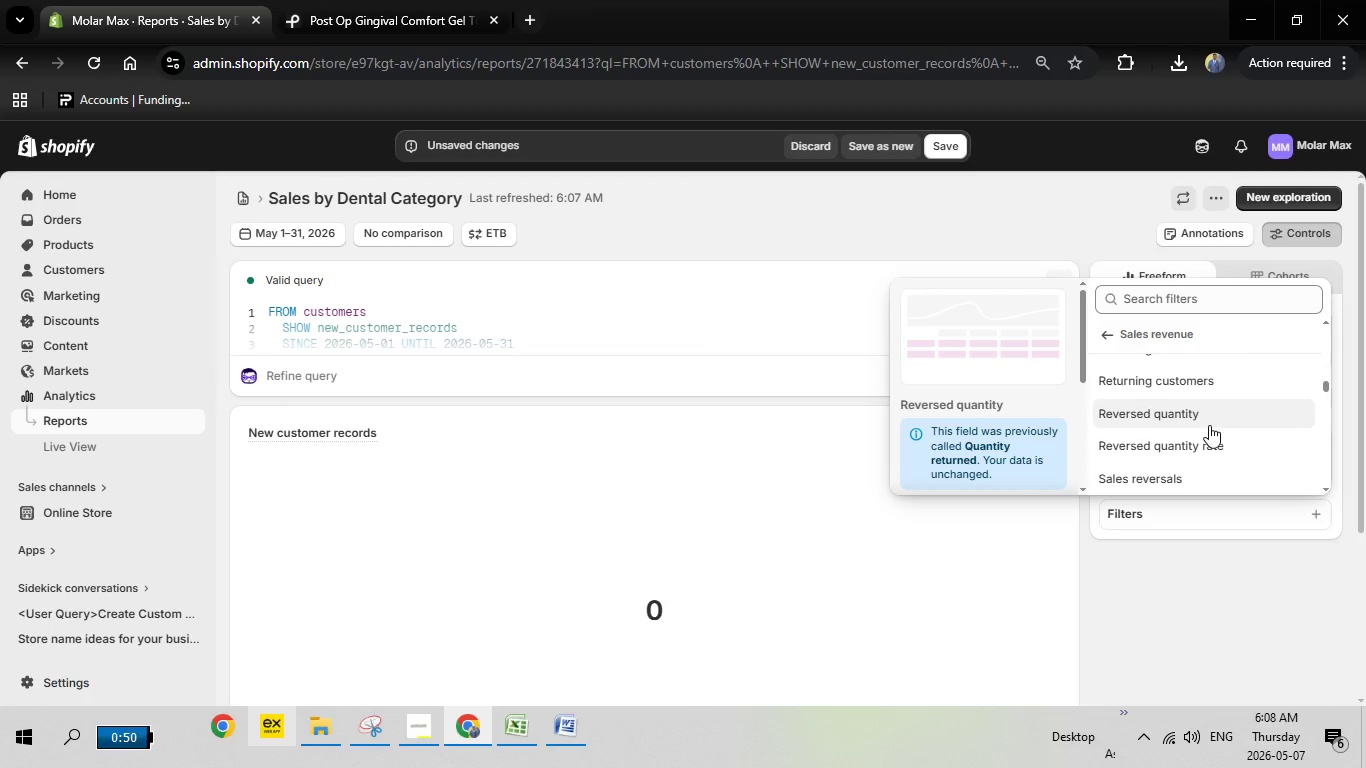 
scroll: coordinate [1201, 427], scroll_direction: down, amount: 5.0
 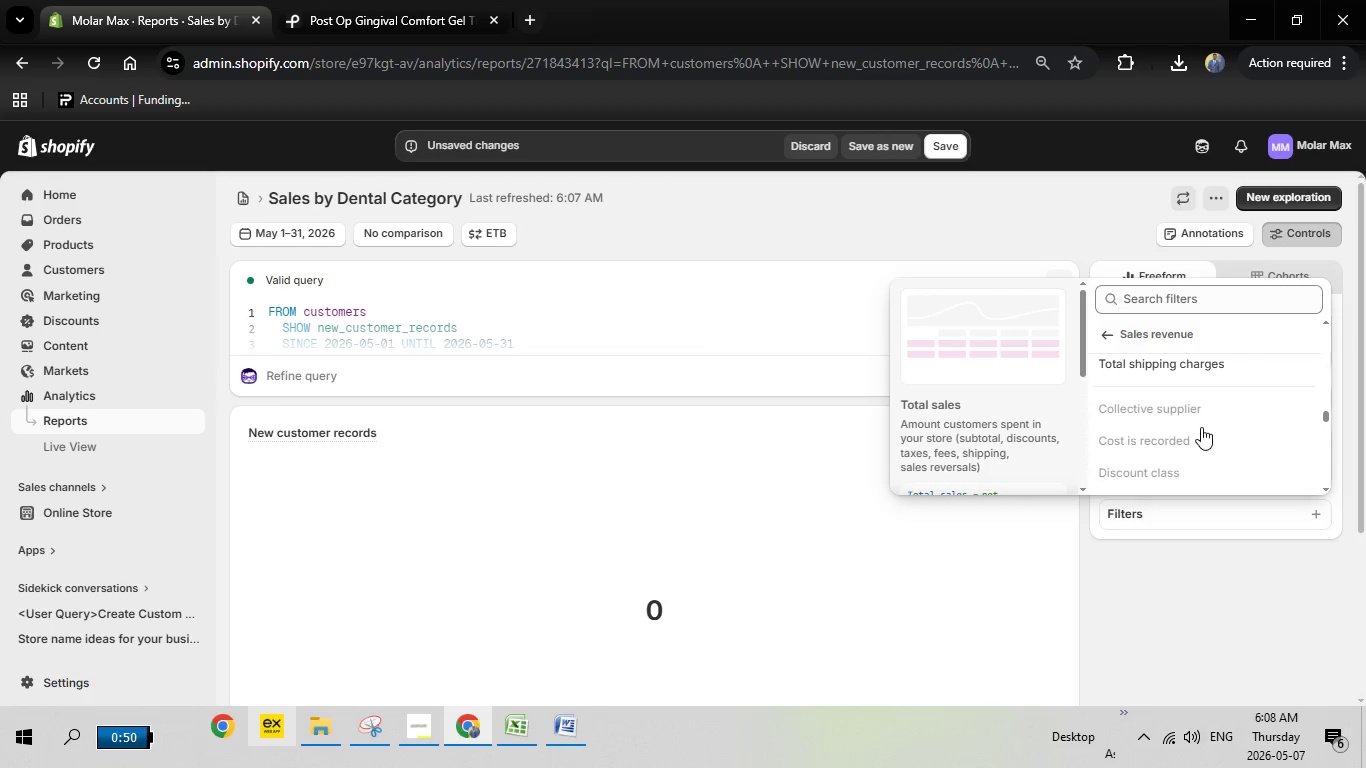 
scroll: coordinate [1201, 427], scroll_direction: up, amount: 1.0
 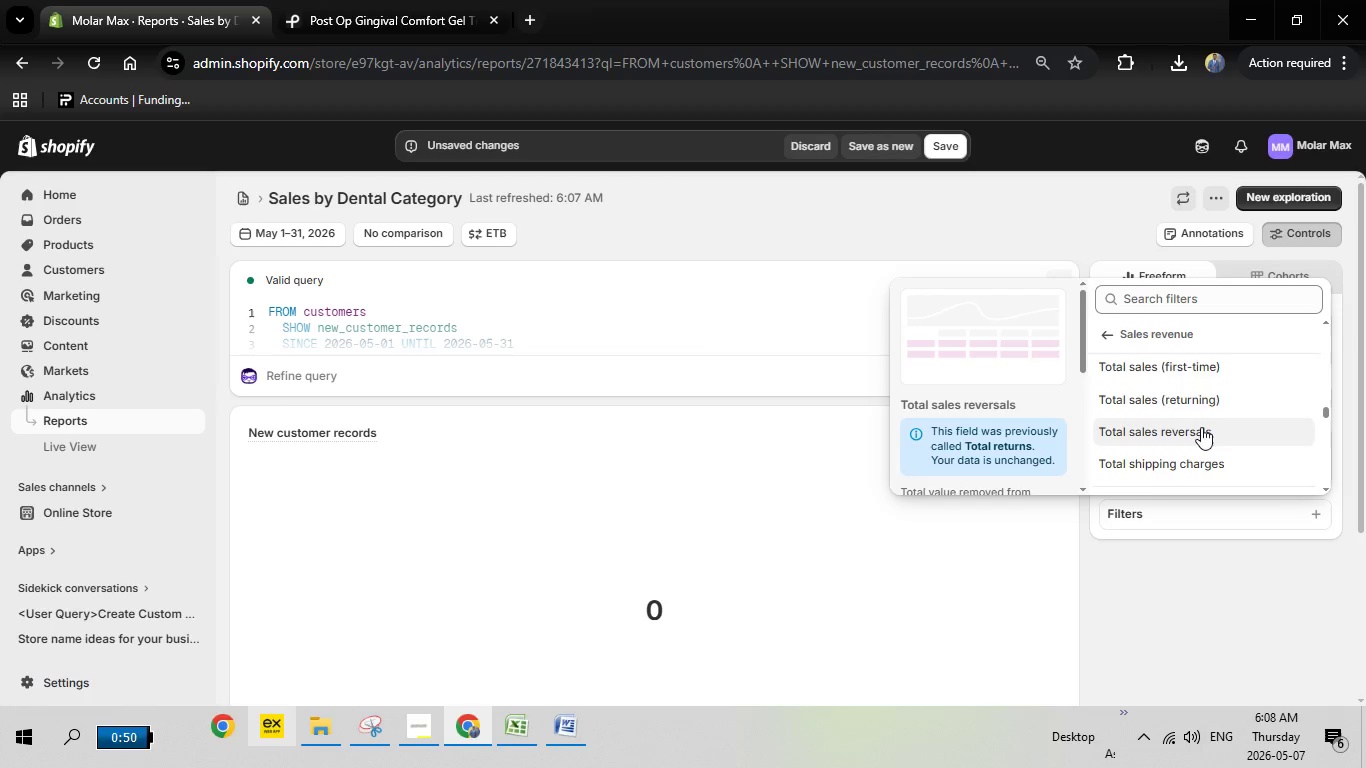 
scroll: coordinate [1201, 427], scroll_direction: down, amount: 1.0
 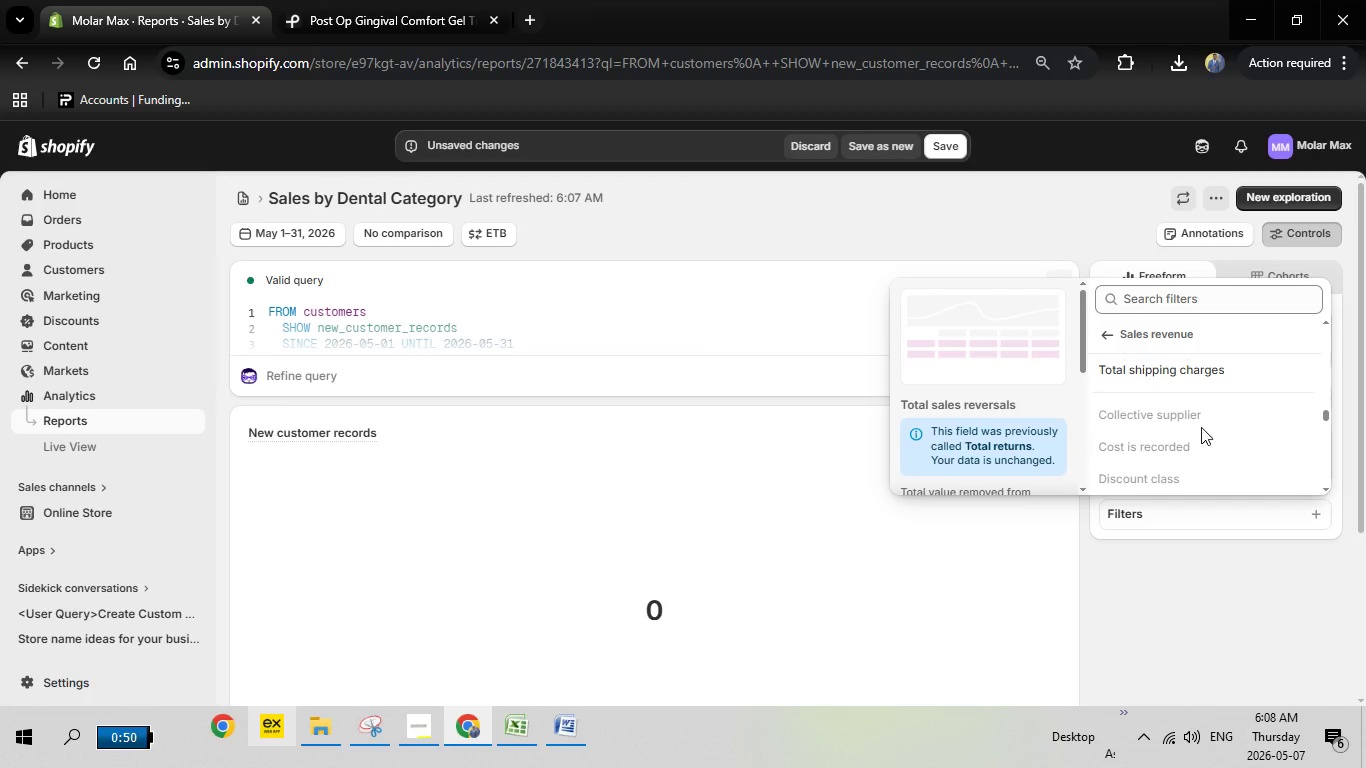 
scroll: coordinate [1201, 427], scroll_direction: none, amount: 0.0
 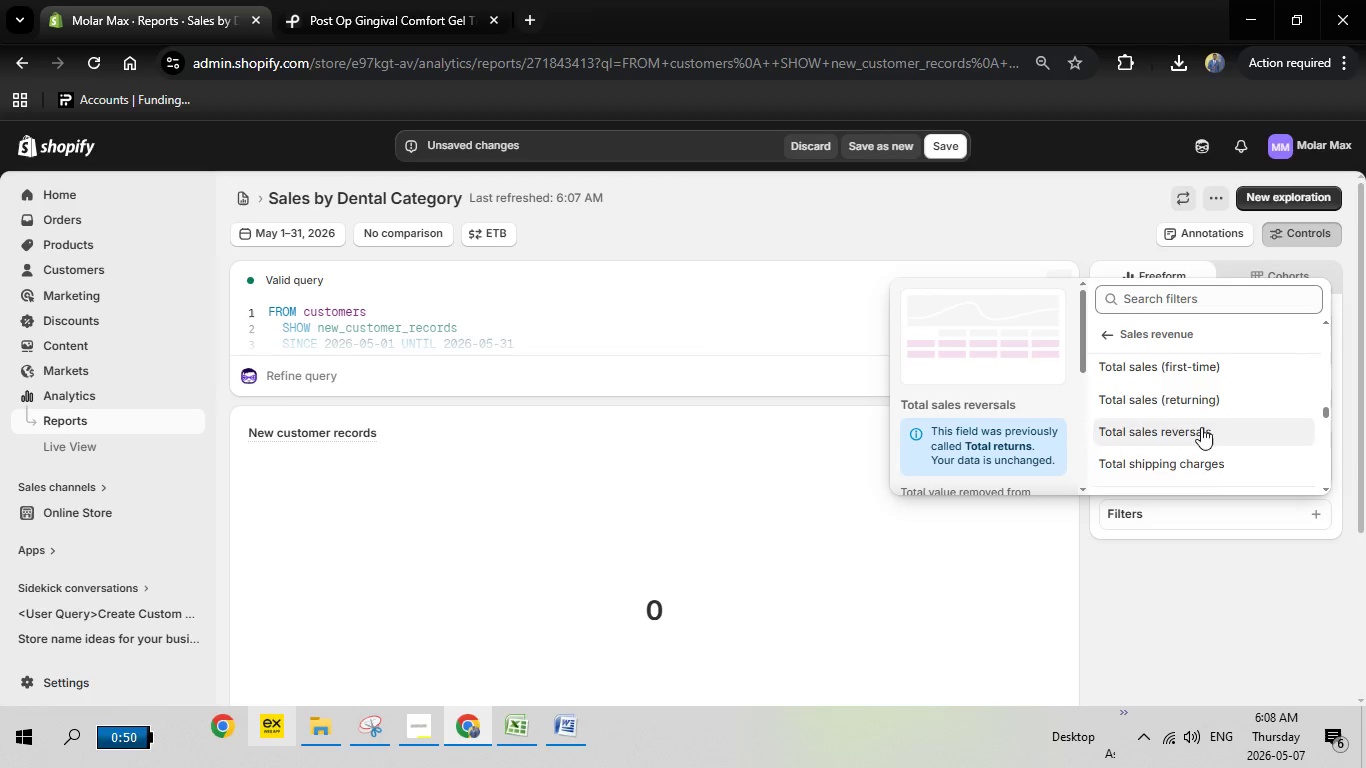 
scroll: coordinate [1201, 427], scroll_direction: up, amount: 1.0
 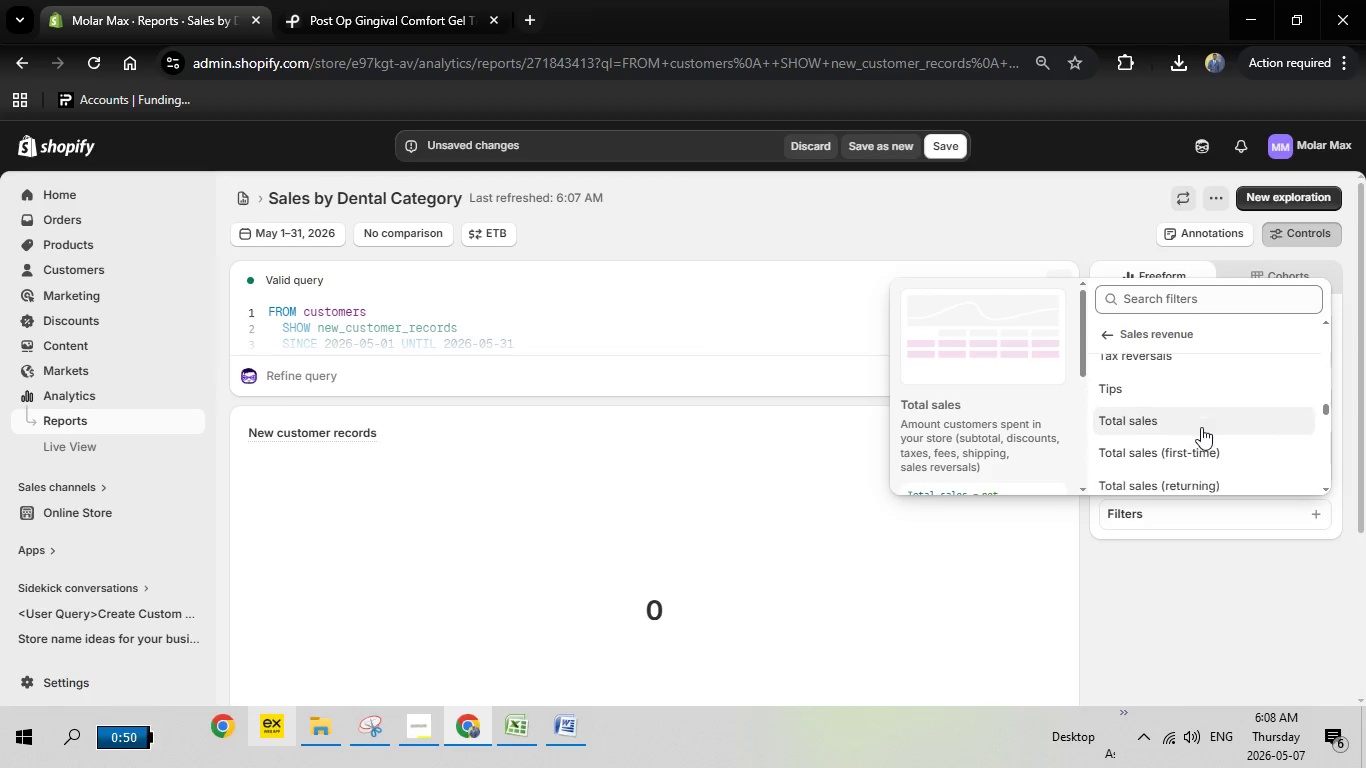 
scroll: coordinate [1201, 427], scroll_direction: none, amount: 0.0
 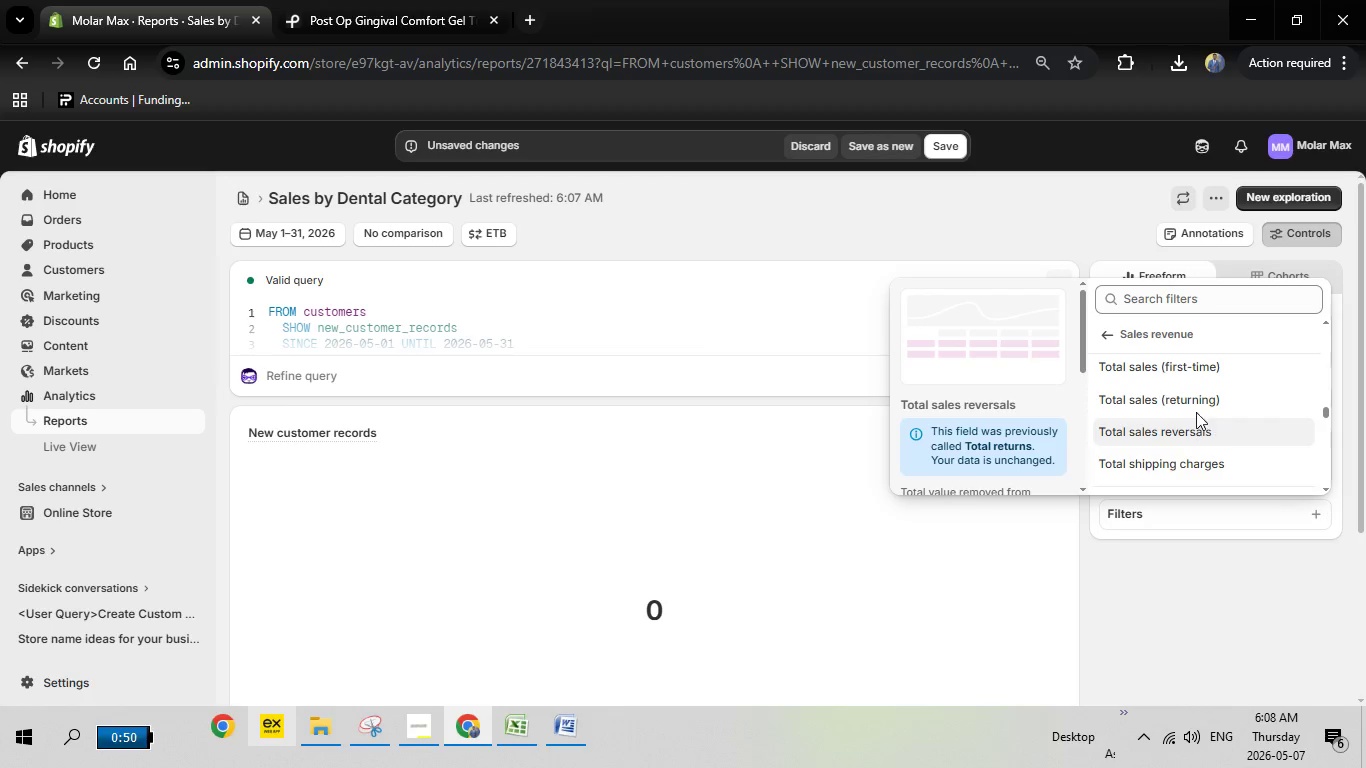 
left_click([1194, 404])
 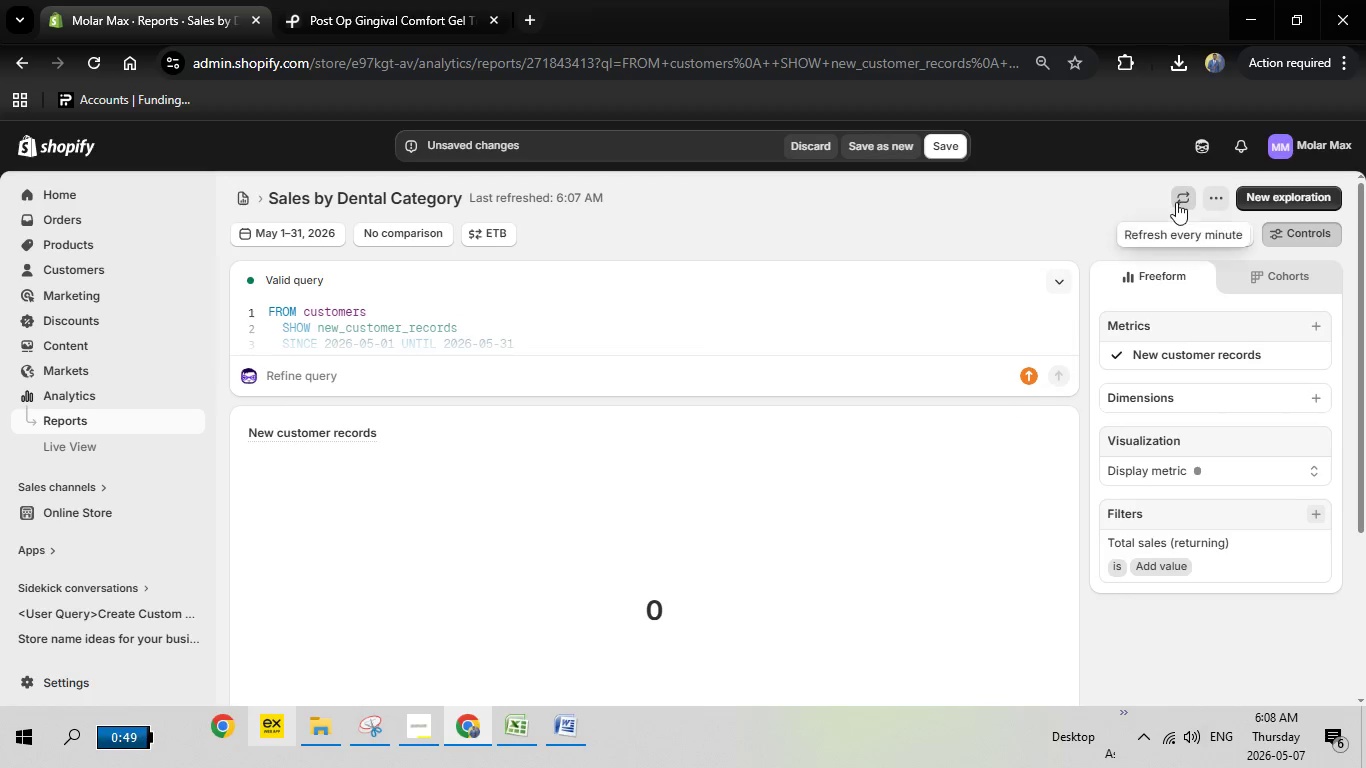 
wait(7.49)
 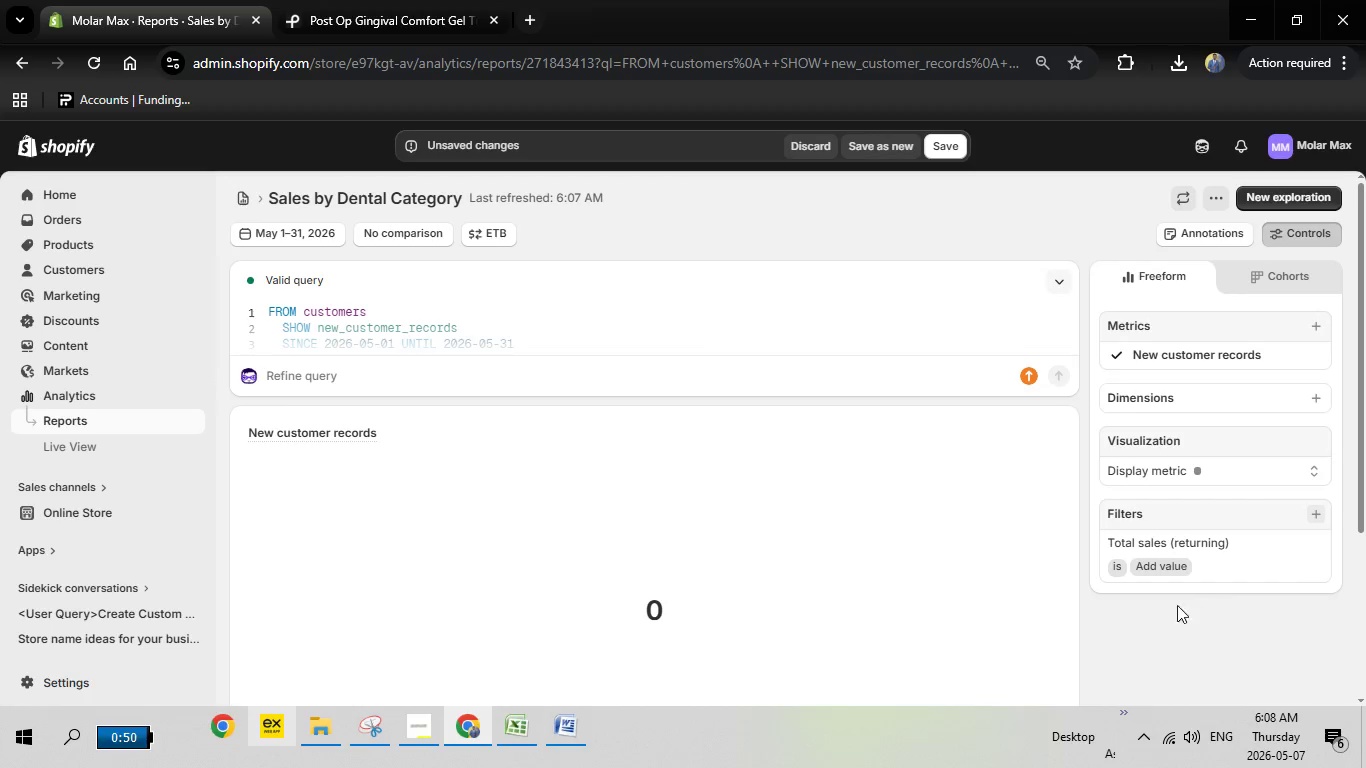 
left_click([955, 139])
 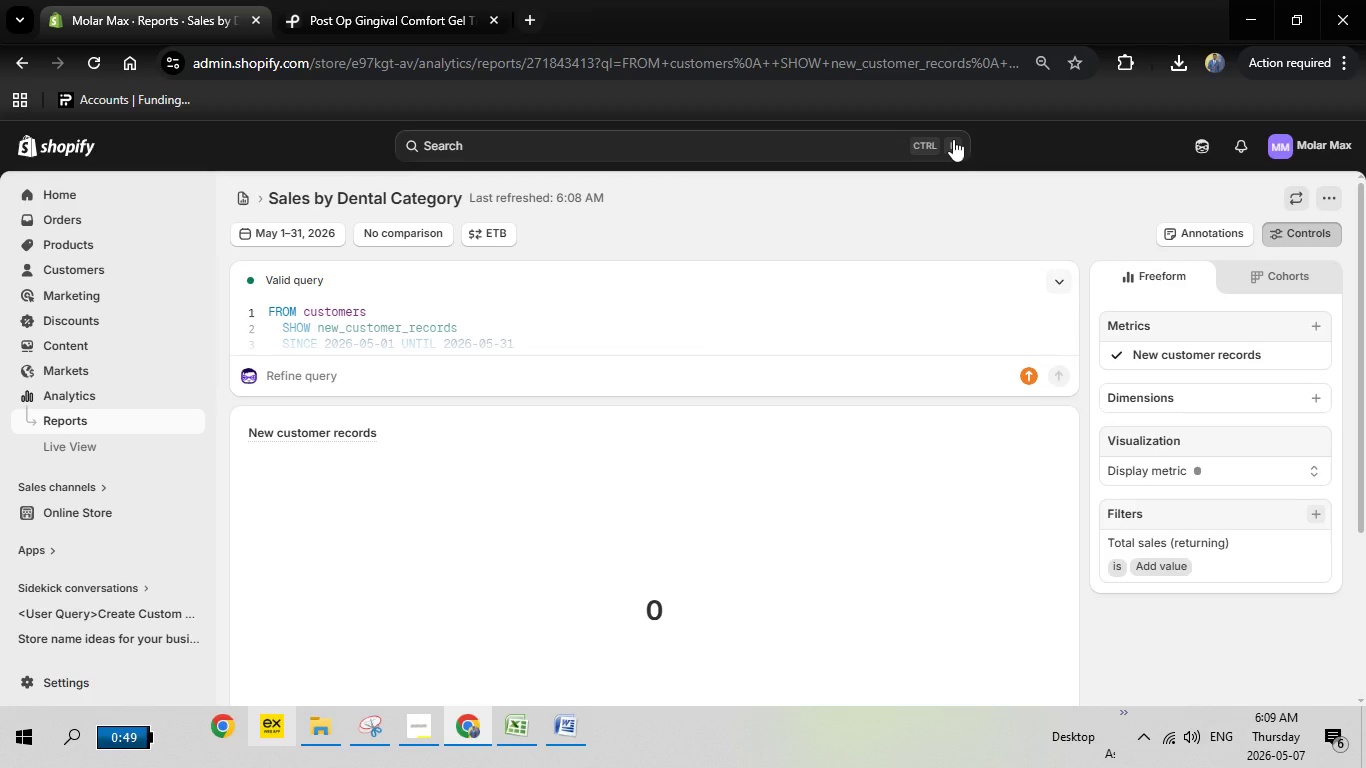 
wait(31.25)
 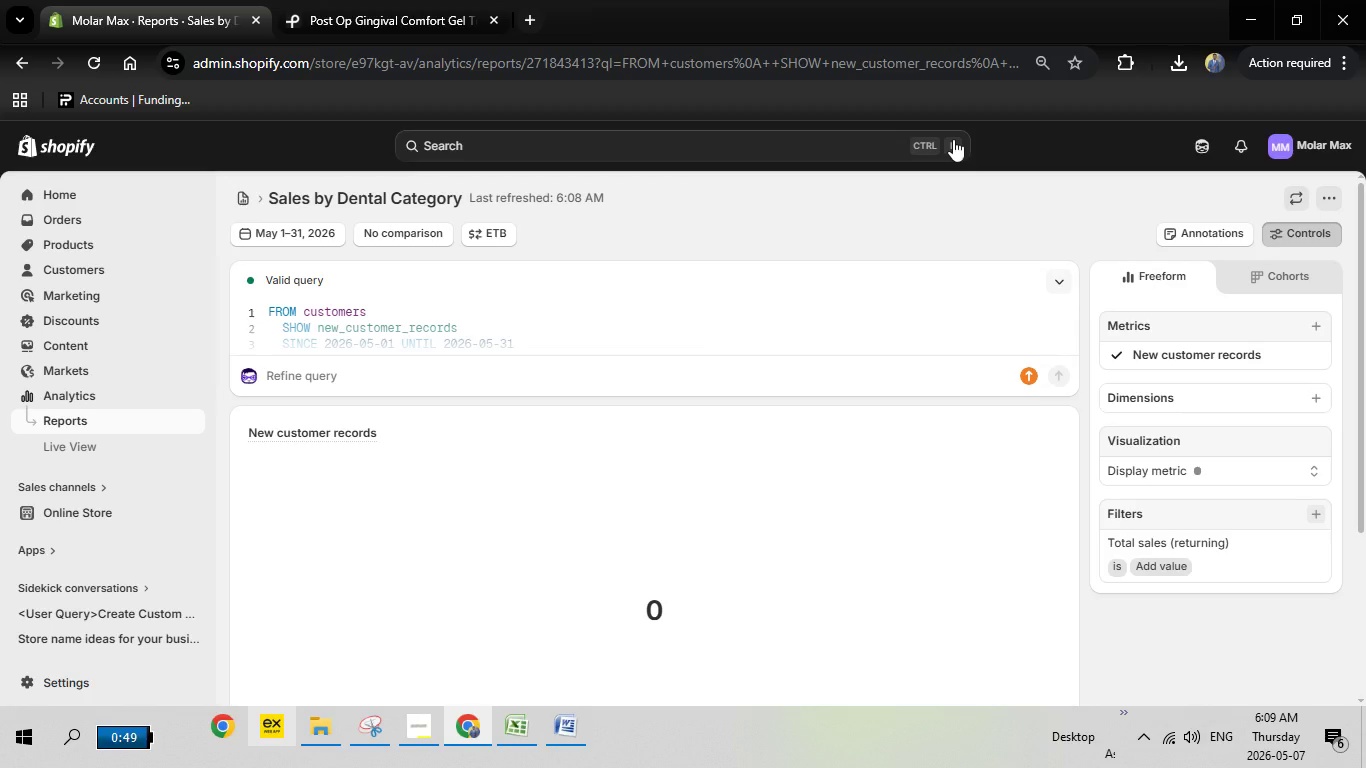 
left_click([59, 396])
 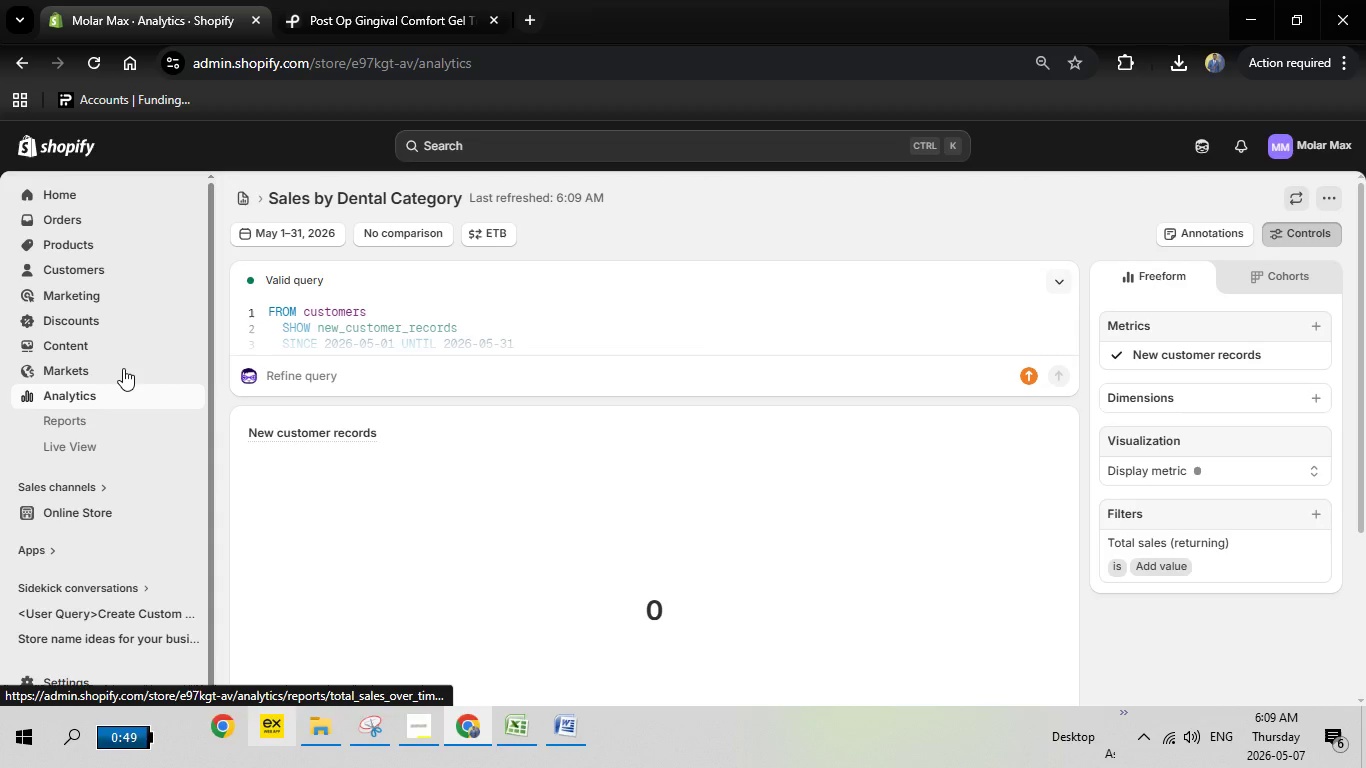 
wait(12.82)
 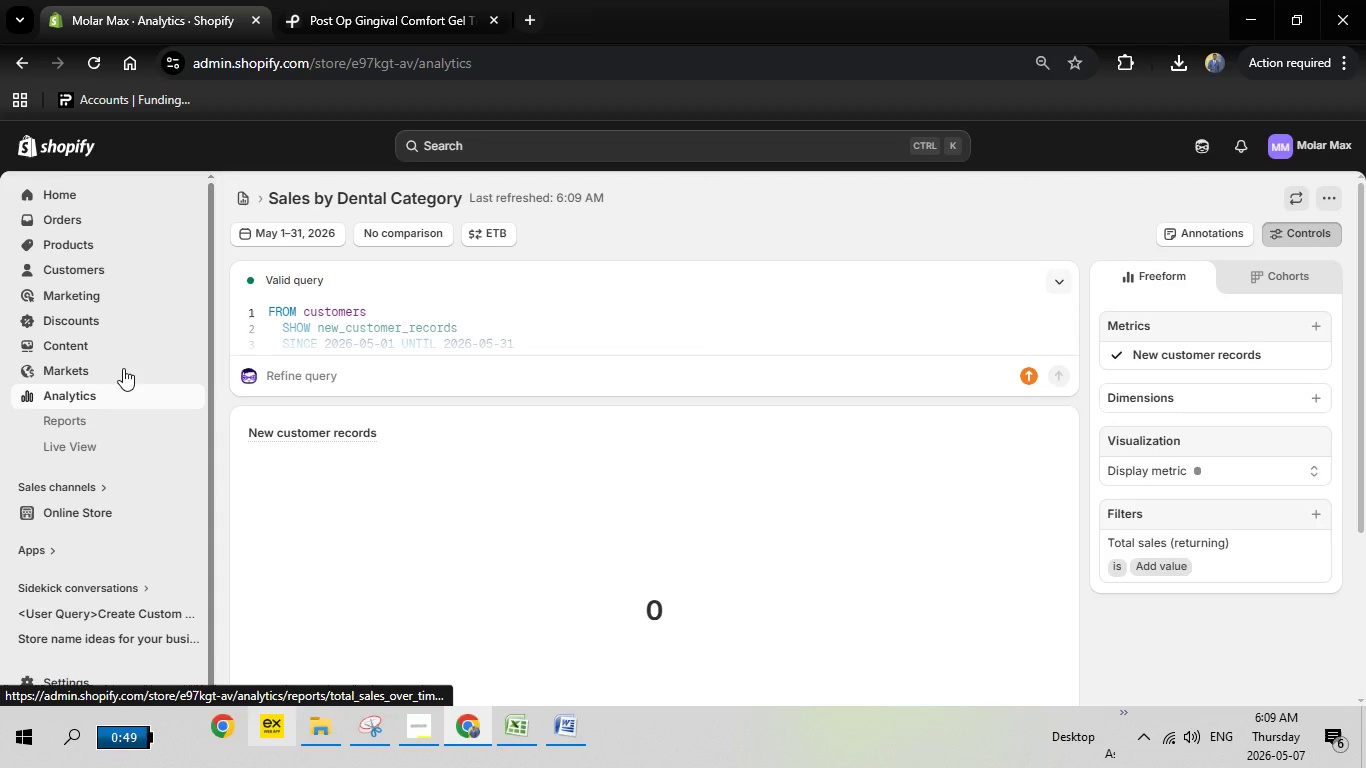 
mouse_move([1214, 280])
 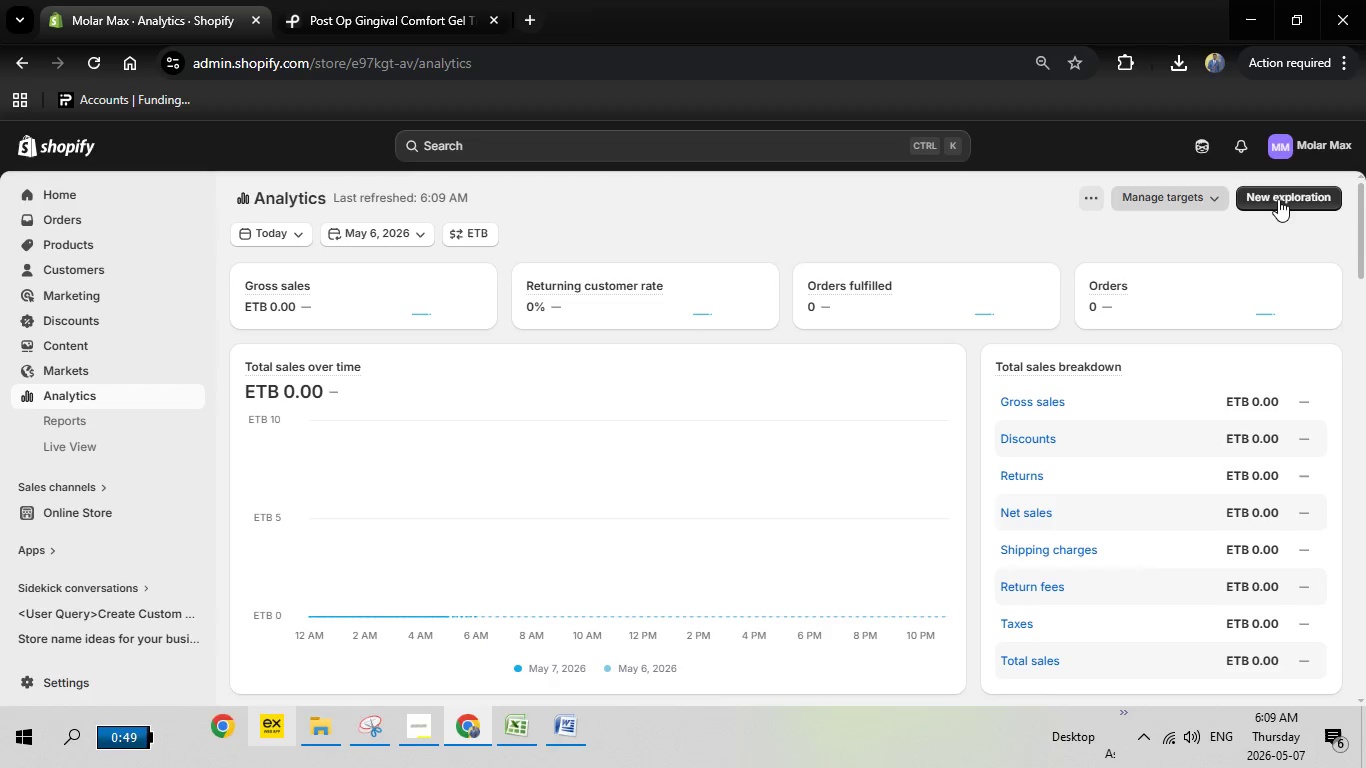 
left_click([1278, 199])
 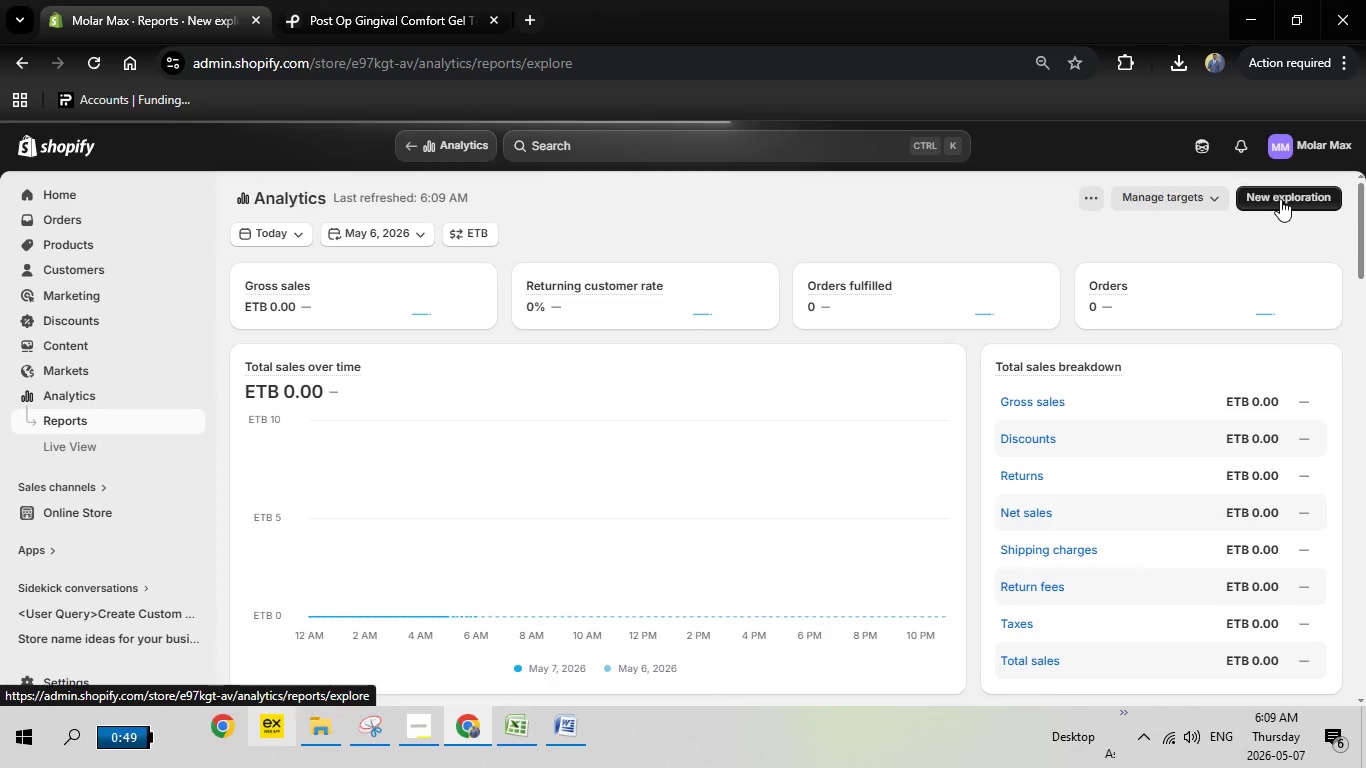 
wait(6.79)
 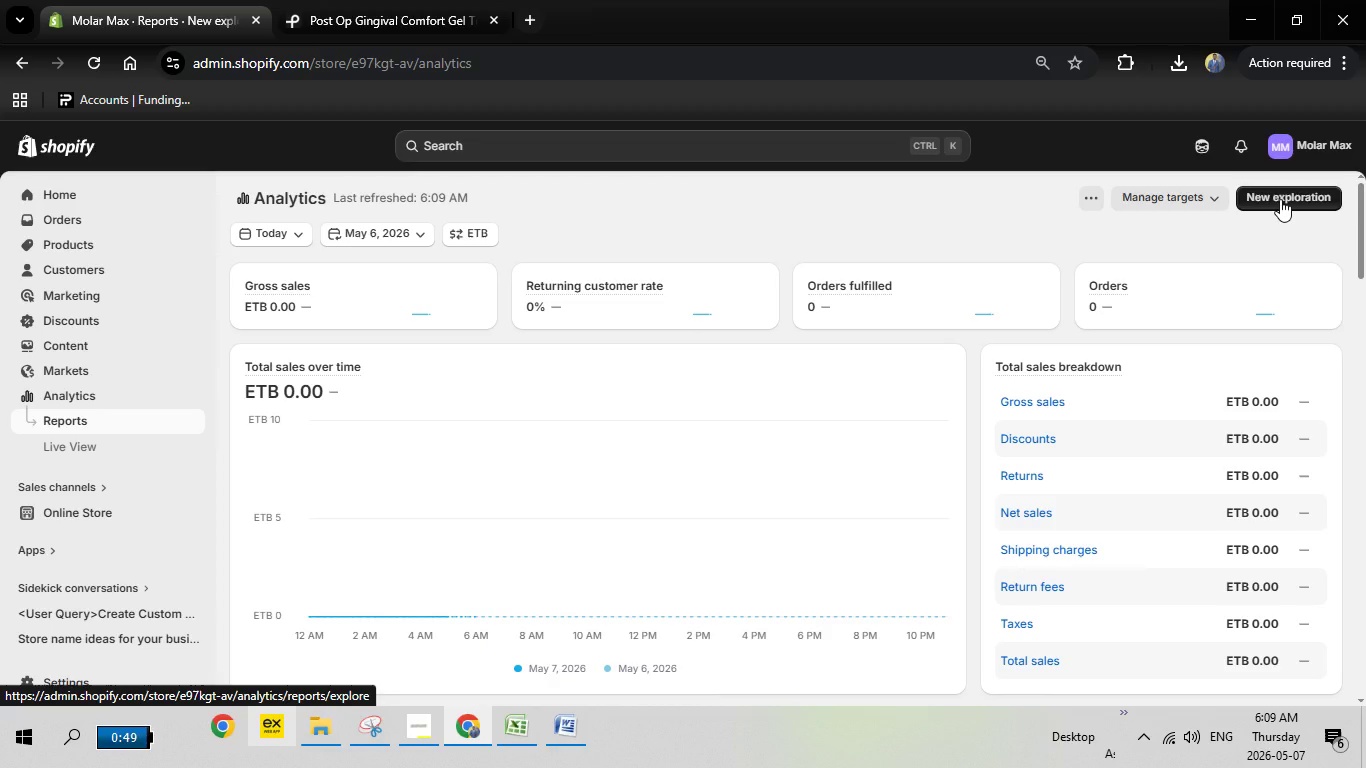 
mouse_move([996, 247])
 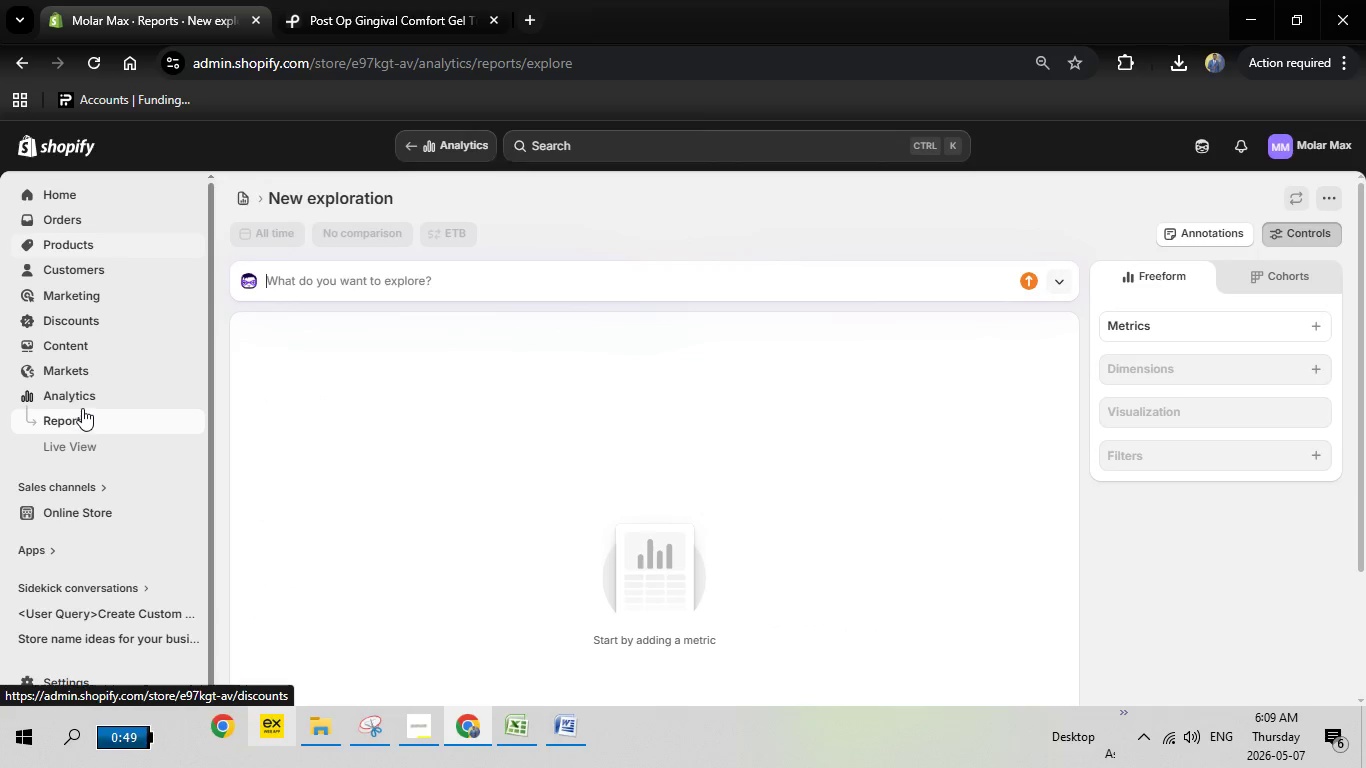 
left_click([77, 396])
 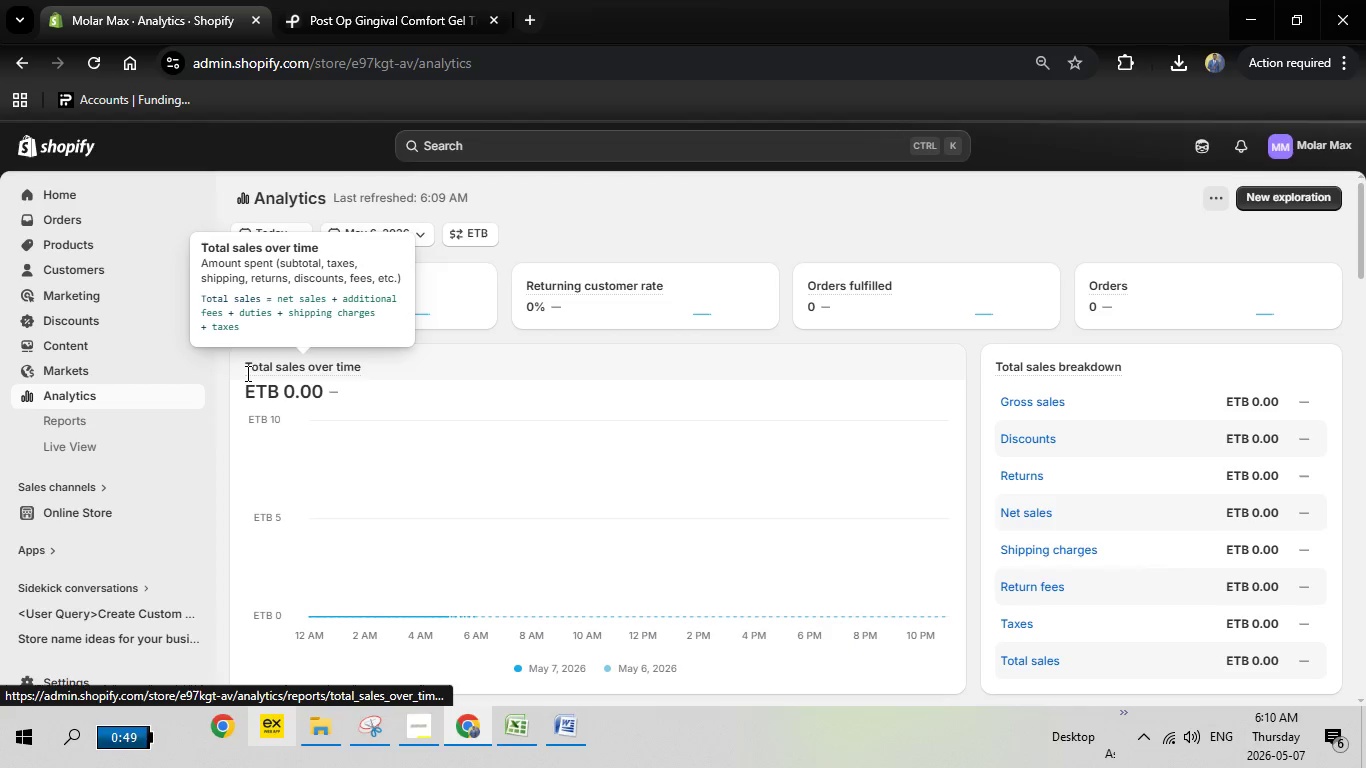 
wait(21.64)
 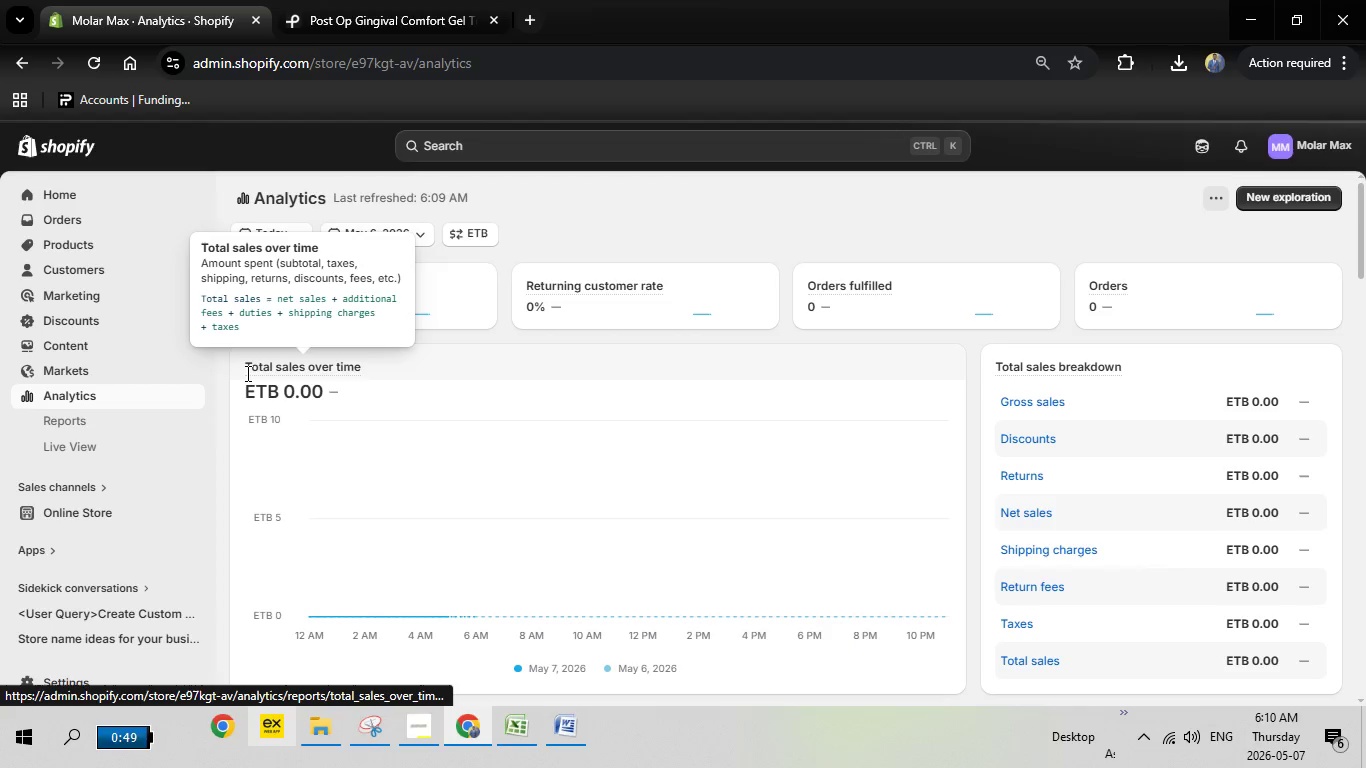 
left_click([1088, 205])
 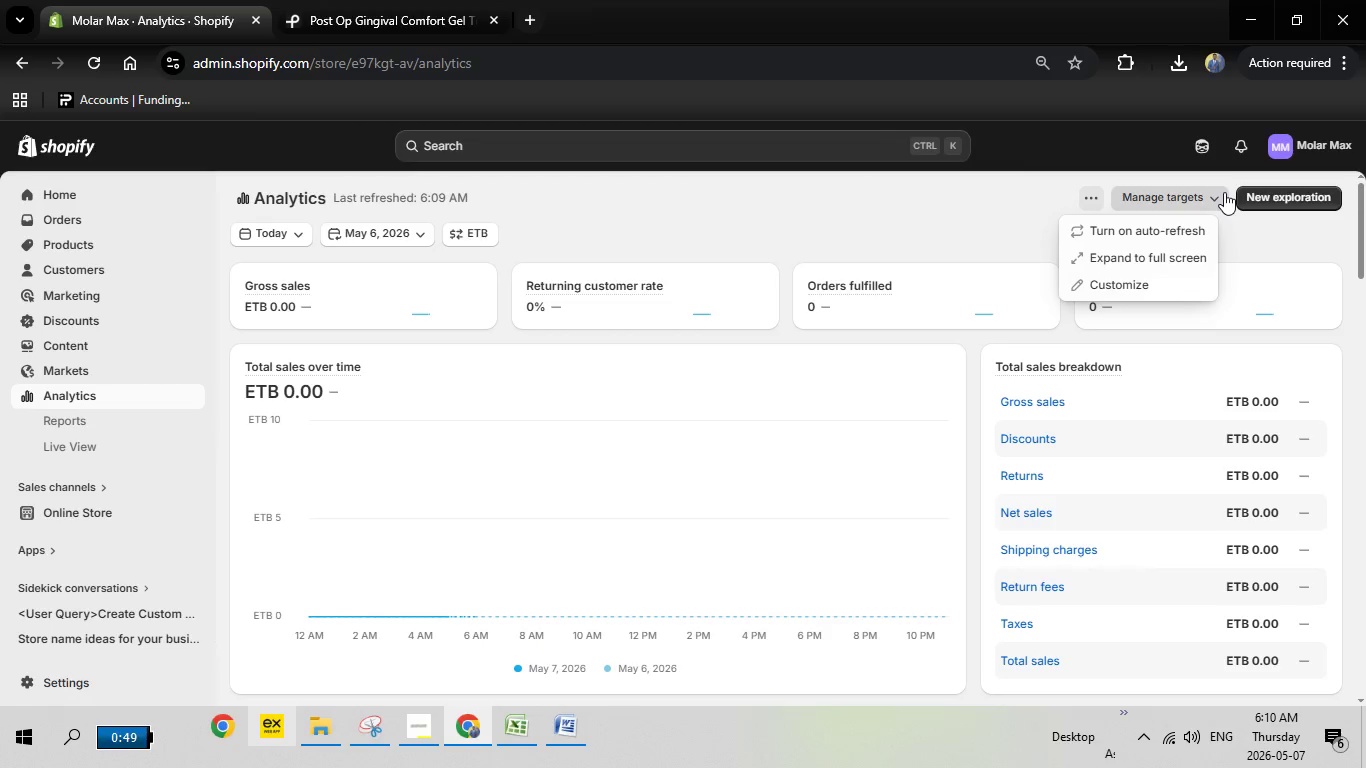 
left_click([1223, 193])
 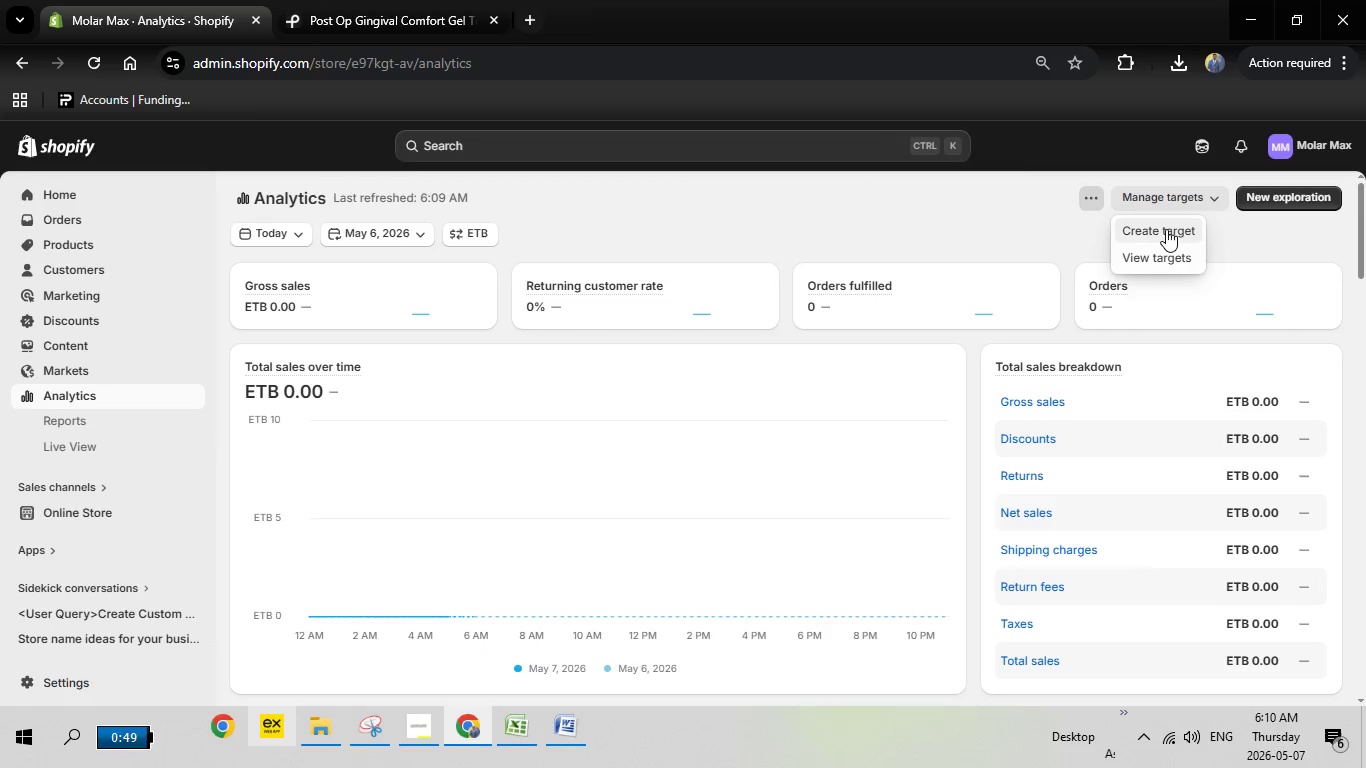 
left_click([1166, 229])
 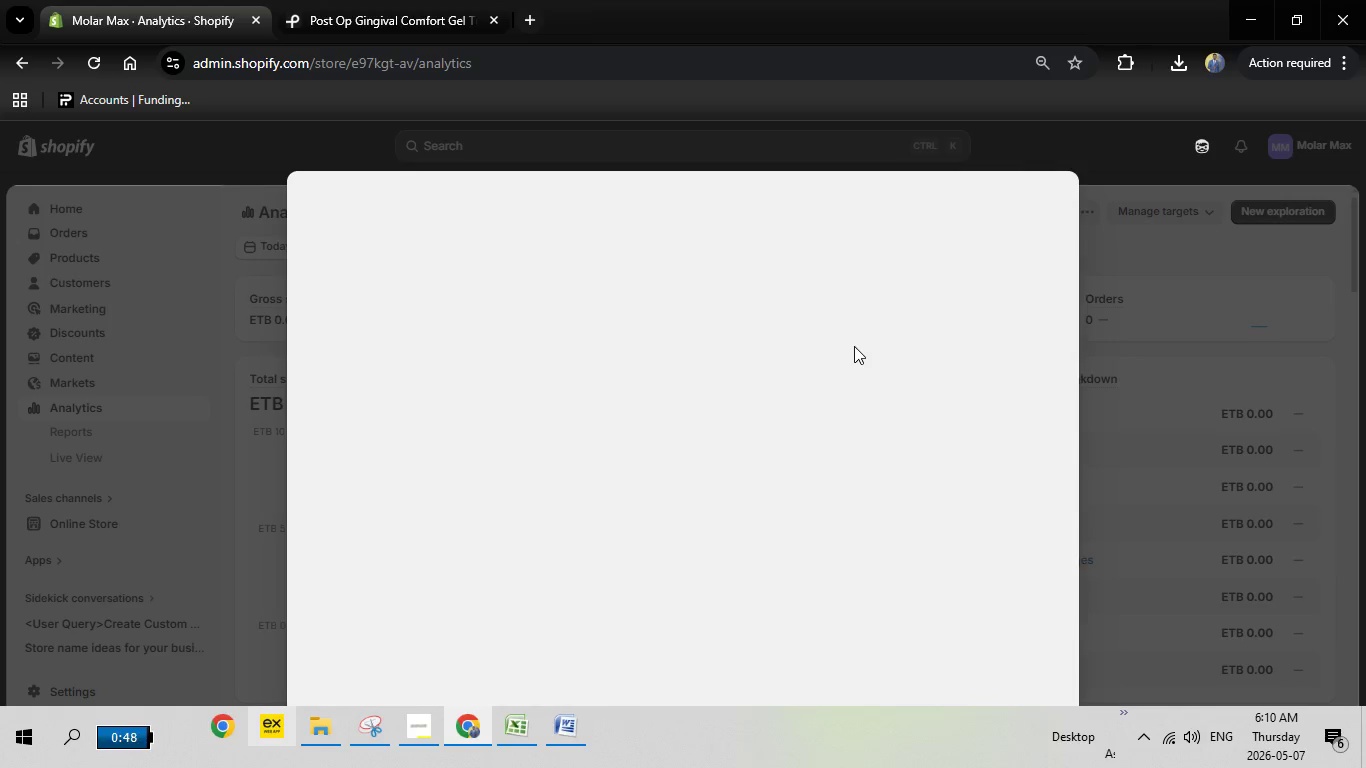 
wait(11.17)
 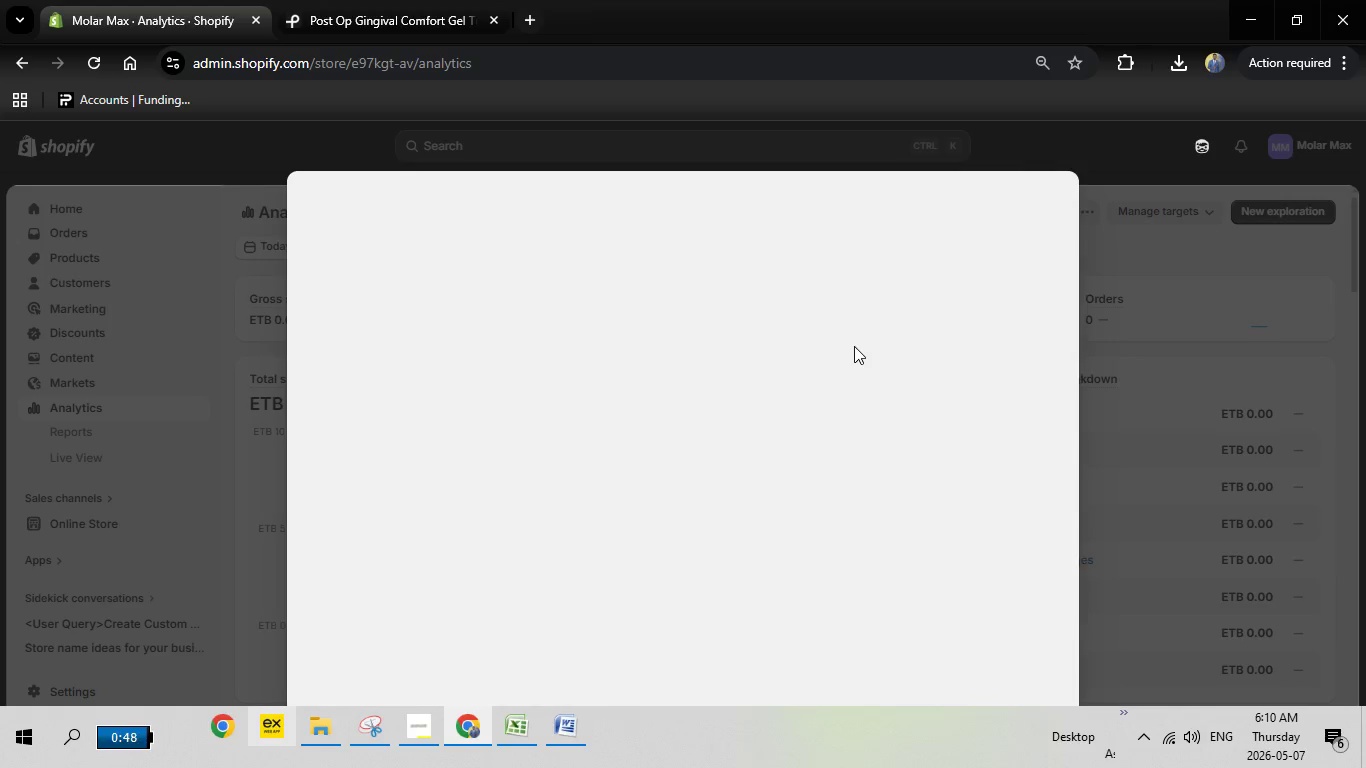 
left_click_drag(start_coordinate=[427, 271], to_coordinate=[294, 269])
 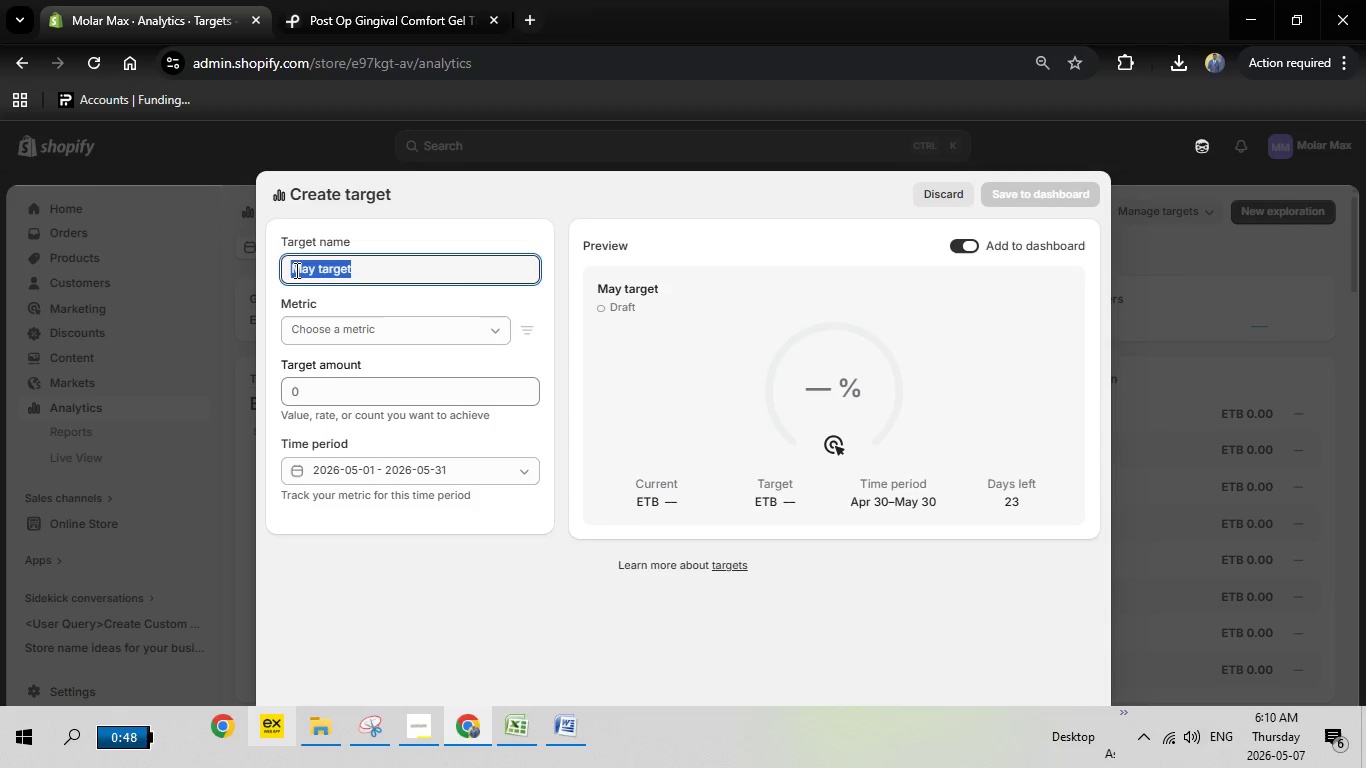 
key(Backspace)
type(Professional Grade High-Y)
key(Backspace)
type(Ticket Performance)
 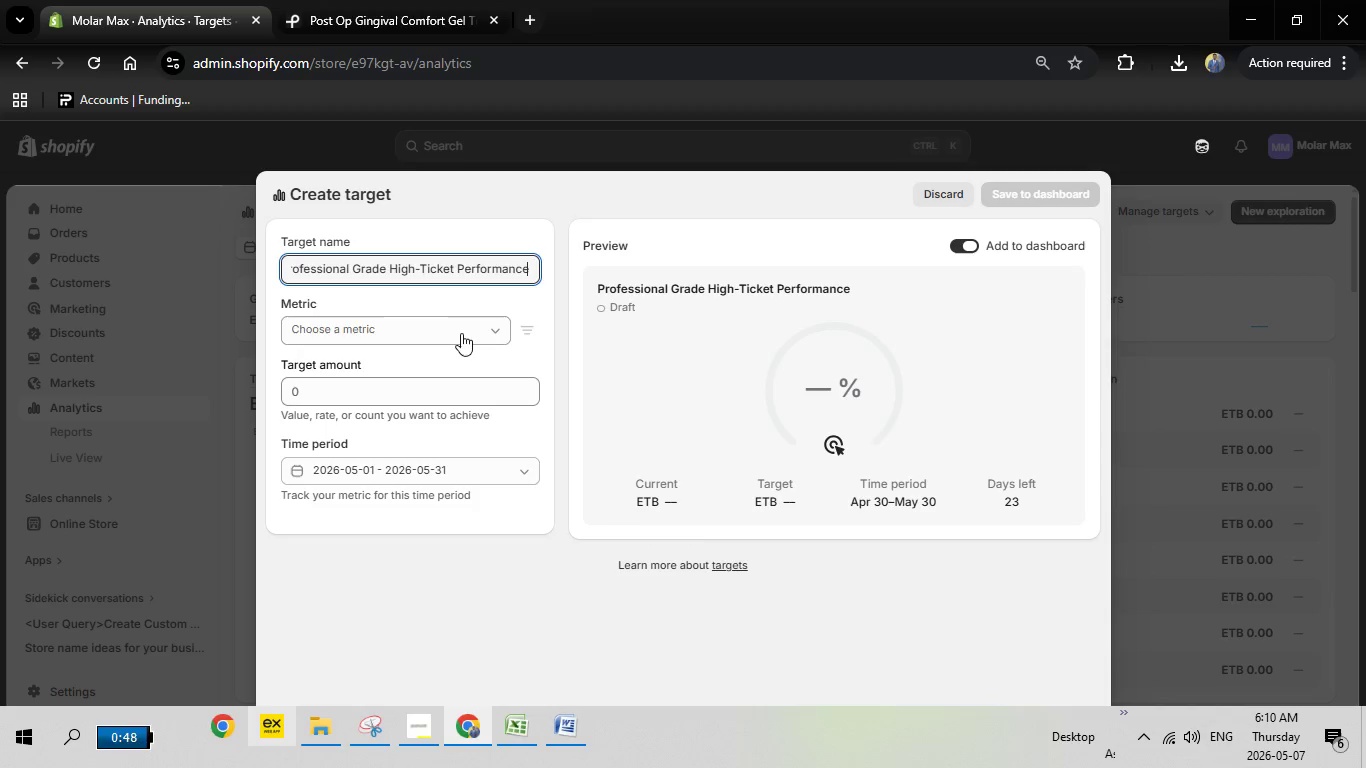 
left_click([461, 333])
 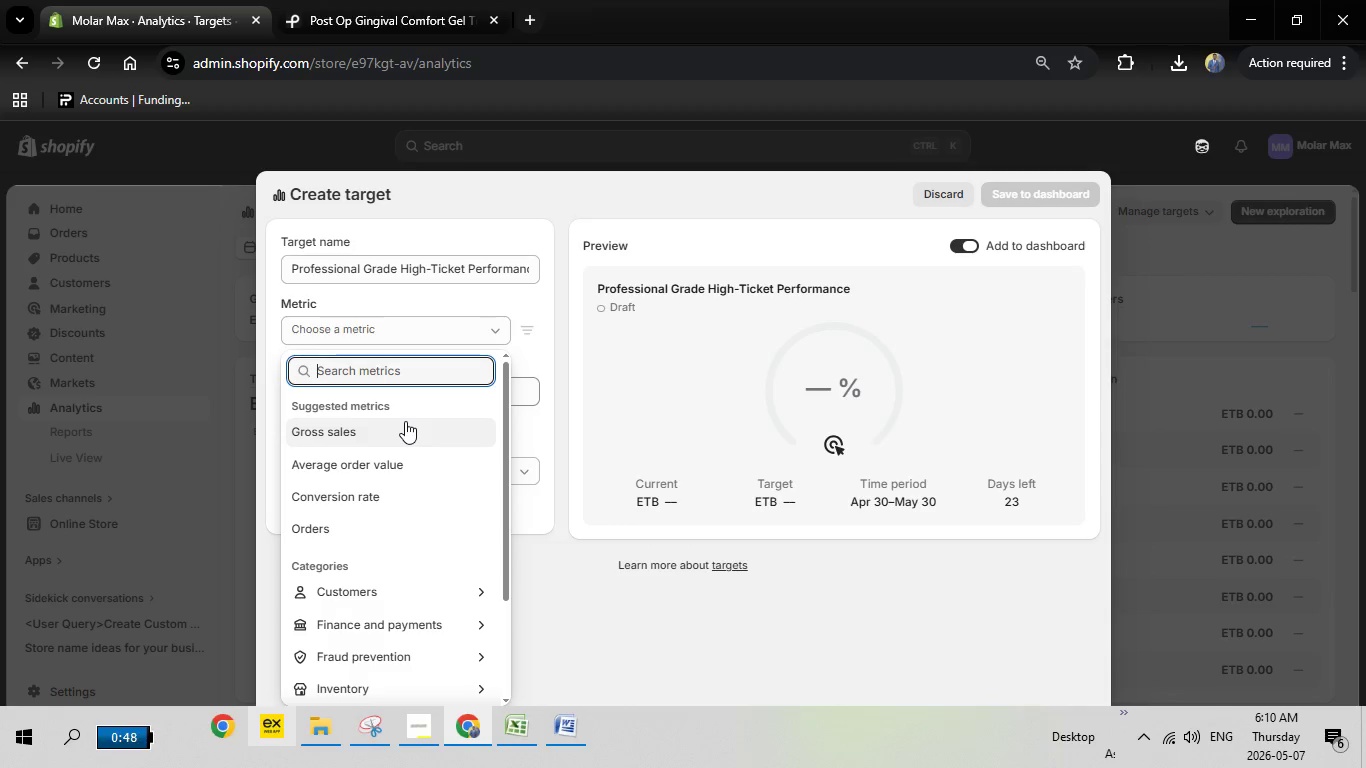 
wait(12.01)
 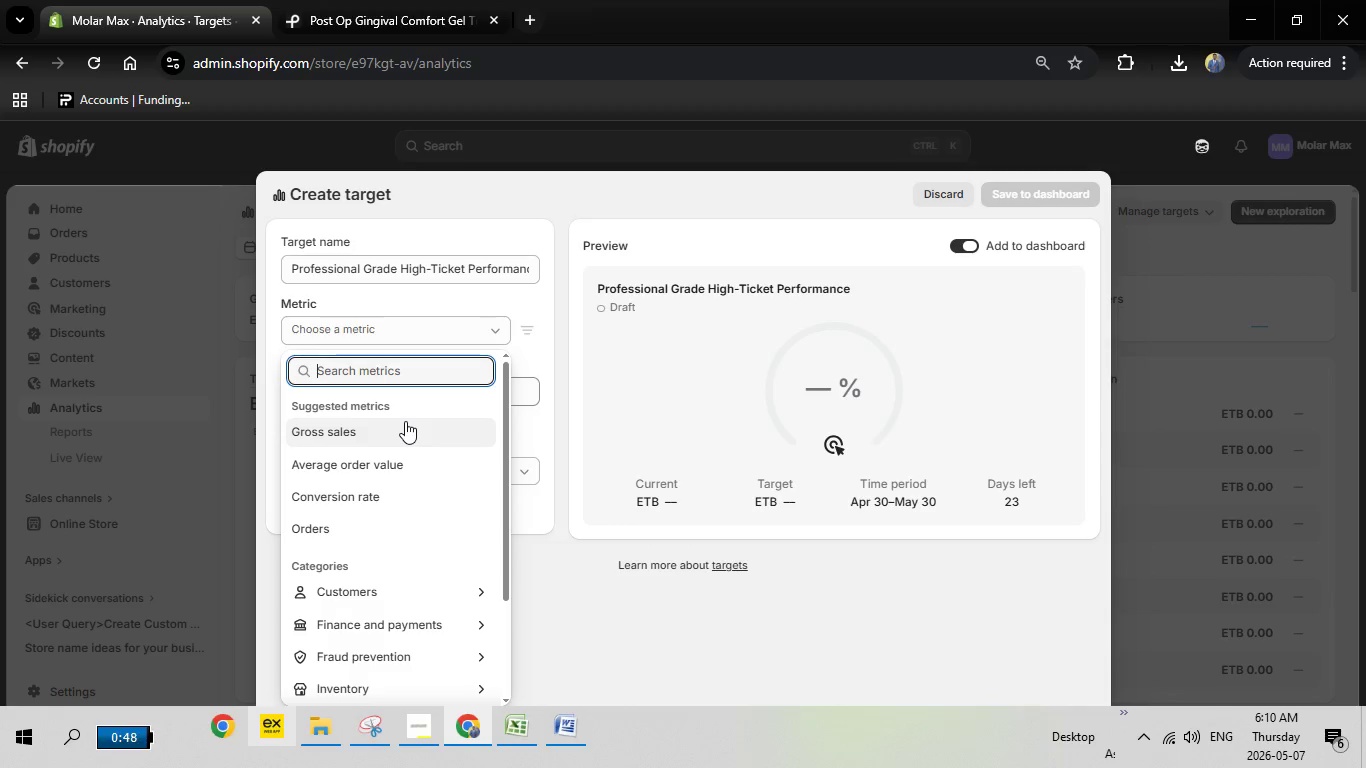 
type(sales )
 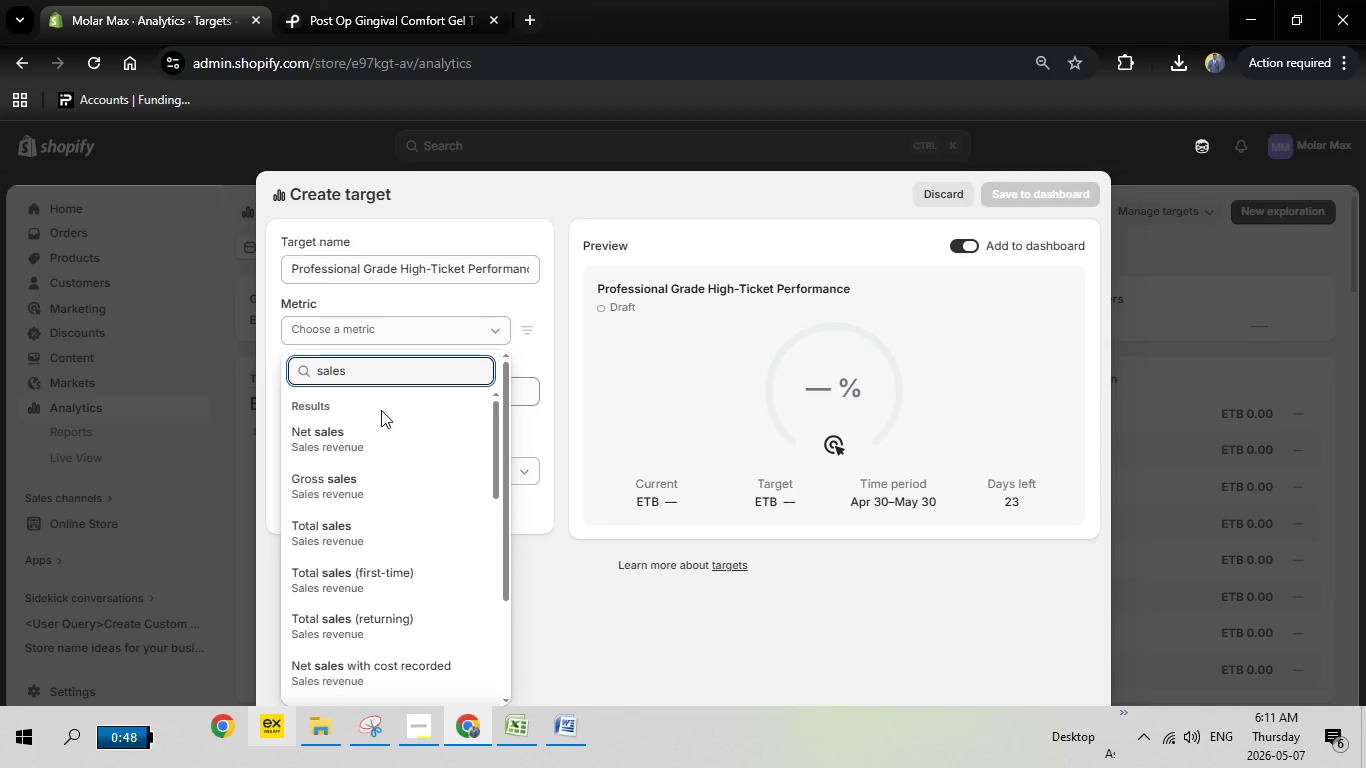 
type(over time)
key(Backspace)
key(Backspace)
key(Backspace)
key(Backspace)
key(Backspace)
key(Backspace)
key(Backspace)
key(Backspace)
key(Backspace)
 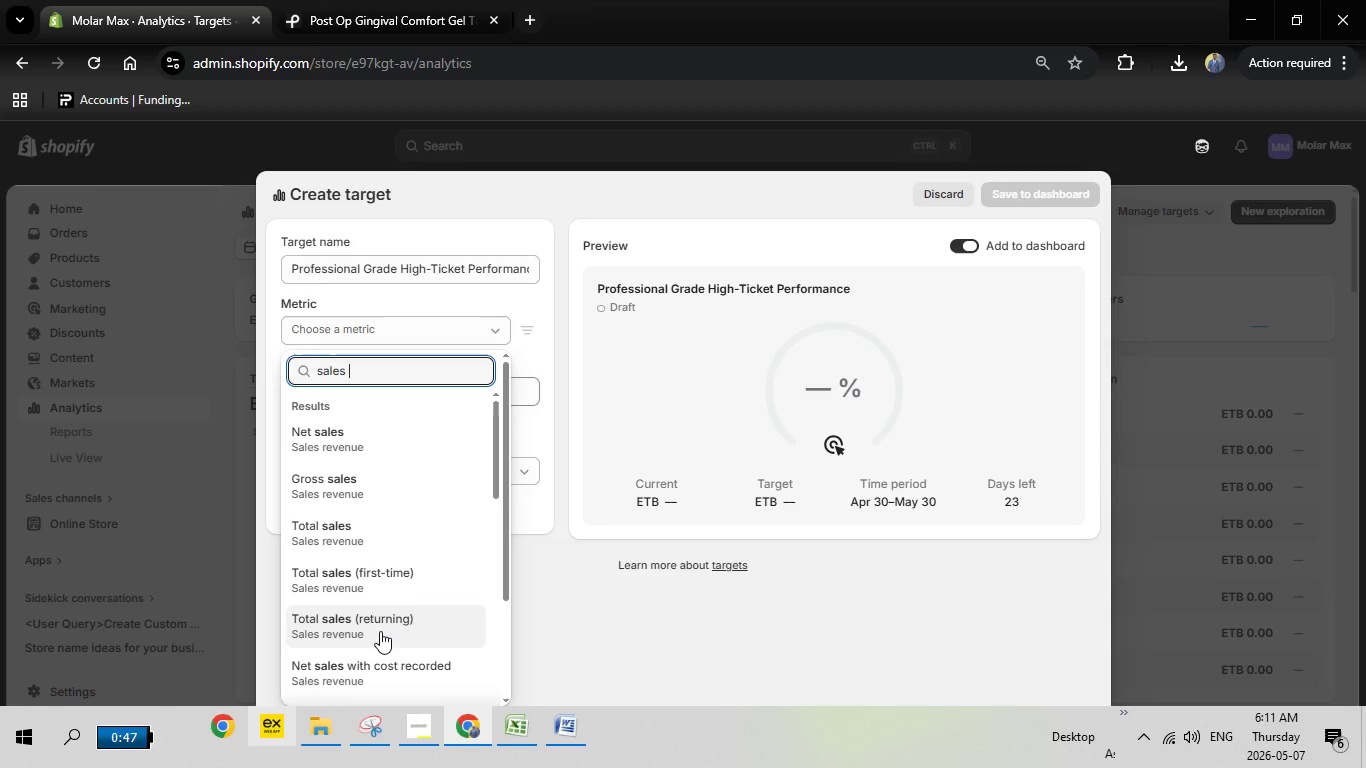 
left_click([380, 631])
 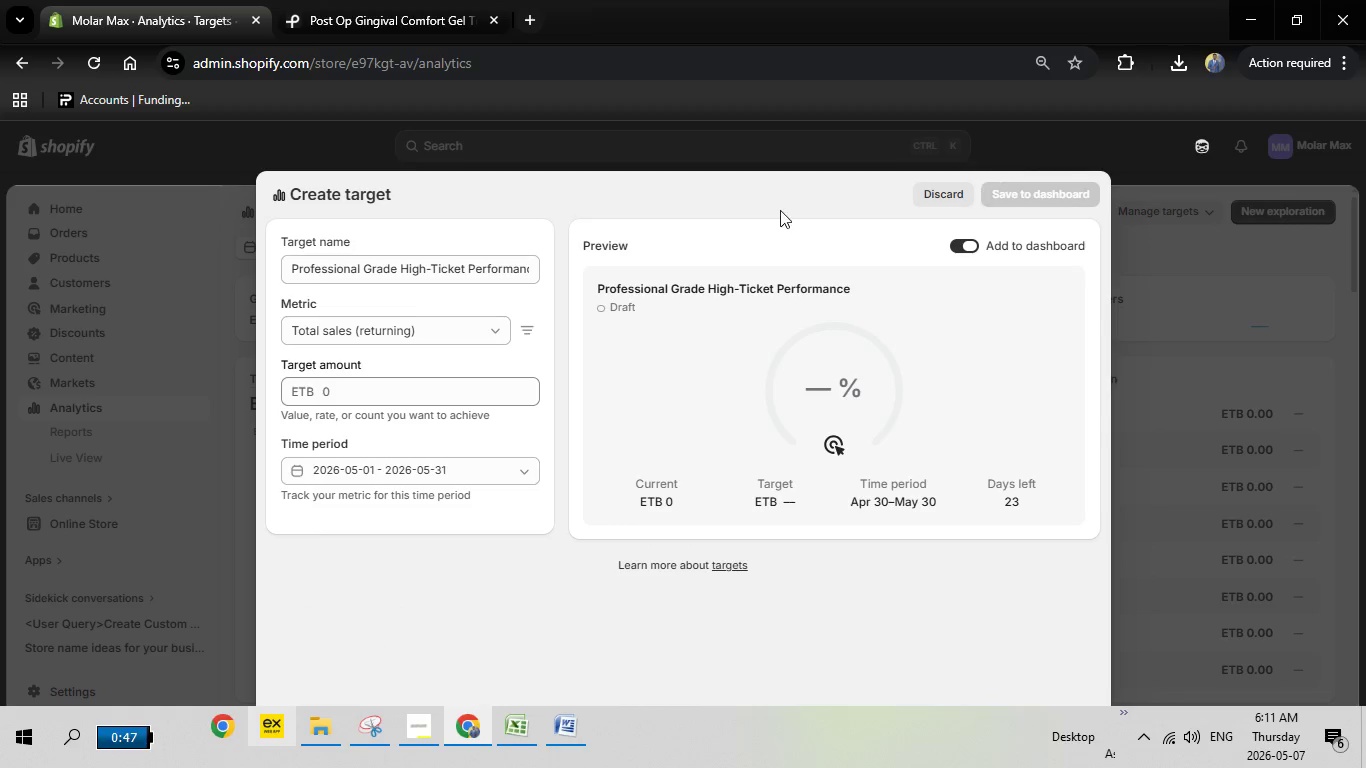 
wait(5.59)
 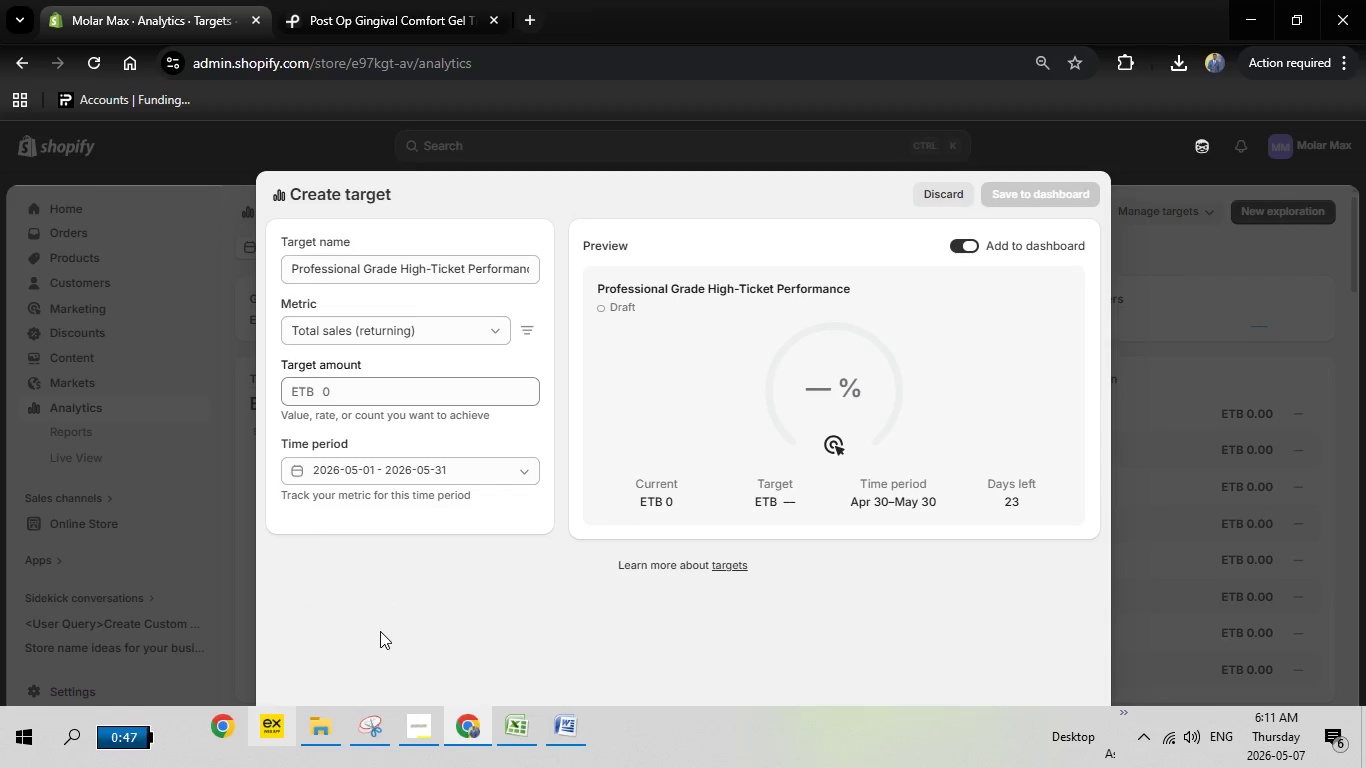 
left_click_drag(start_coordinate=[387, 395], to_coordinate=[271, 390])
 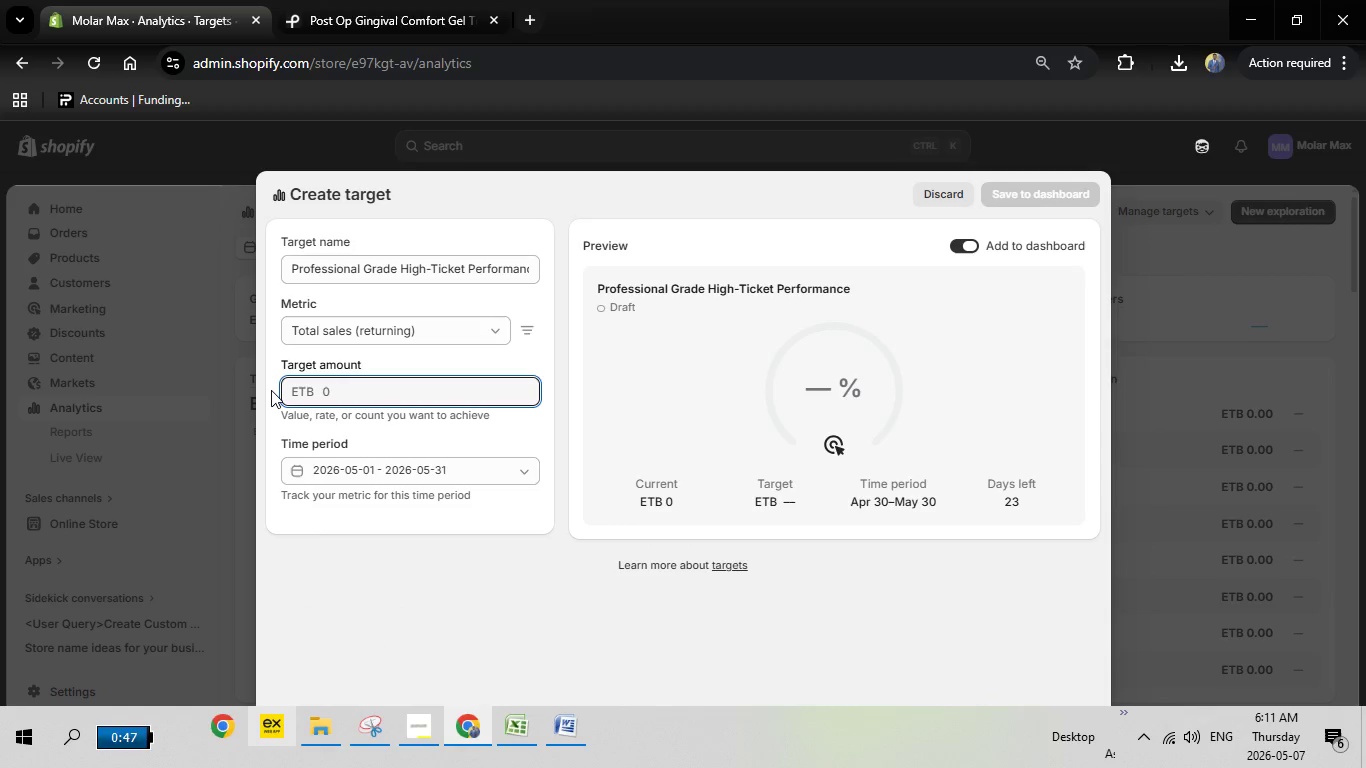 
type(5000)
 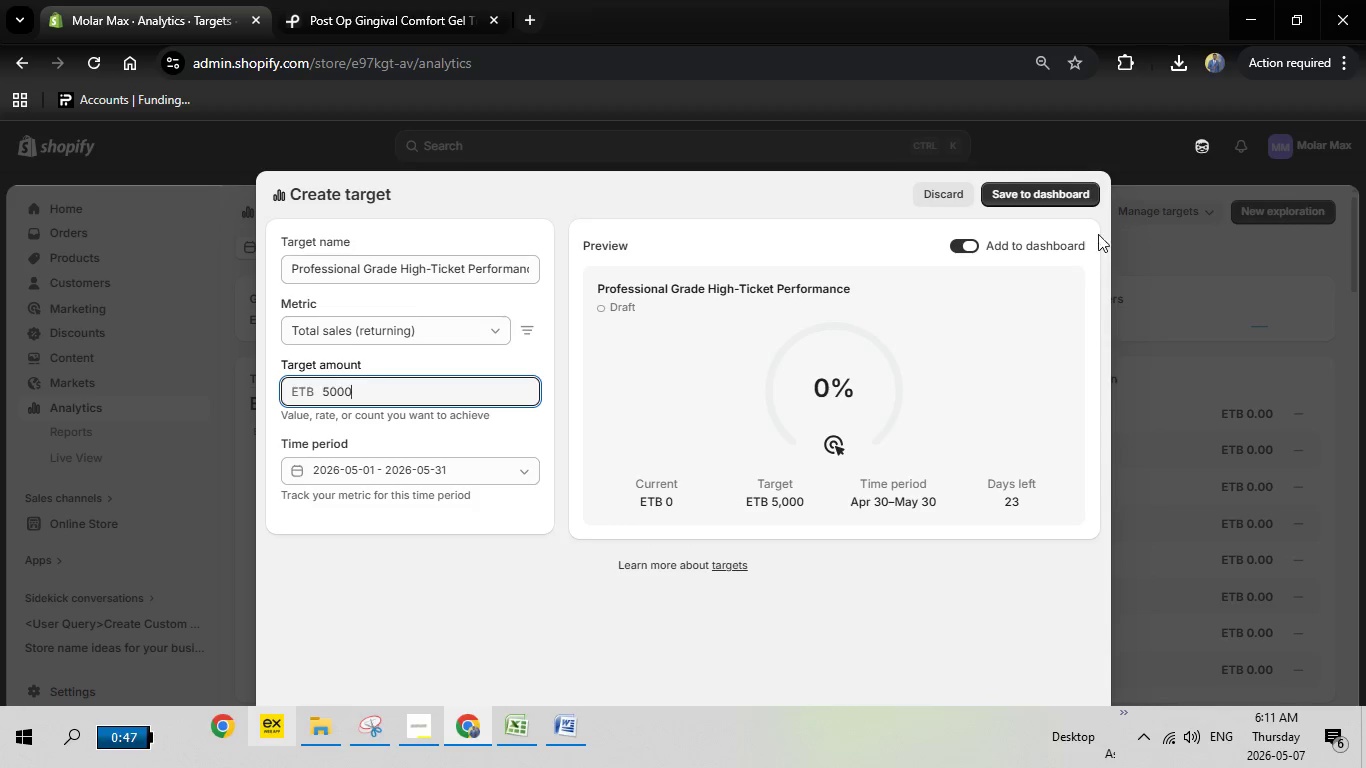 
left_click([1043, 197])
 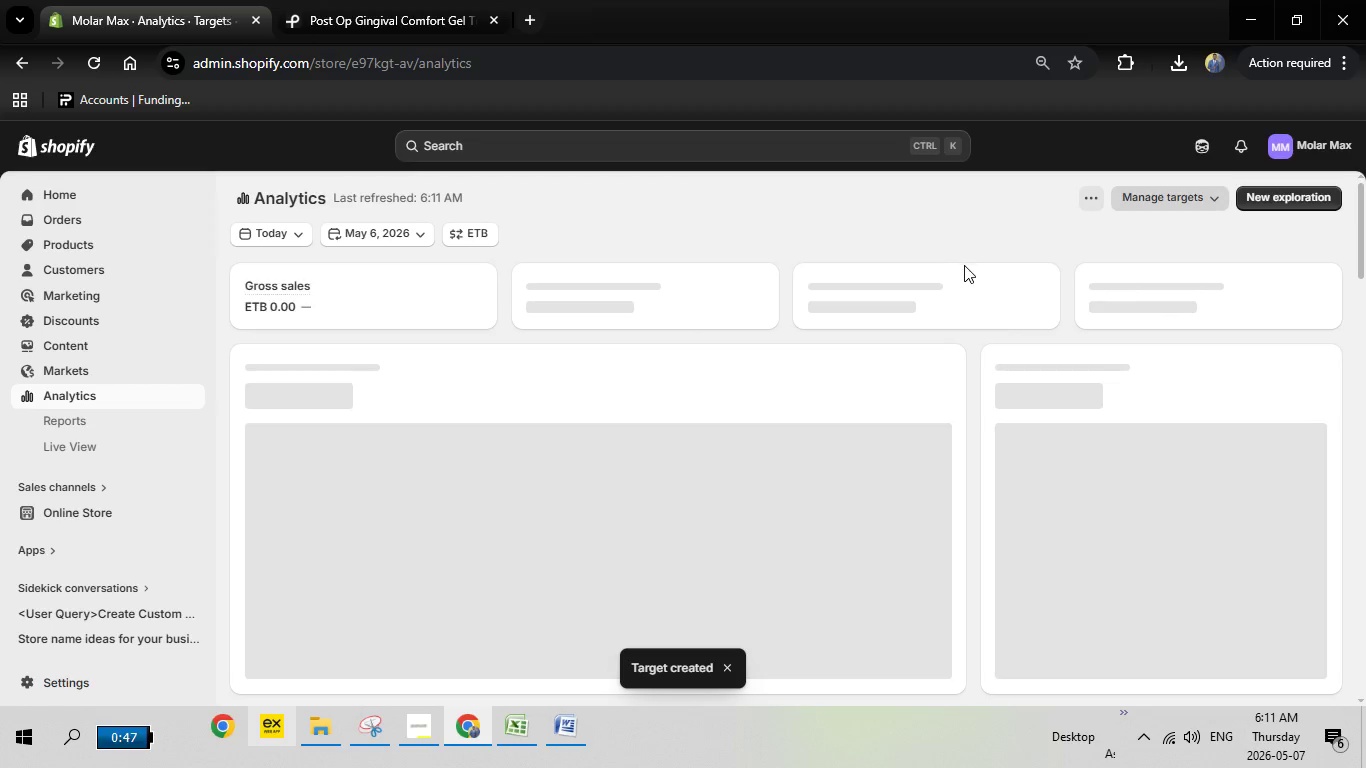 
wait(12.7)
 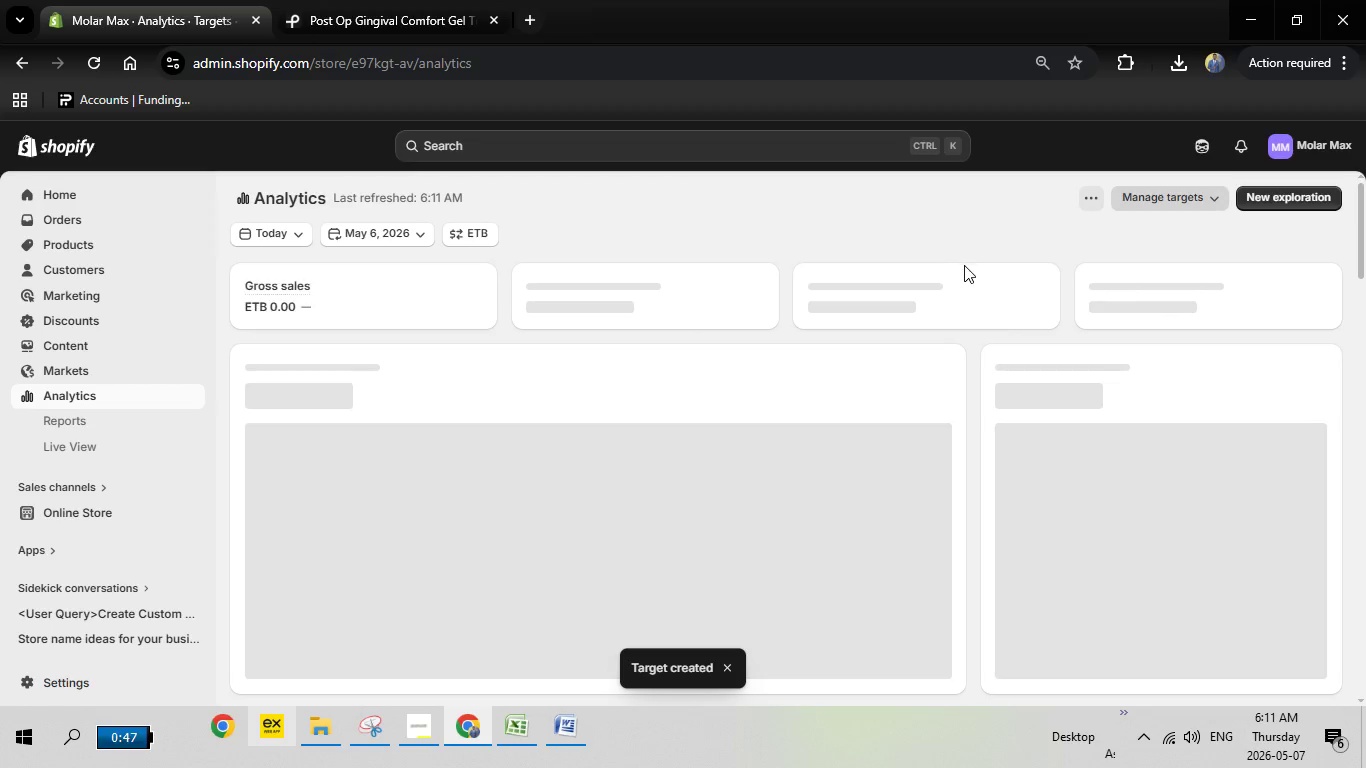 
left_click([1170, 199])
 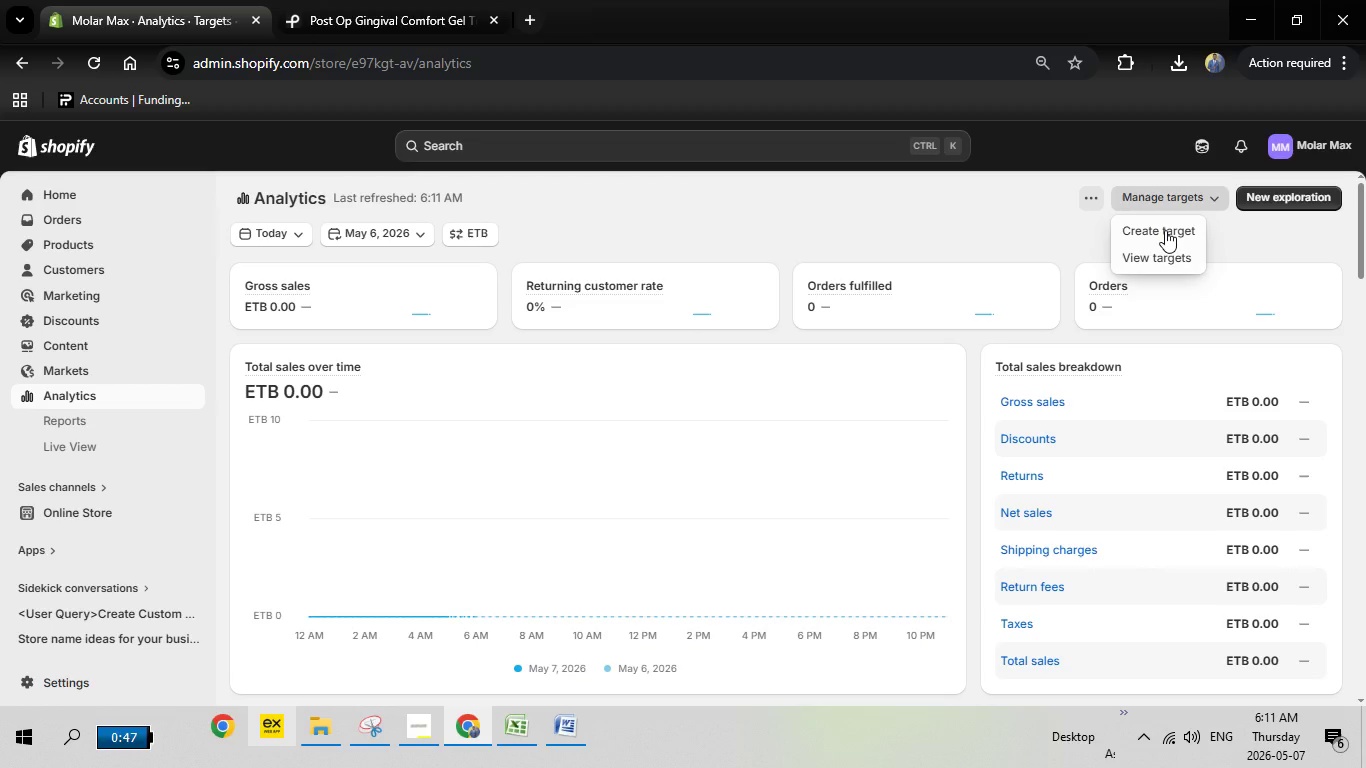 
left_click([1165, 230])
 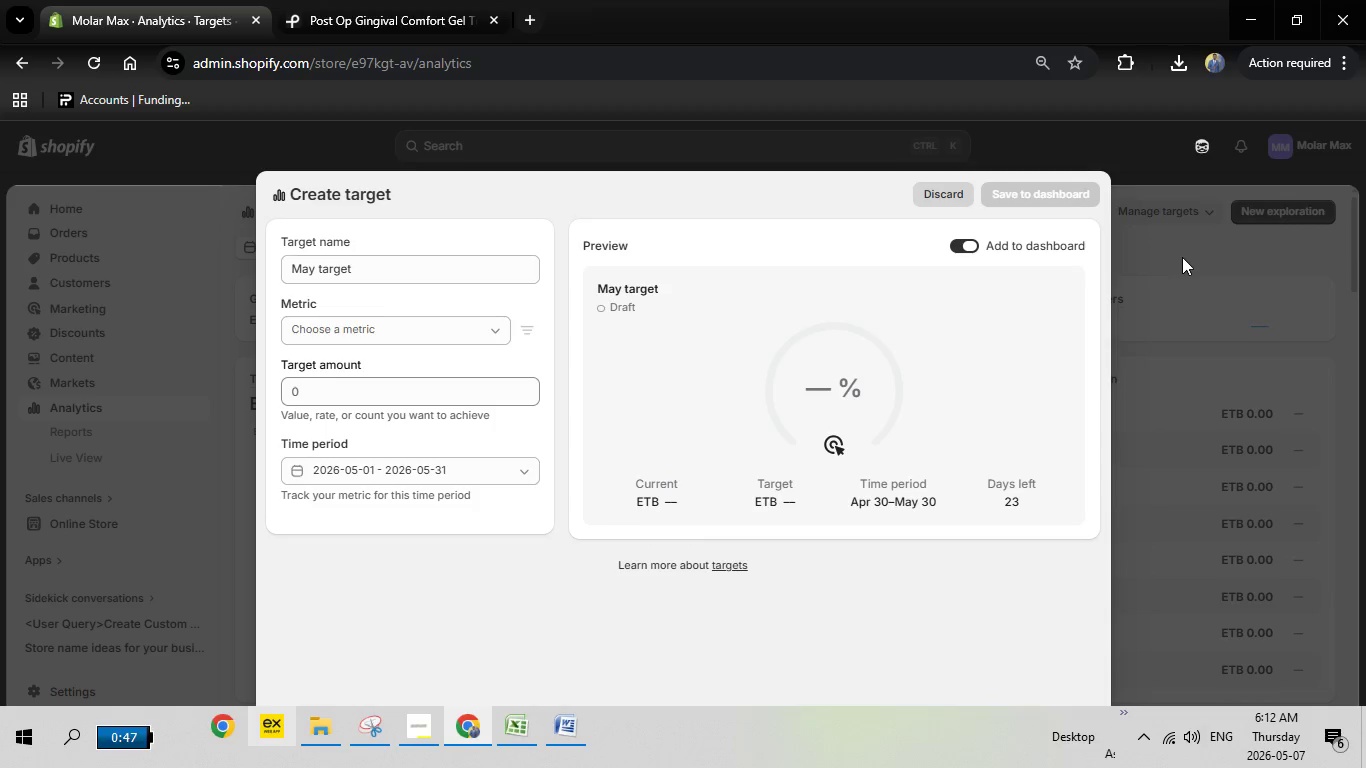 
wait(21.75)
 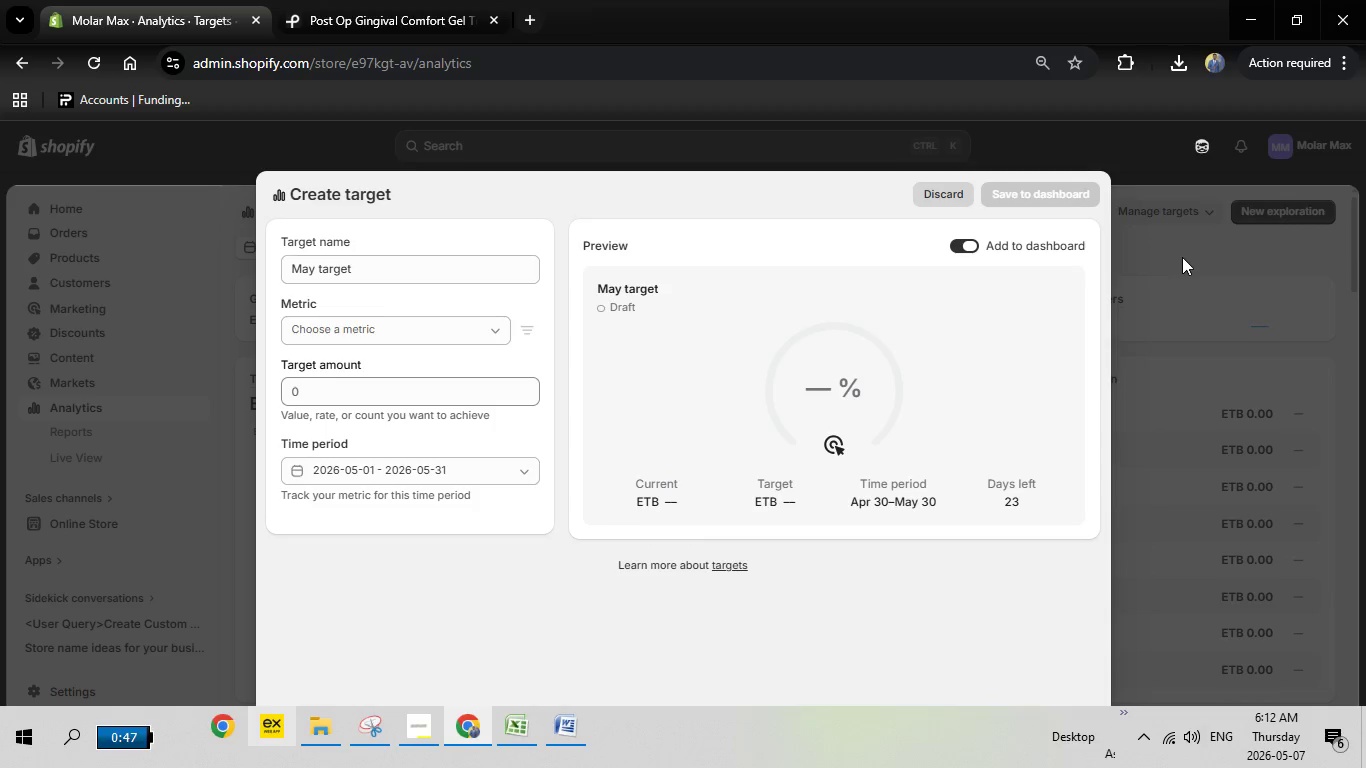 
left_click_drag(start_coordinate=[397, 264], to_coordinate=[259, 262])
 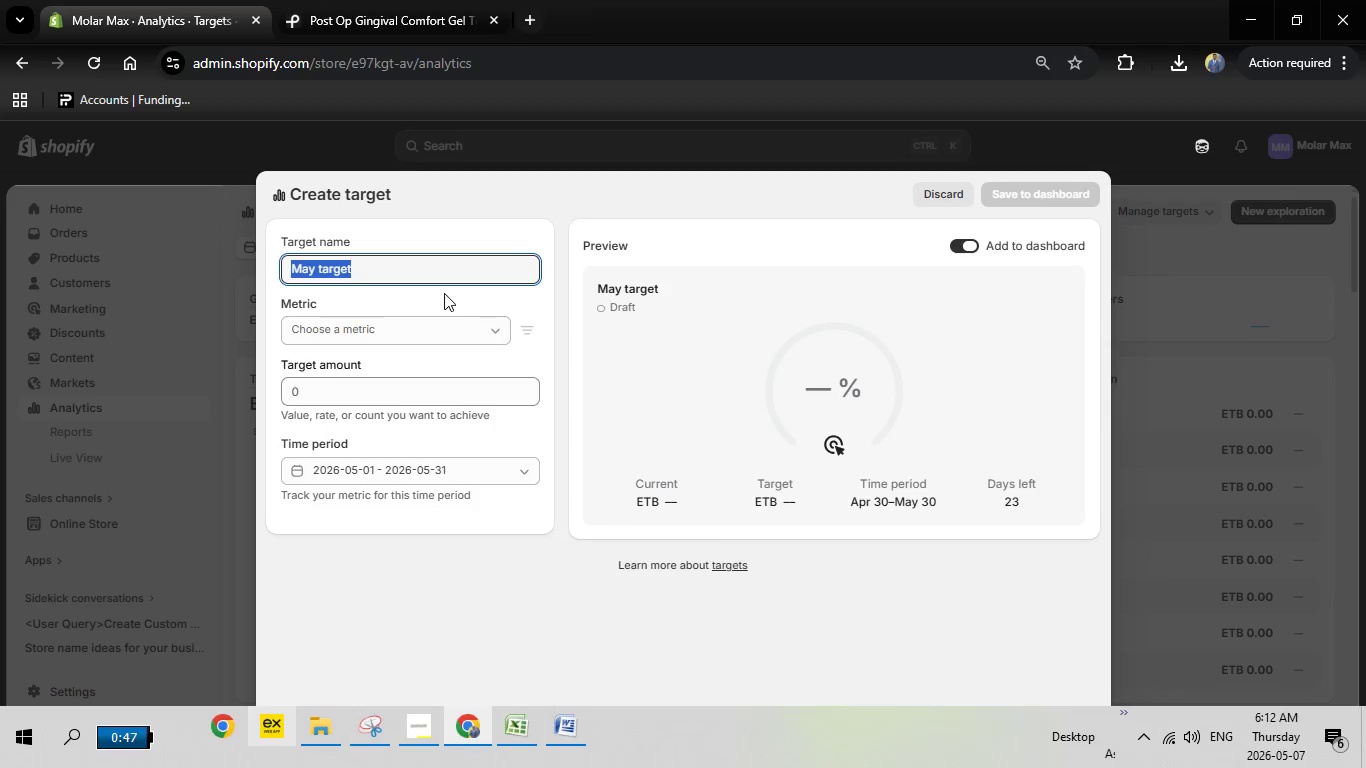 
key(Backspace)
type(Braces Relief )
 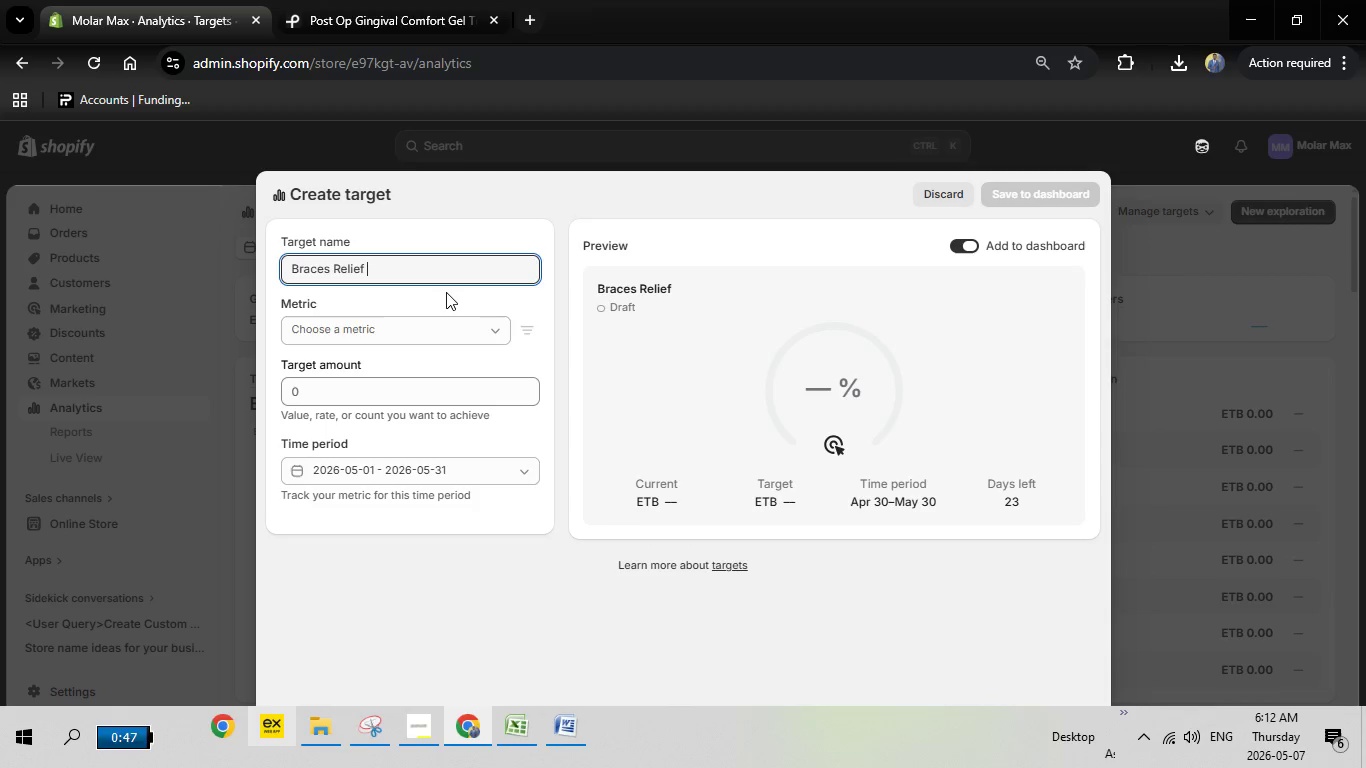 
wait(9.7)
 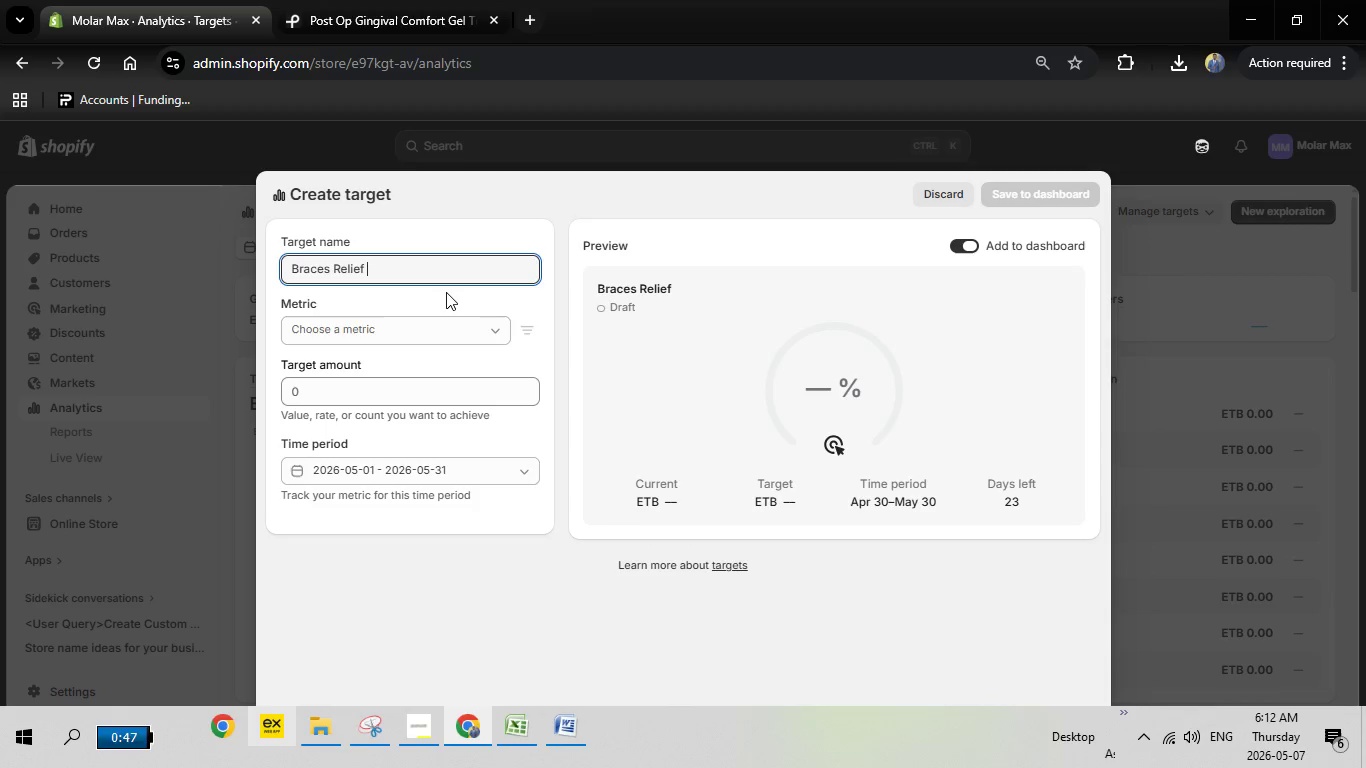 
type(Cob)
key(Backspace)
type(nversion Funnel)
 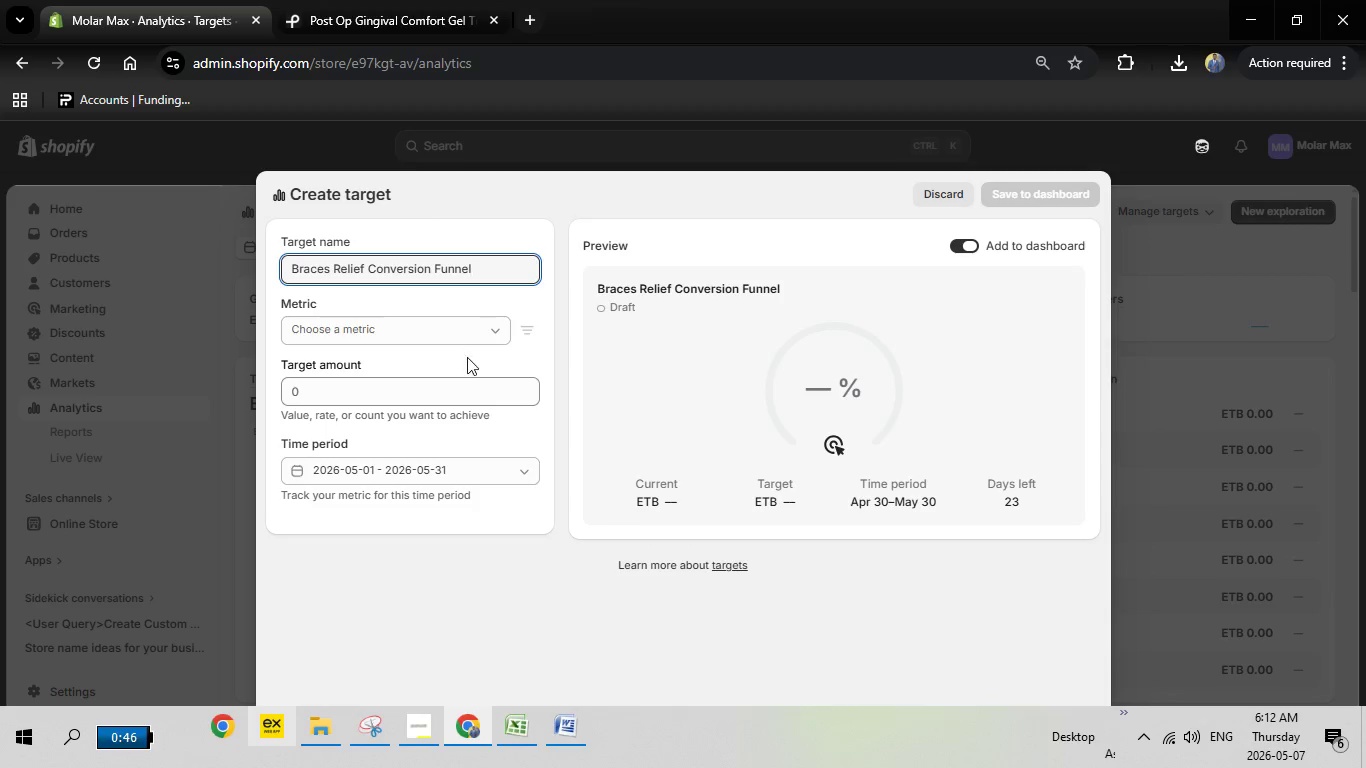 
left_click([467, 328])
 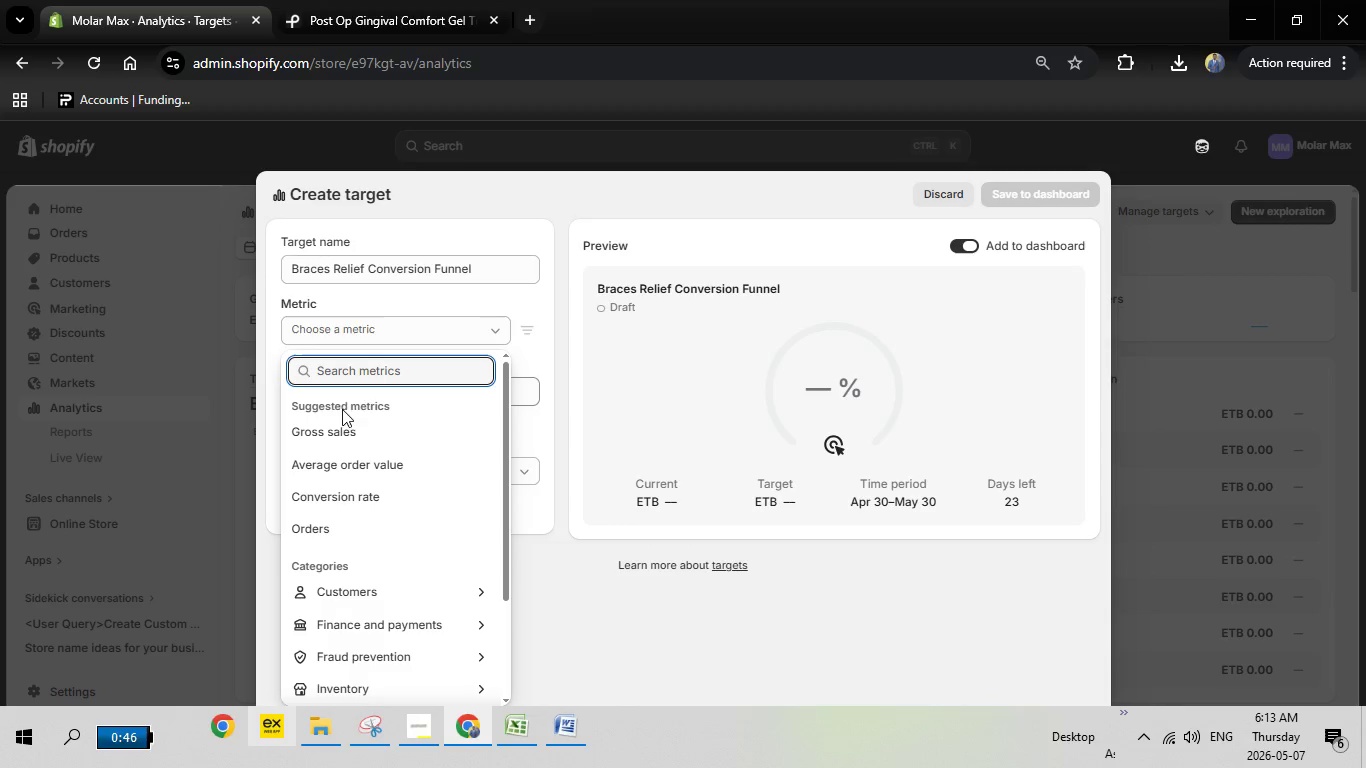 
wait(30.61)
 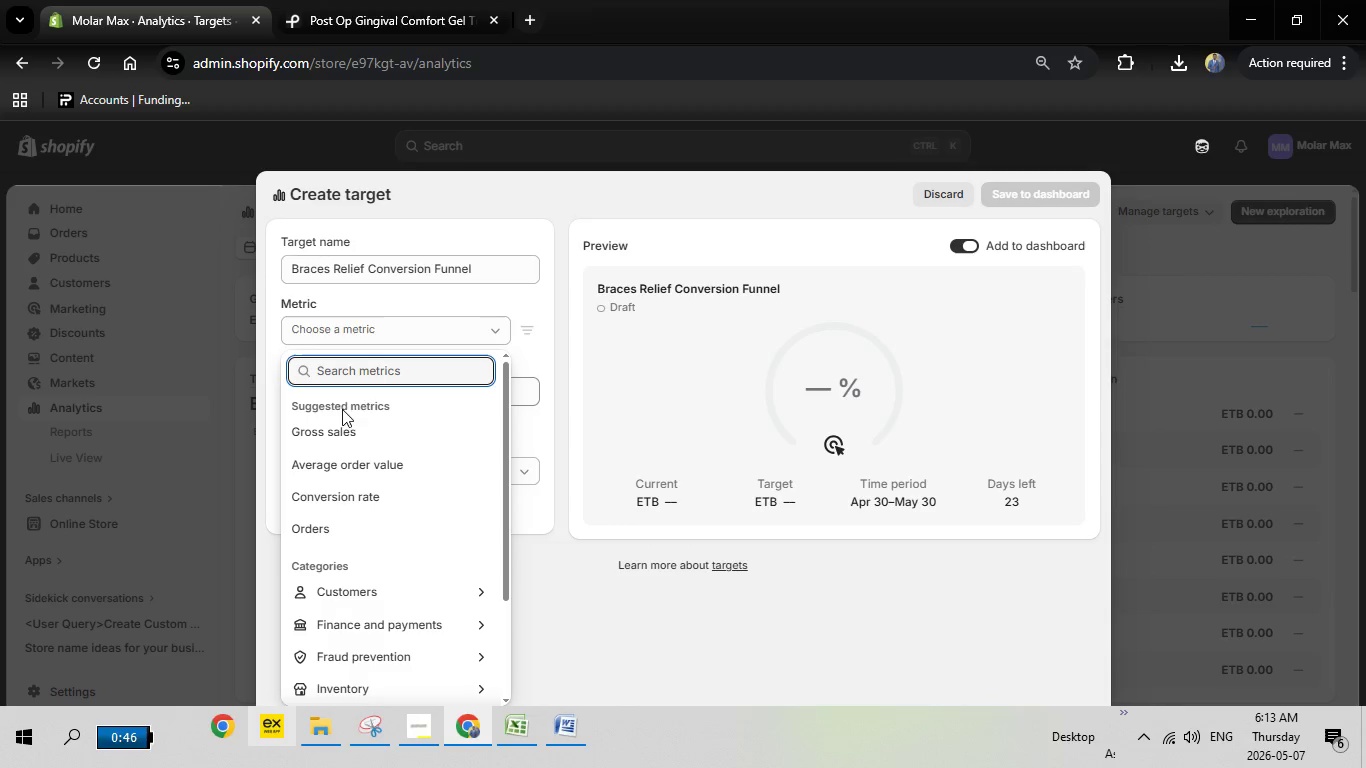 
type(total)
 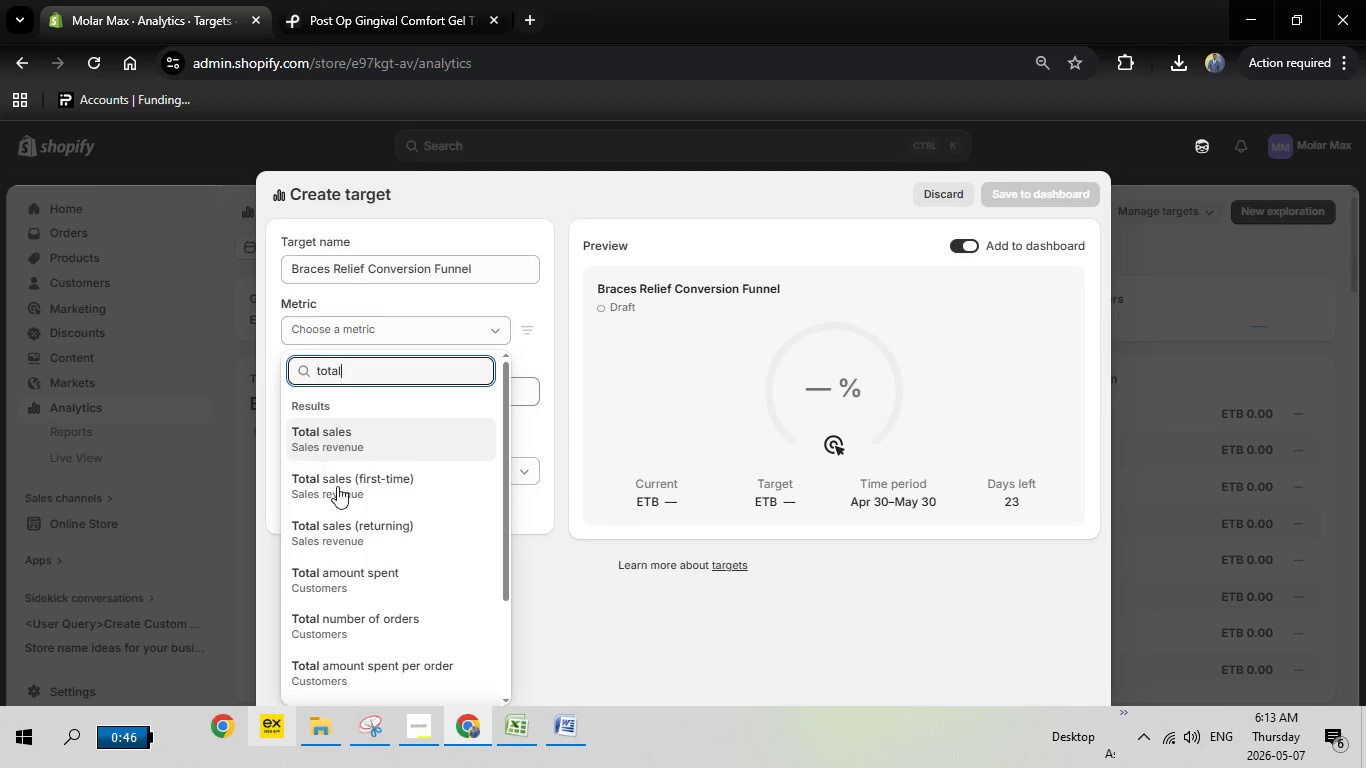 
left_click([388, 543])
 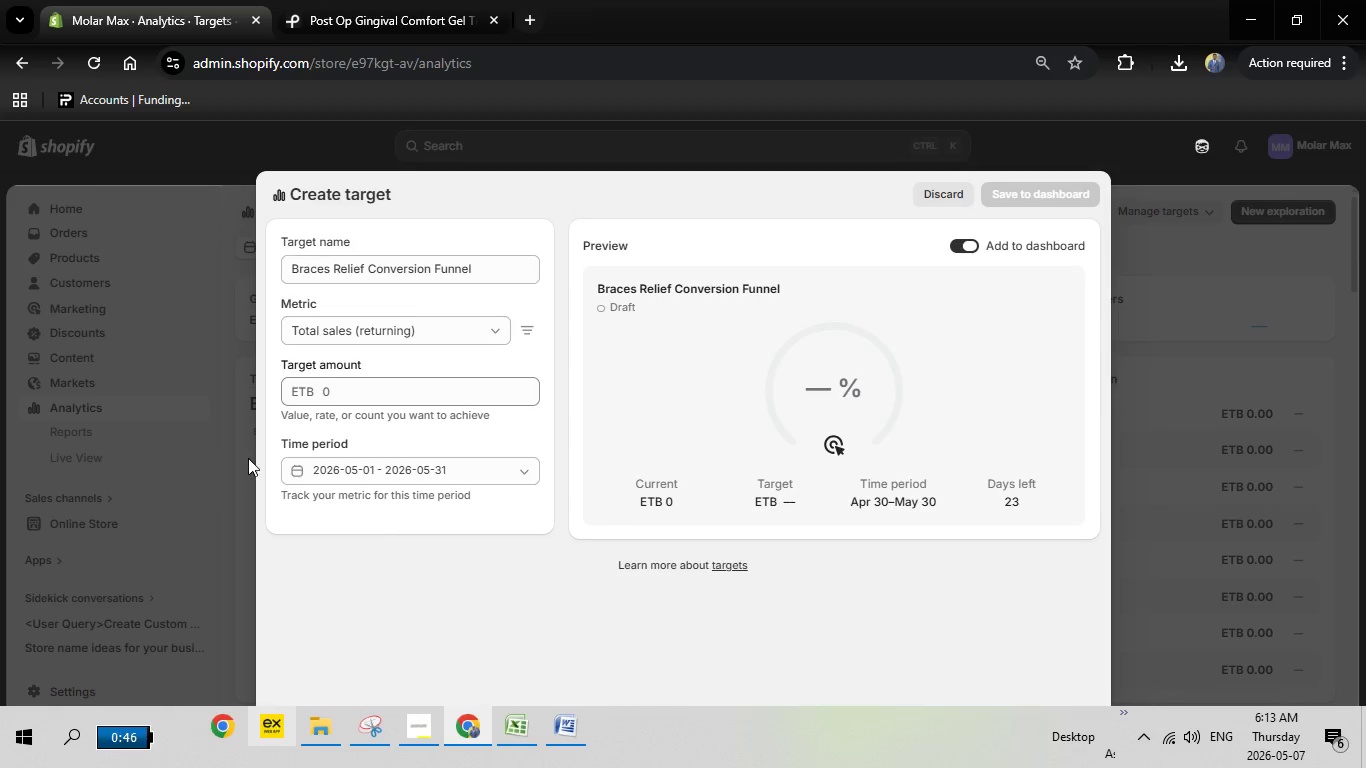 
left_click_drag(start_coordinate=[369, 387], to_coordinate=[283, 380])
 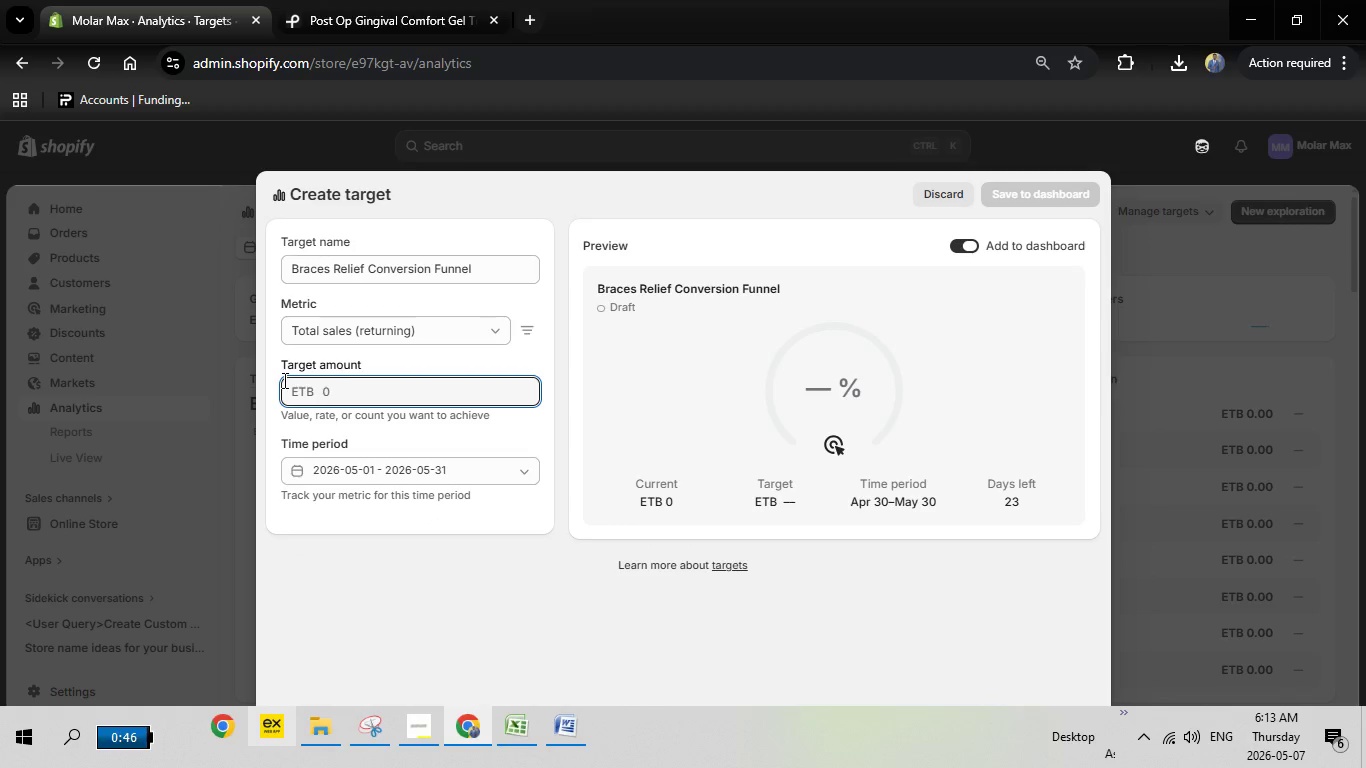 
type(500)
 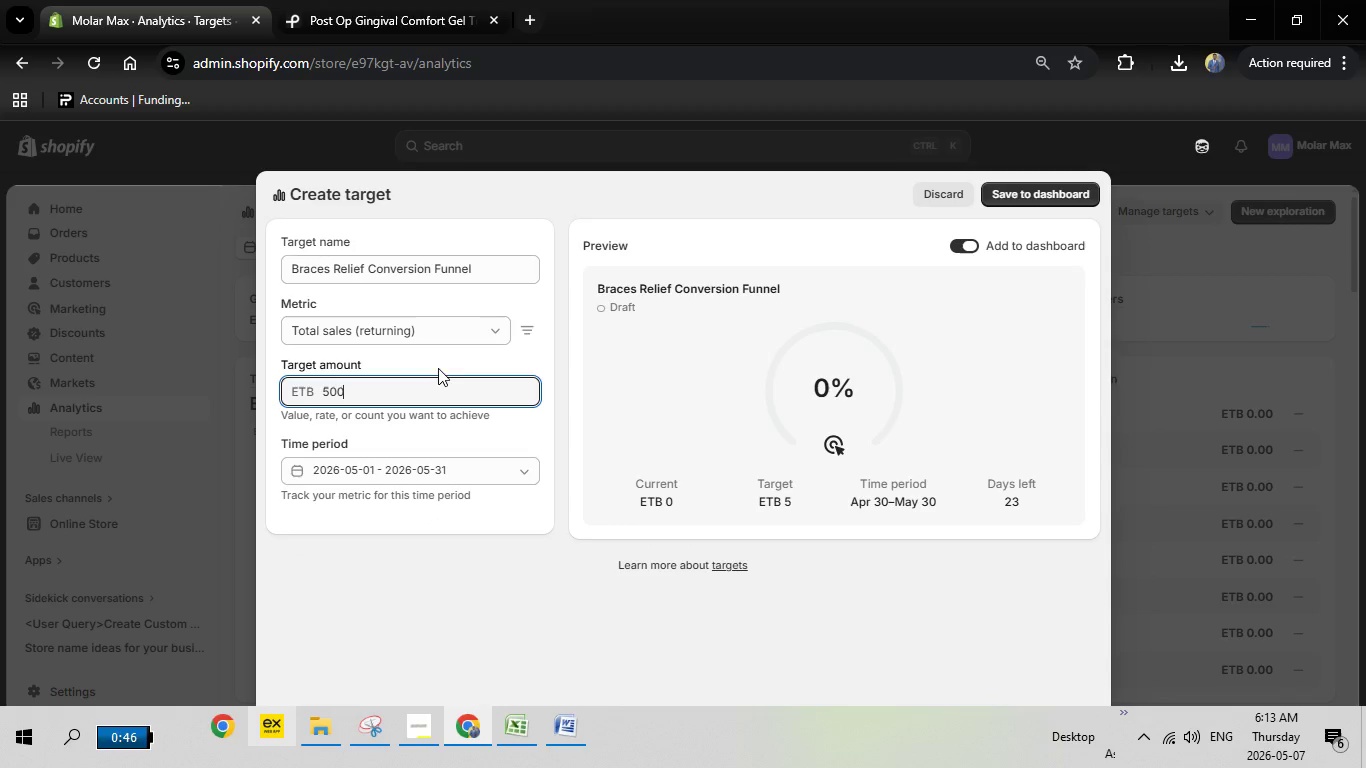 
key(0)
 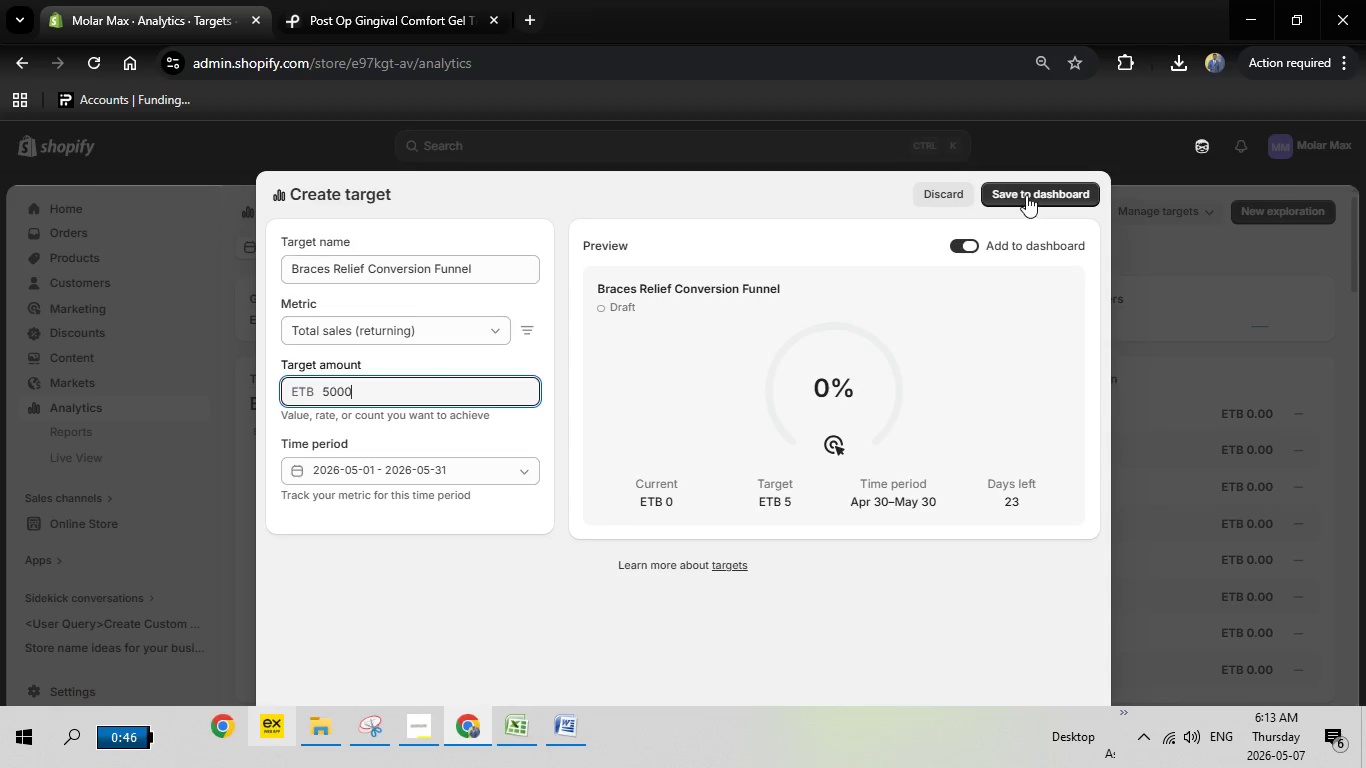 
left_click([1026, 195])
 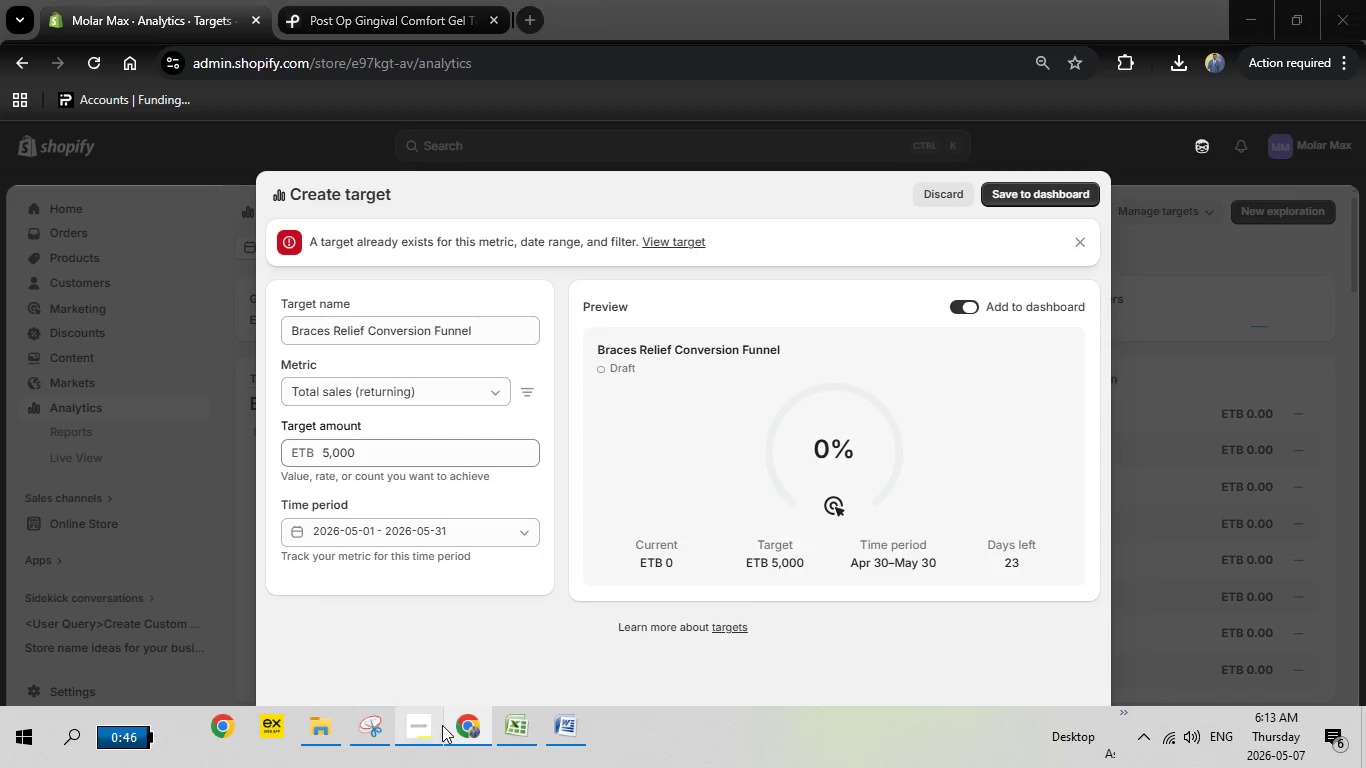 
left_click([434, 725])
 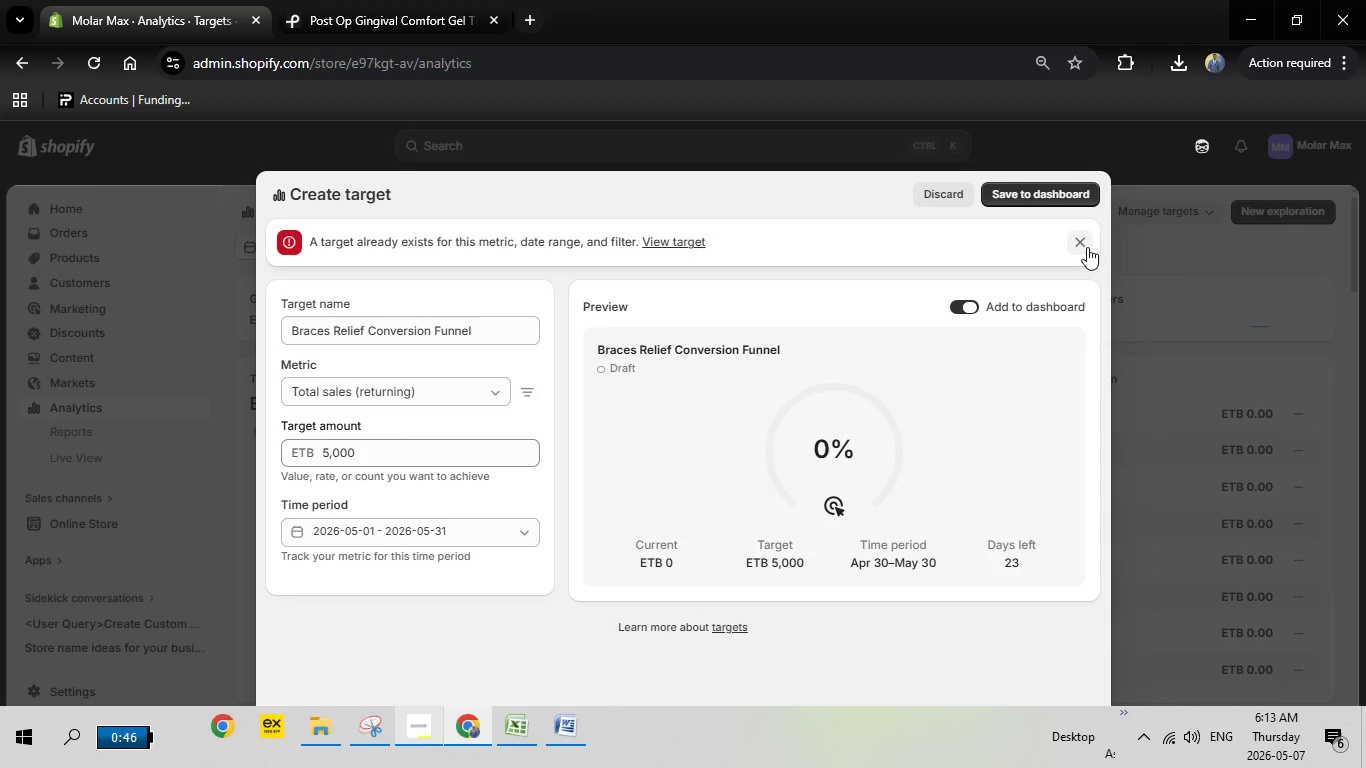 
wait(5.92)
 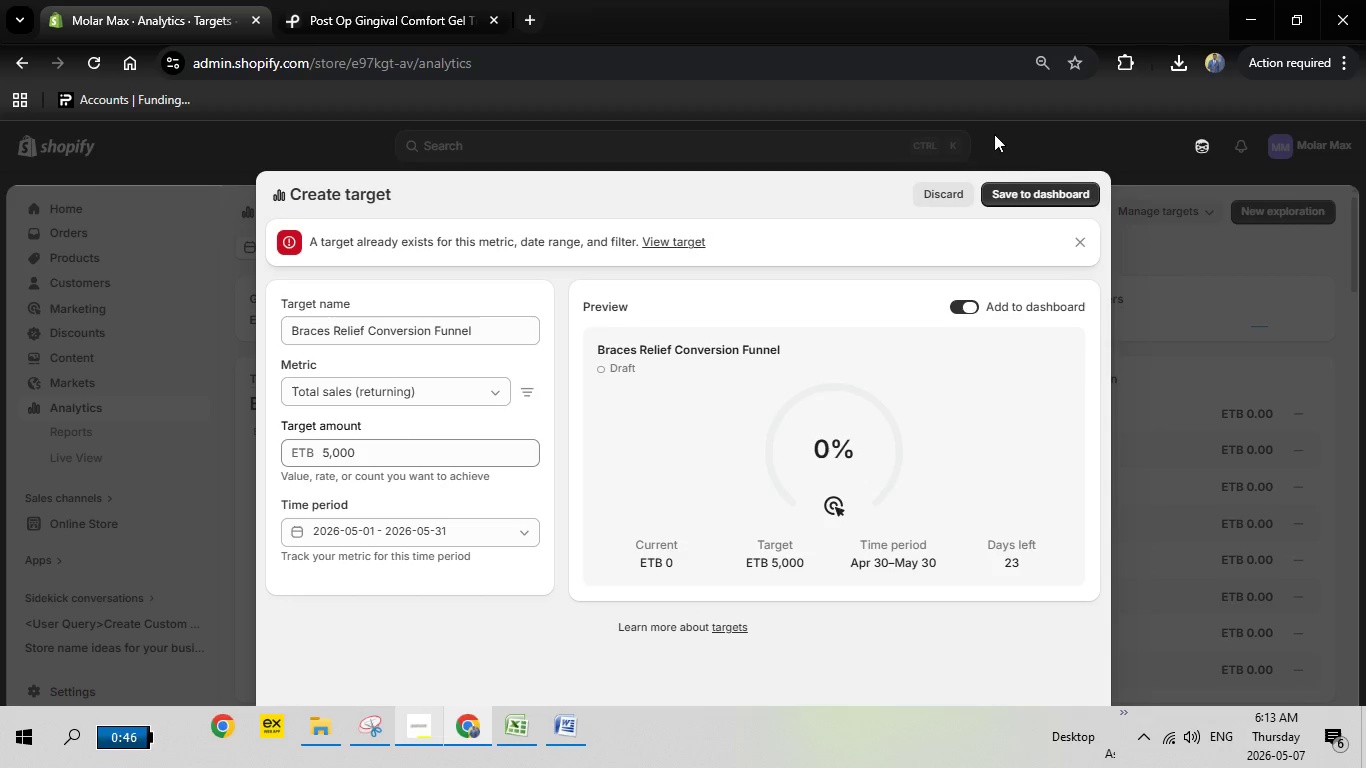 
left_click([1087, 247])
 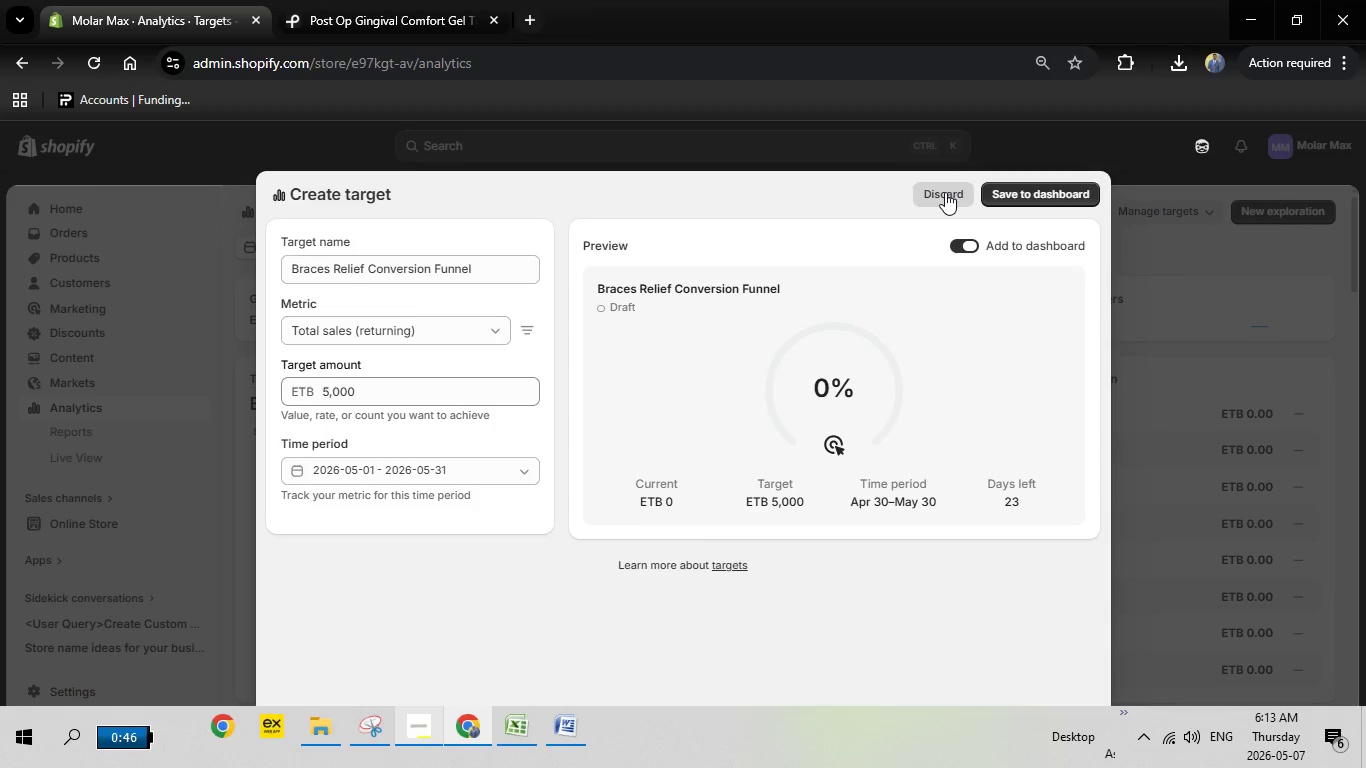 
left_click([1042, 189])
 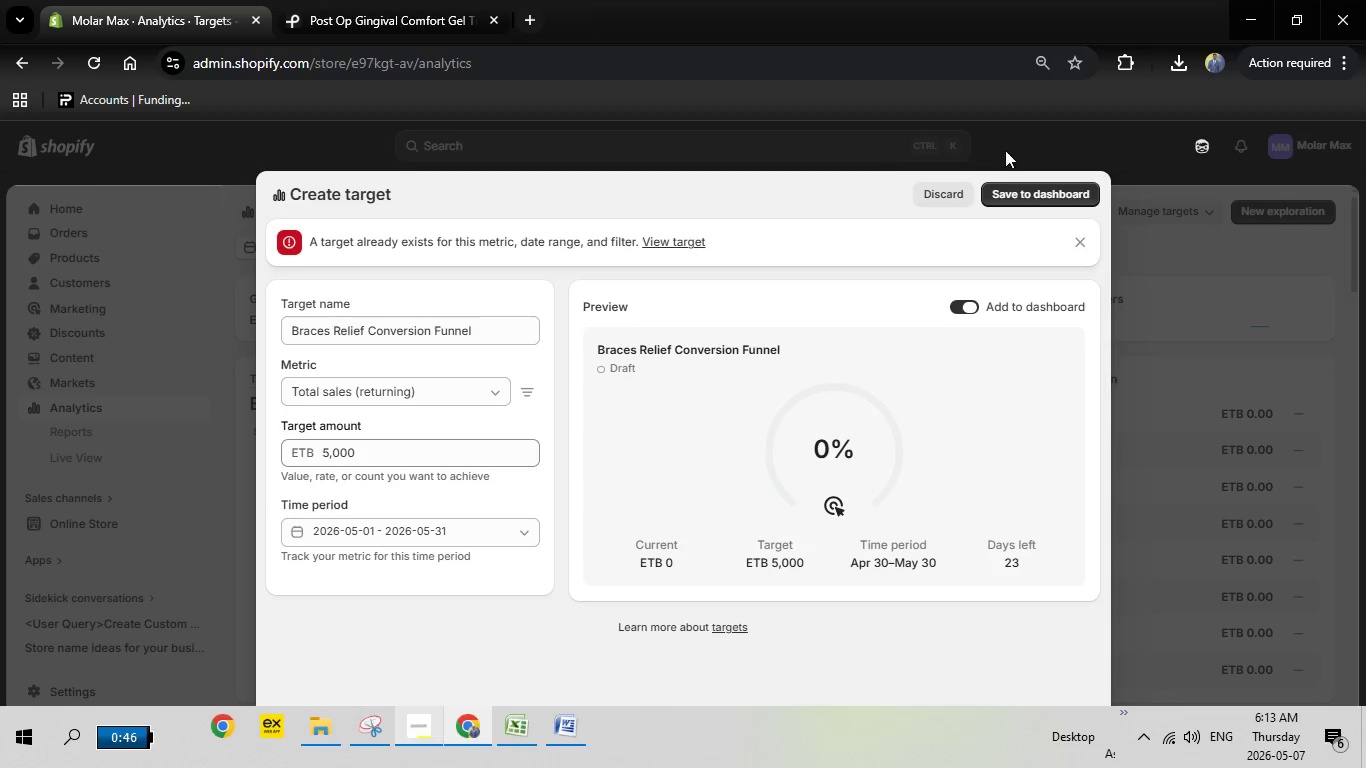 
left_click([1053, 193])
 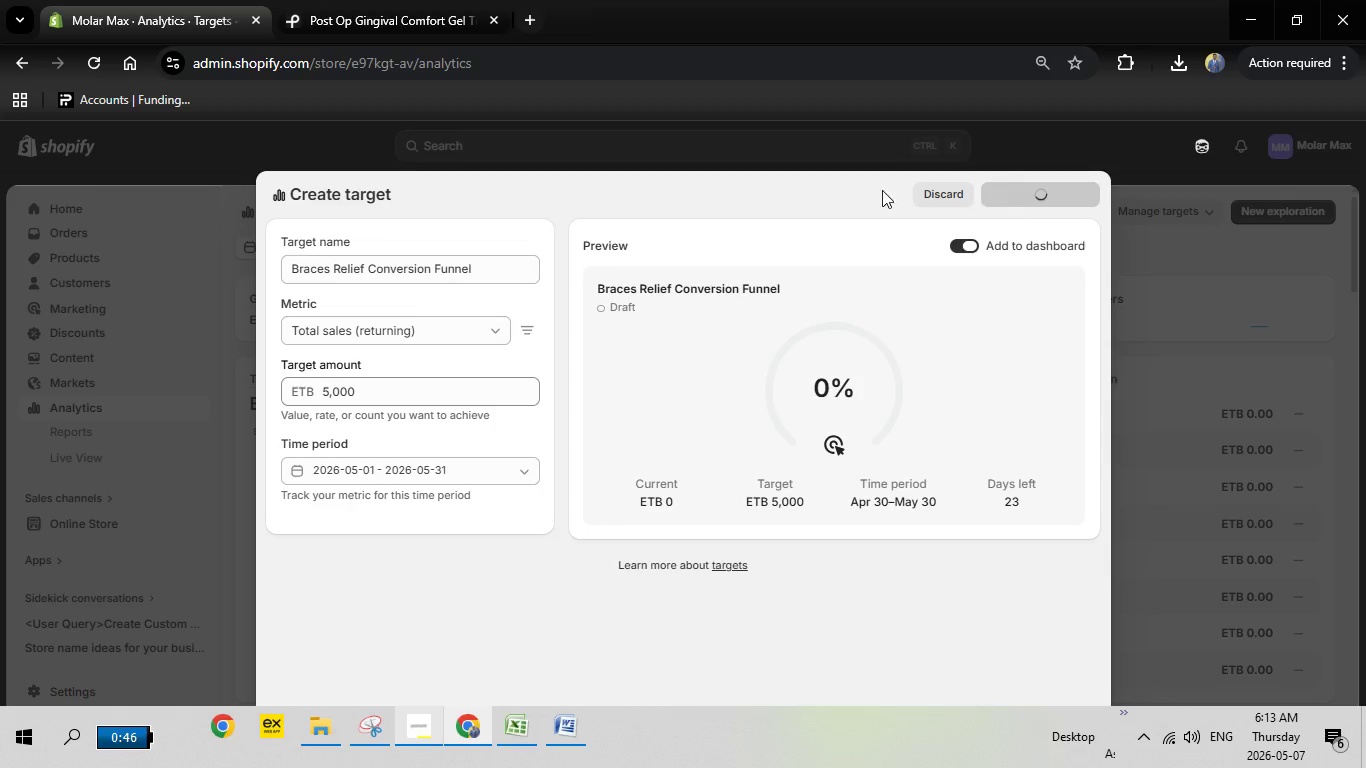 
mouse_move([753, 204])
 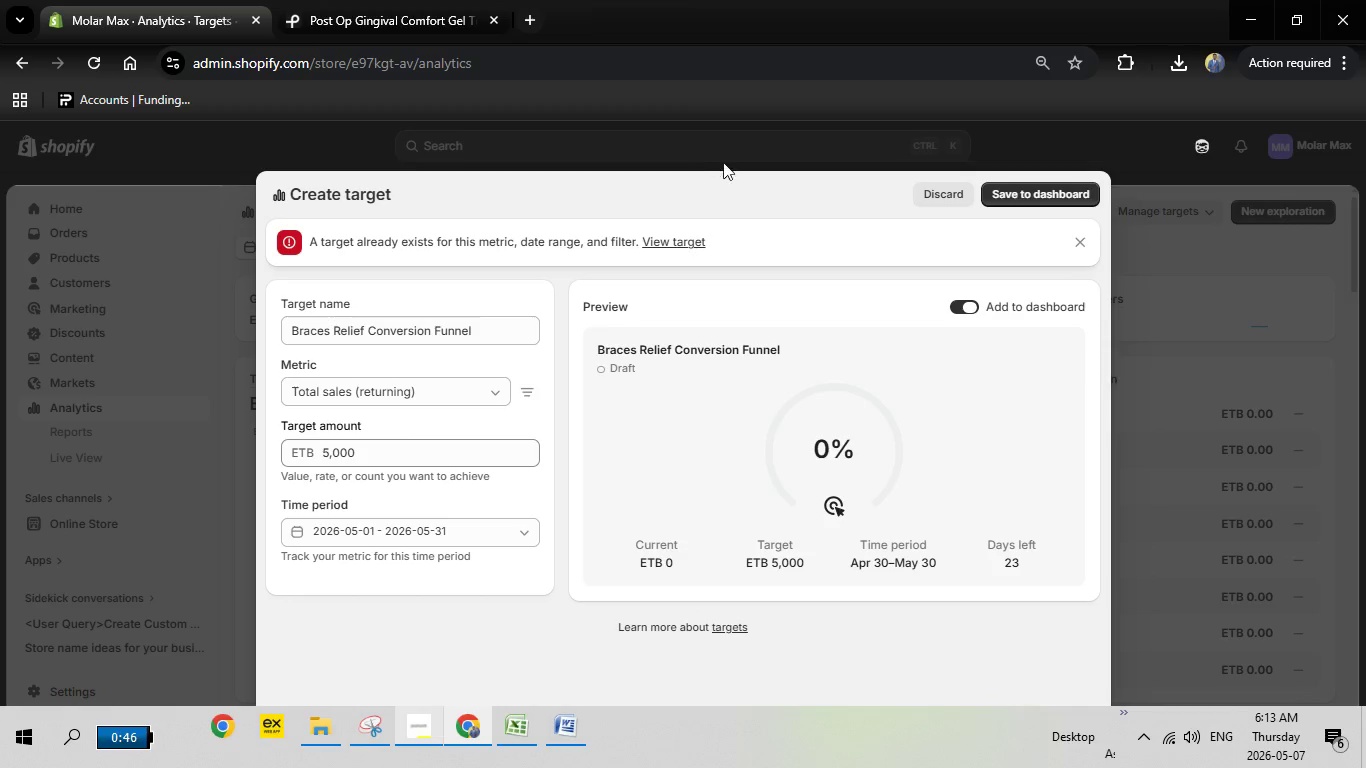 
left_click([802, 110])
 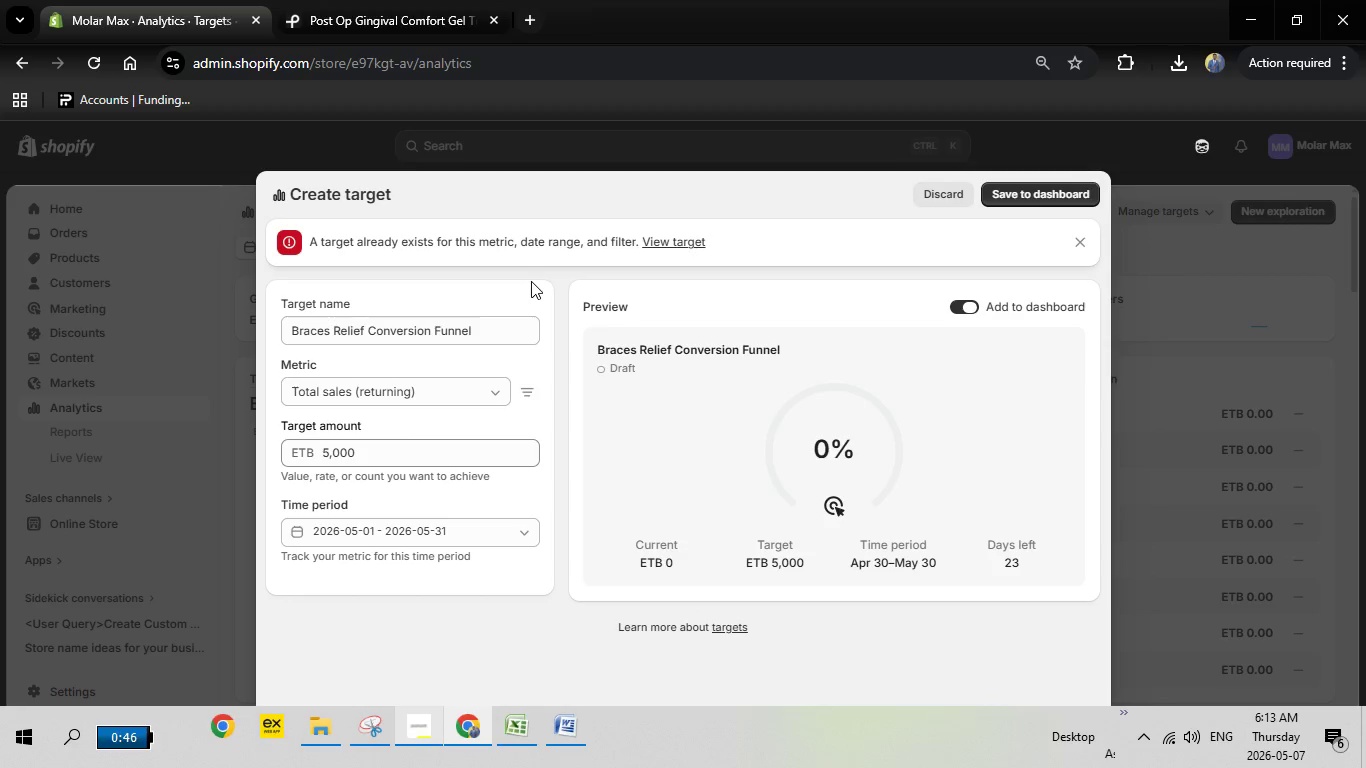 
wait(12.83)
 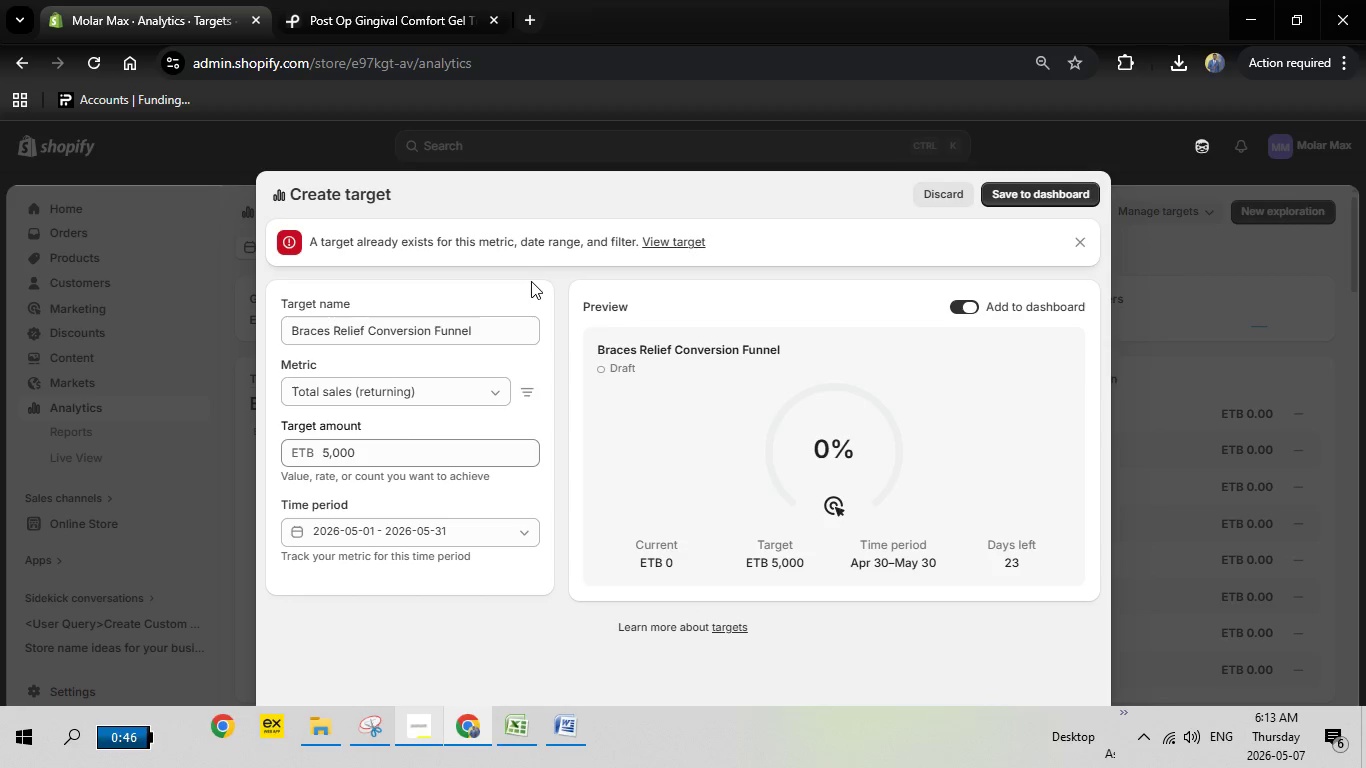 
left_click([963, 201])
 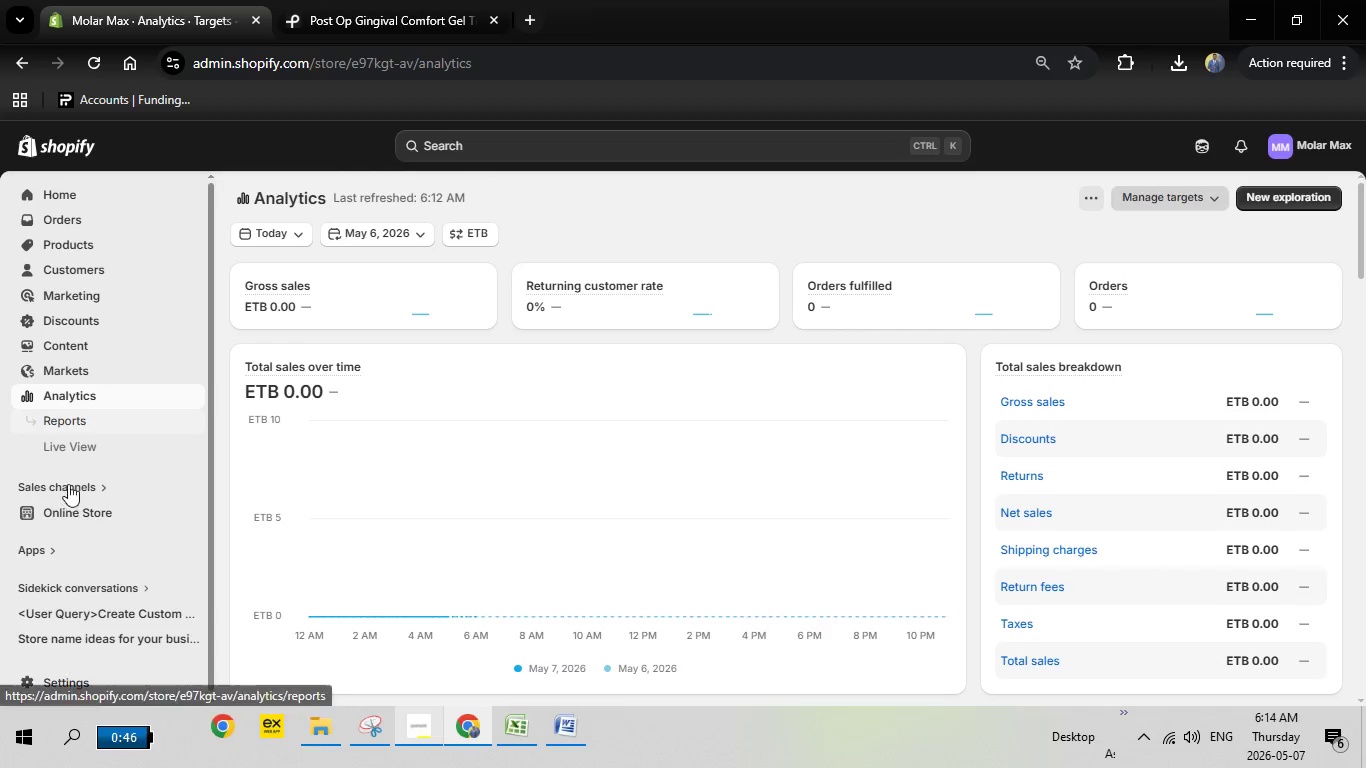 
left_click([75, 421])
 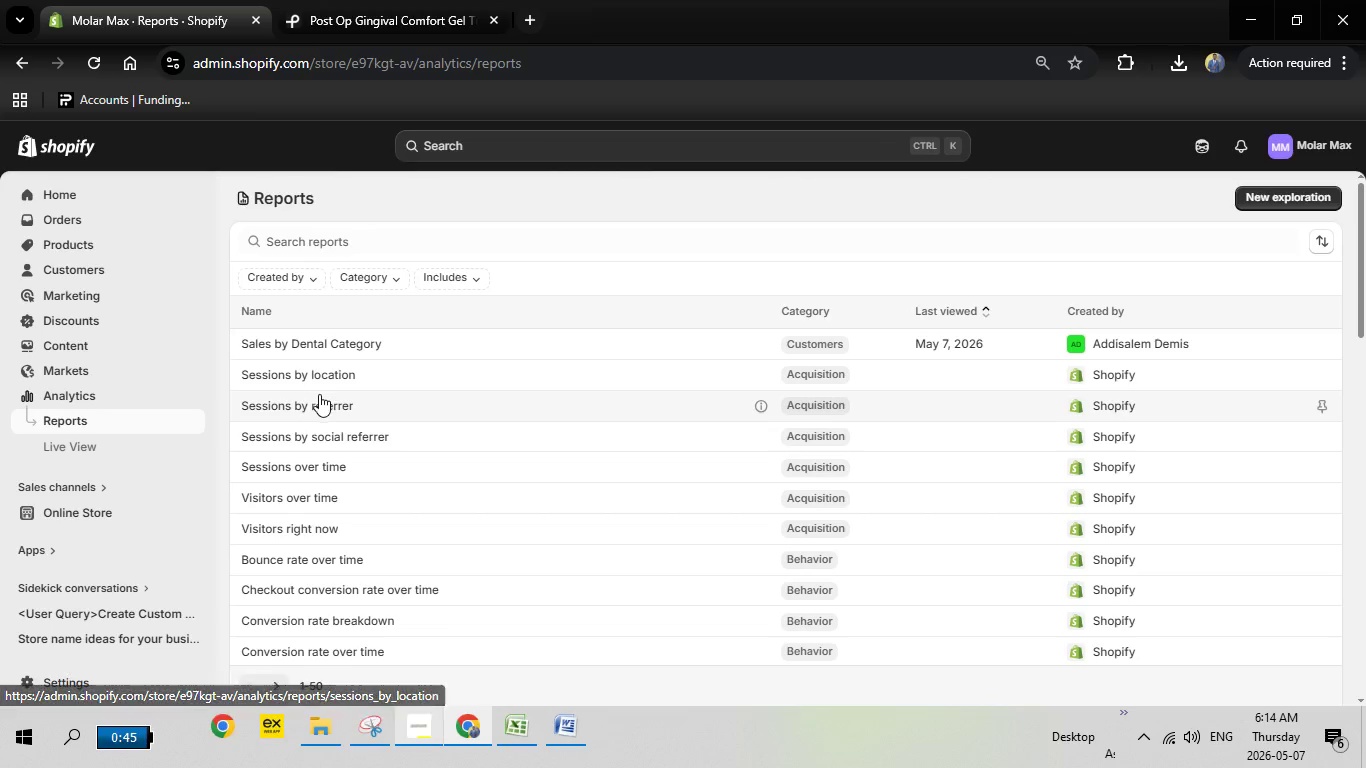 
wait(26.62)
 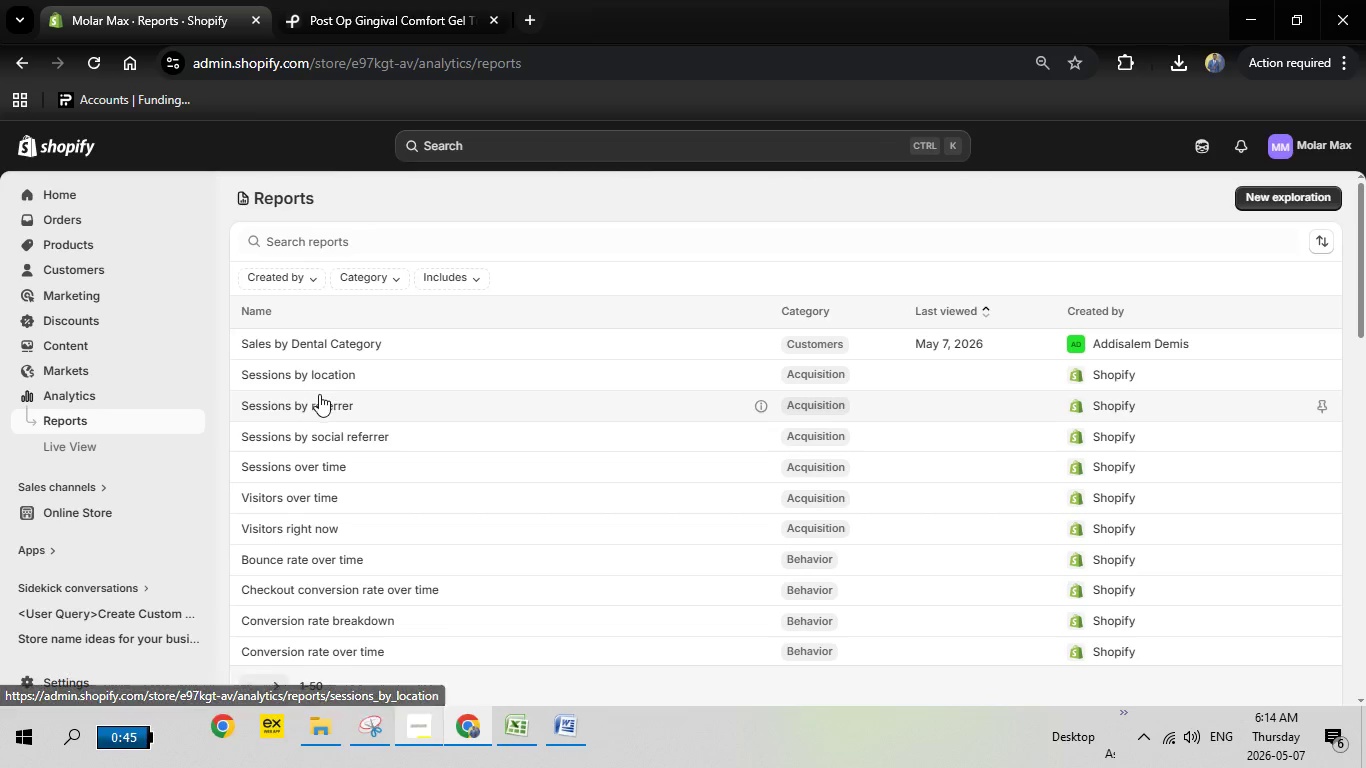 
left_click([307, 340])
 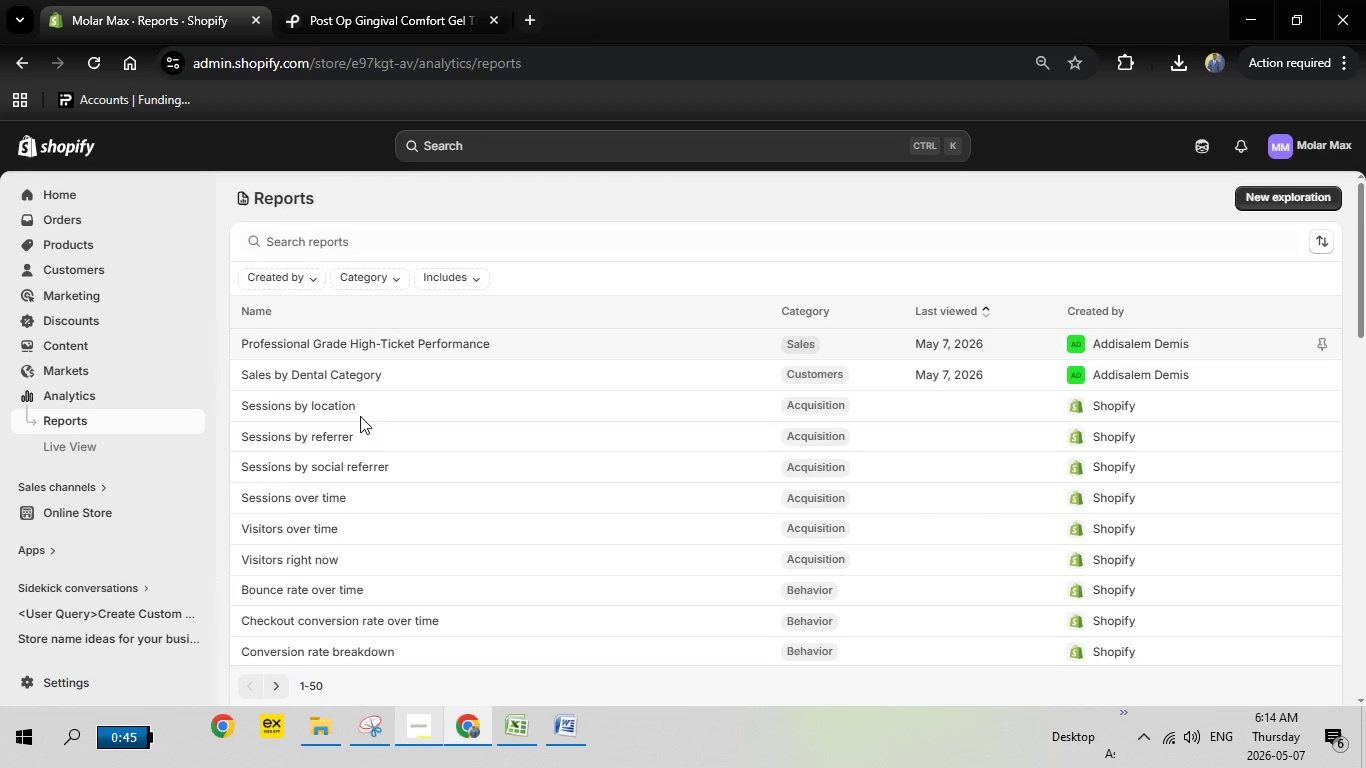 
left_click([318, 375])
 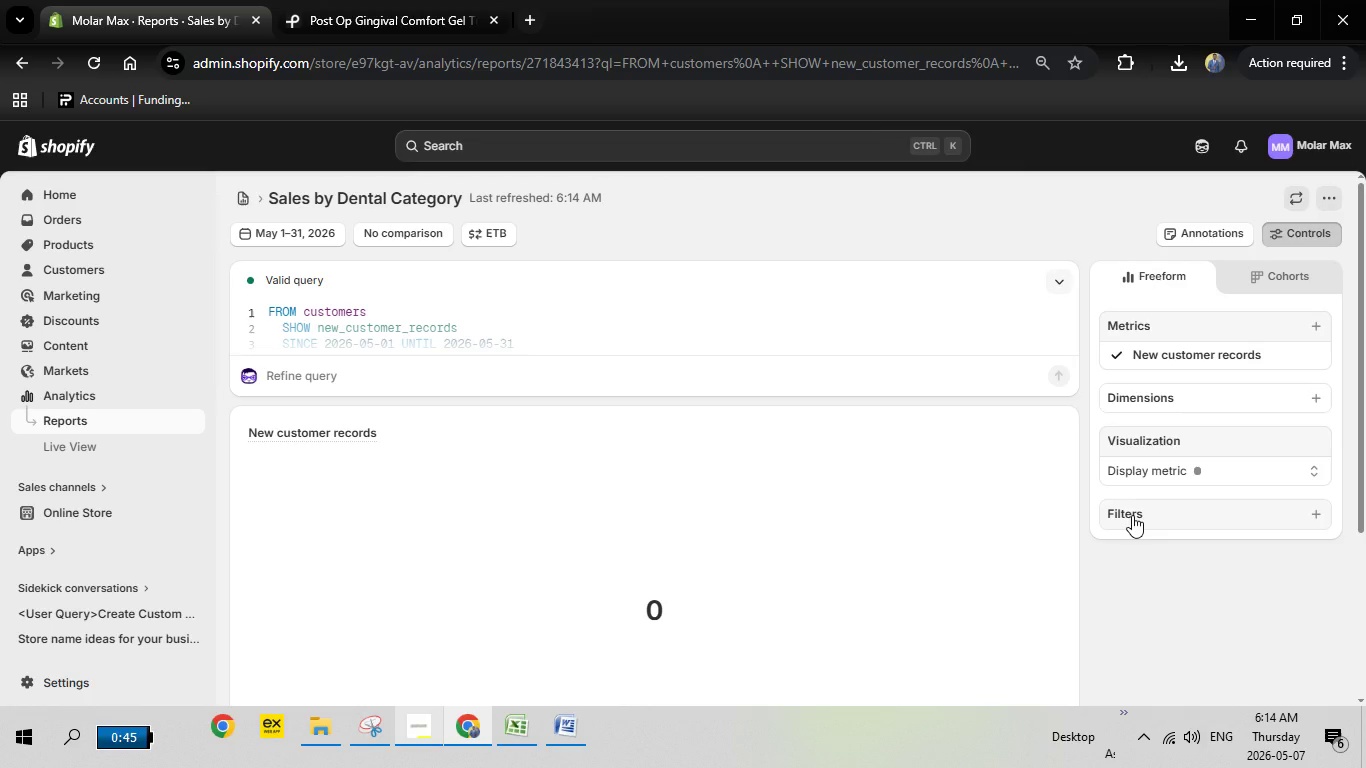 
wait(23.95)
 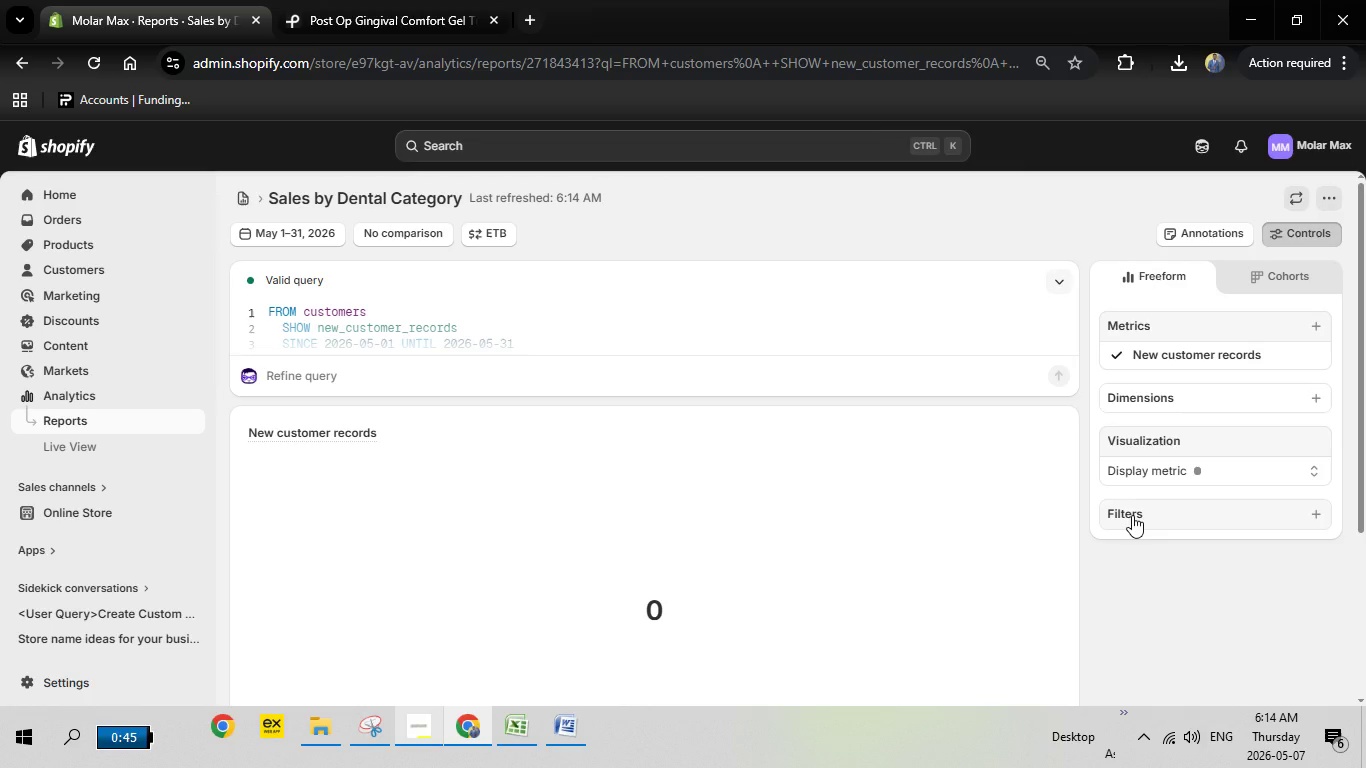 
left_click([1176, 402])
 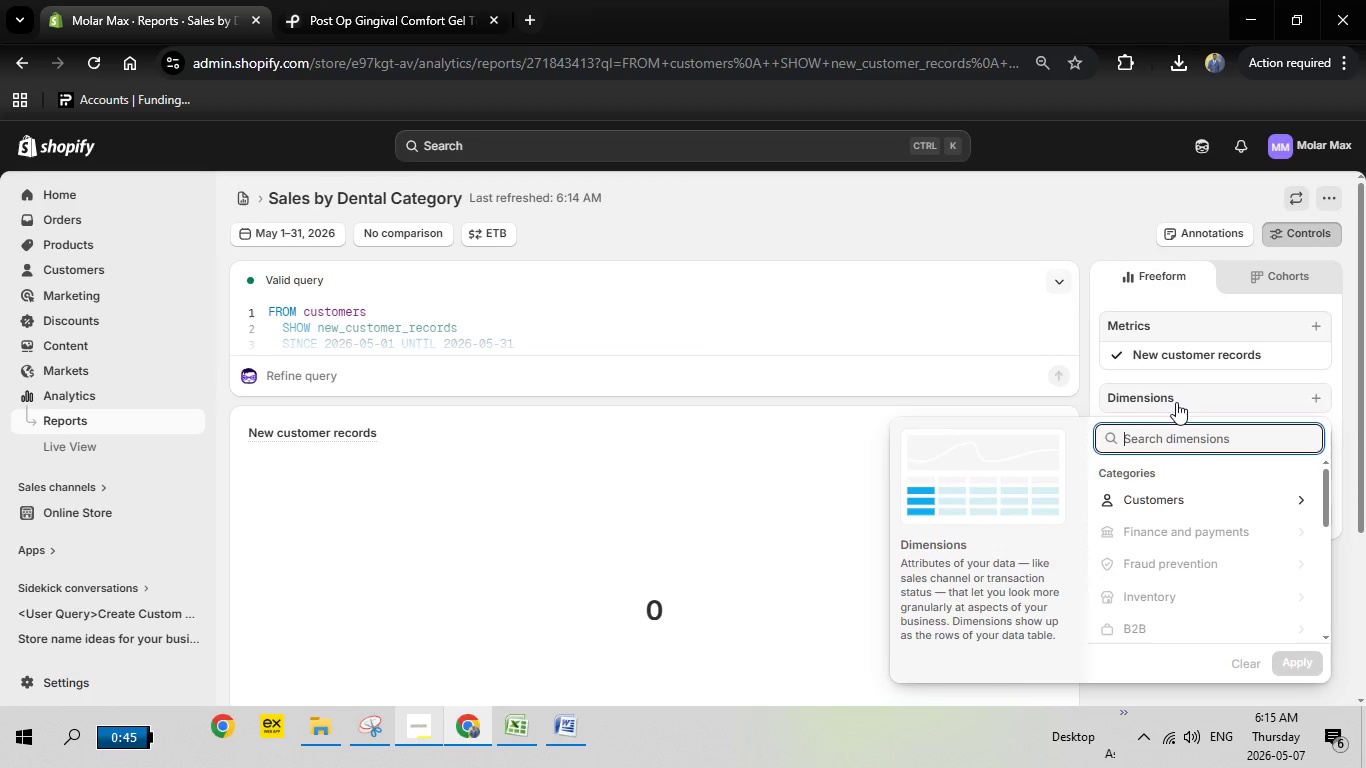 
scroll: coordinate [1215, 590], scroll_direction: down, amount: 6.0
 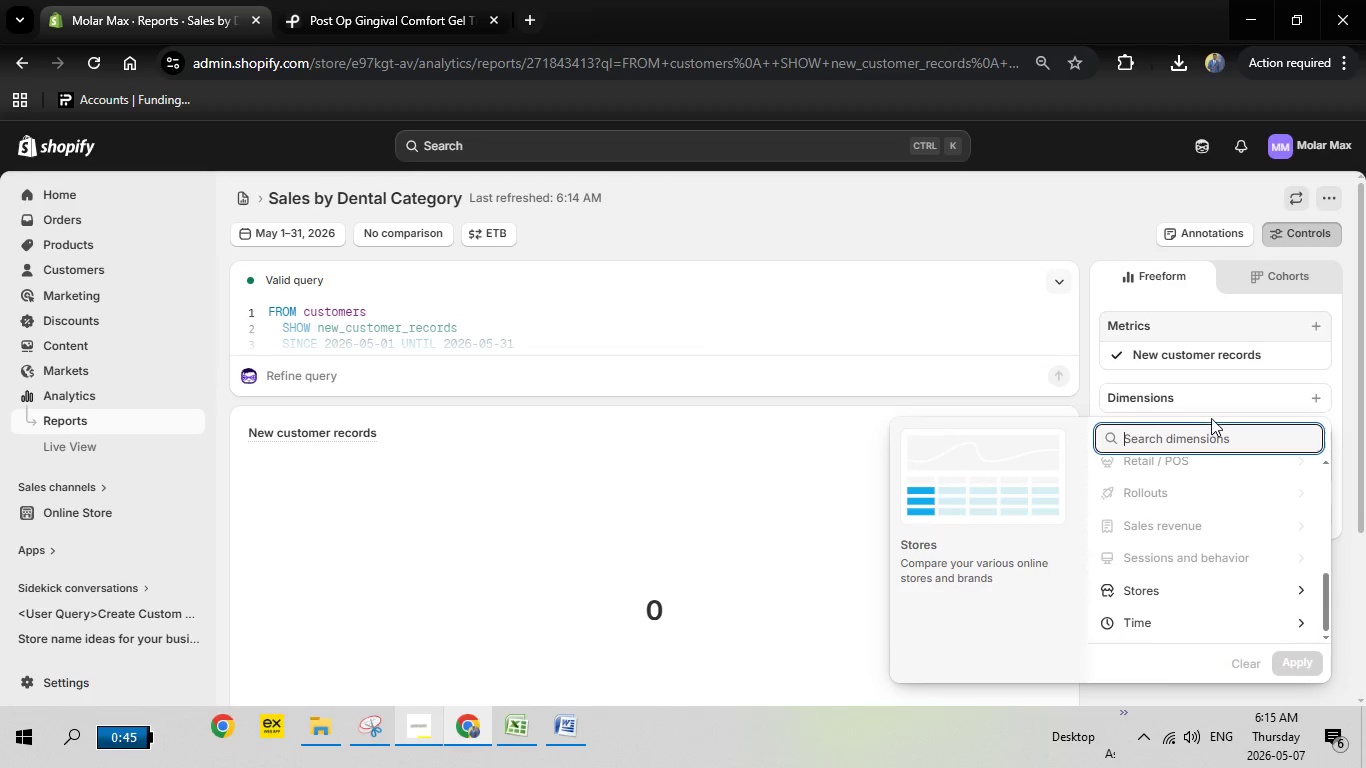 
left_click([1188, 377])
 